 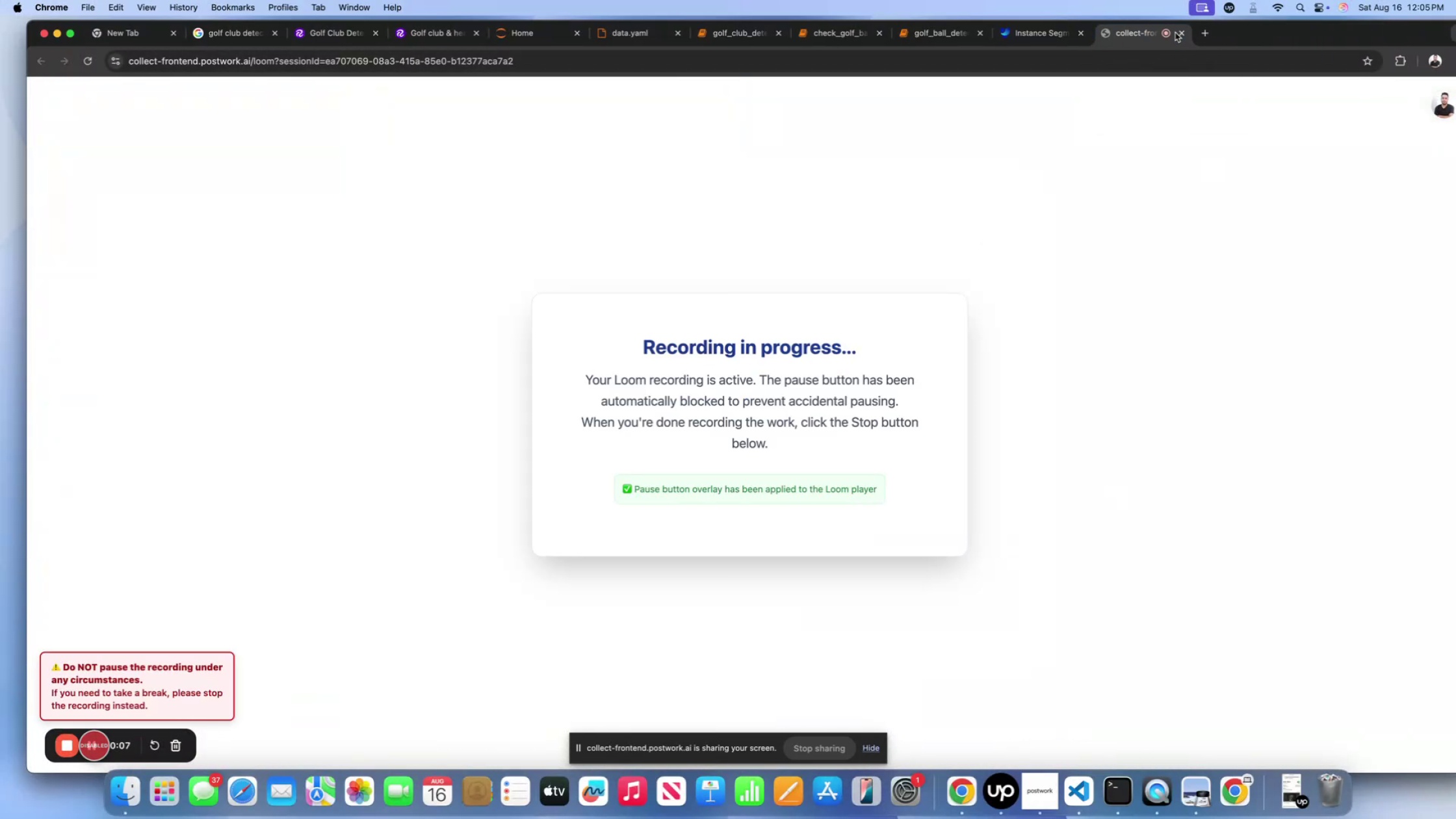 
scroll: coordinate [658, 338], scroll_direction: up, amount: 12.0
 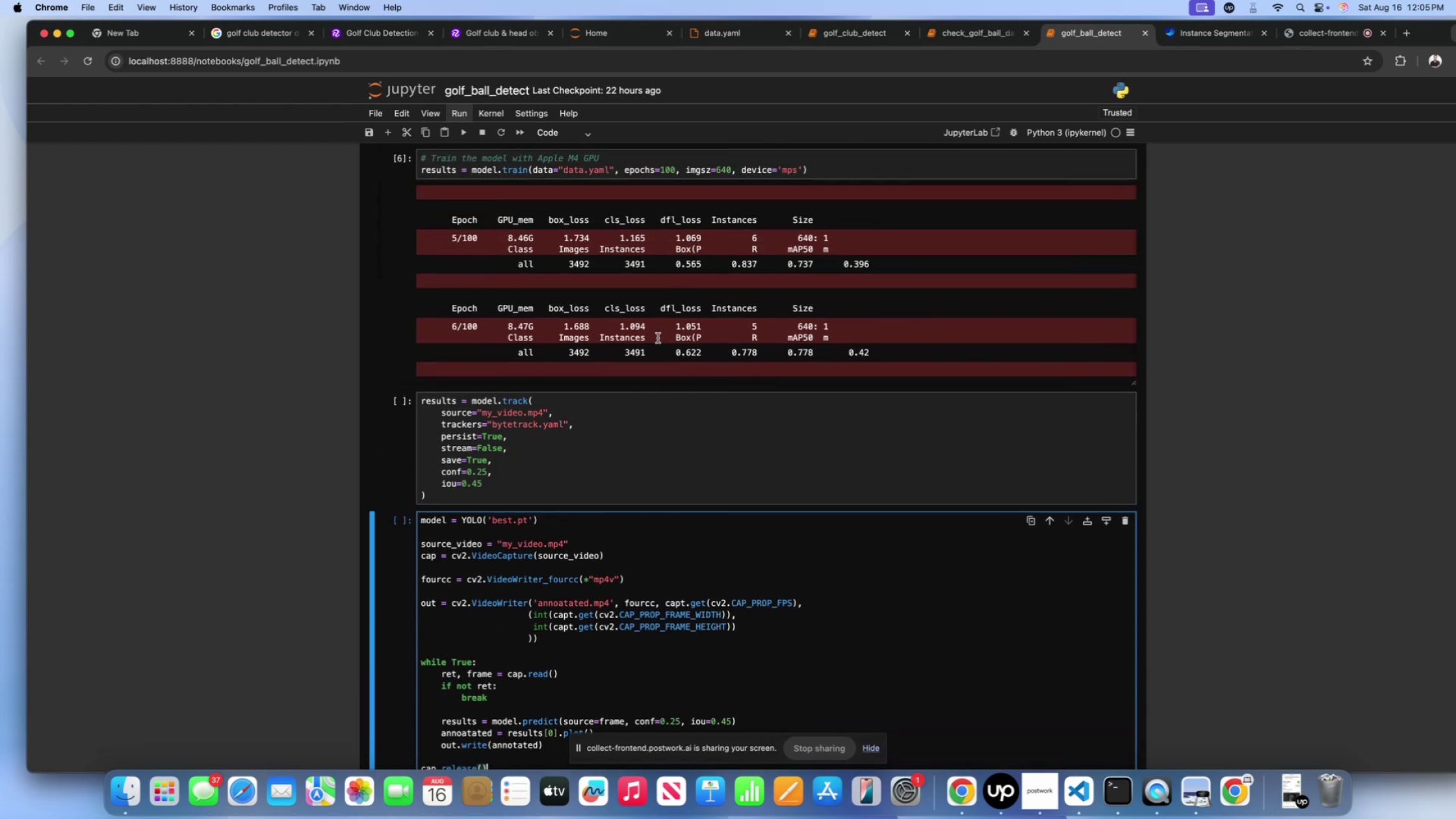 
scroll: coordinate [611, 304], scroll_direction: down, amount: 29.0
 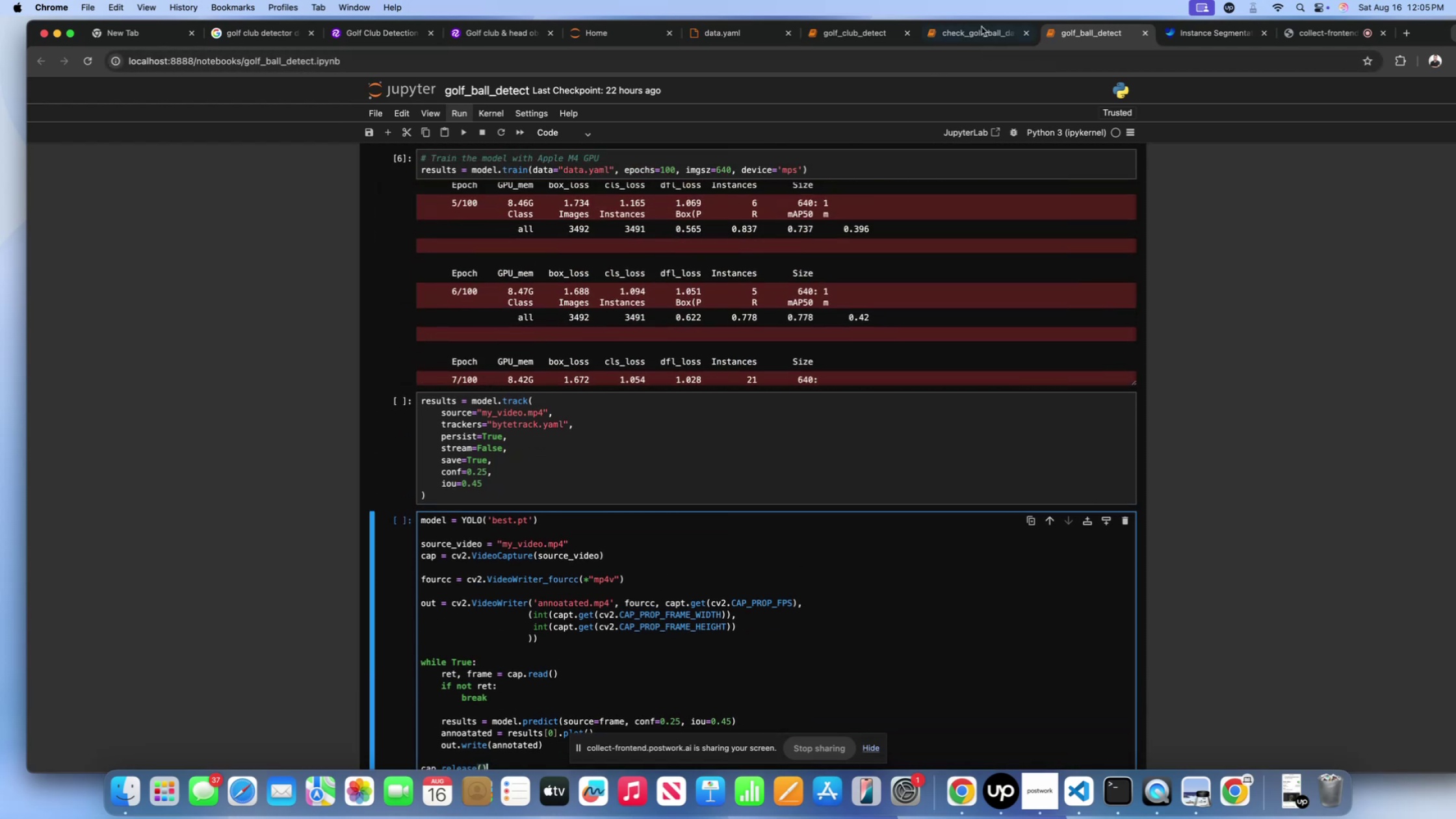 
left_click([981, 36])
 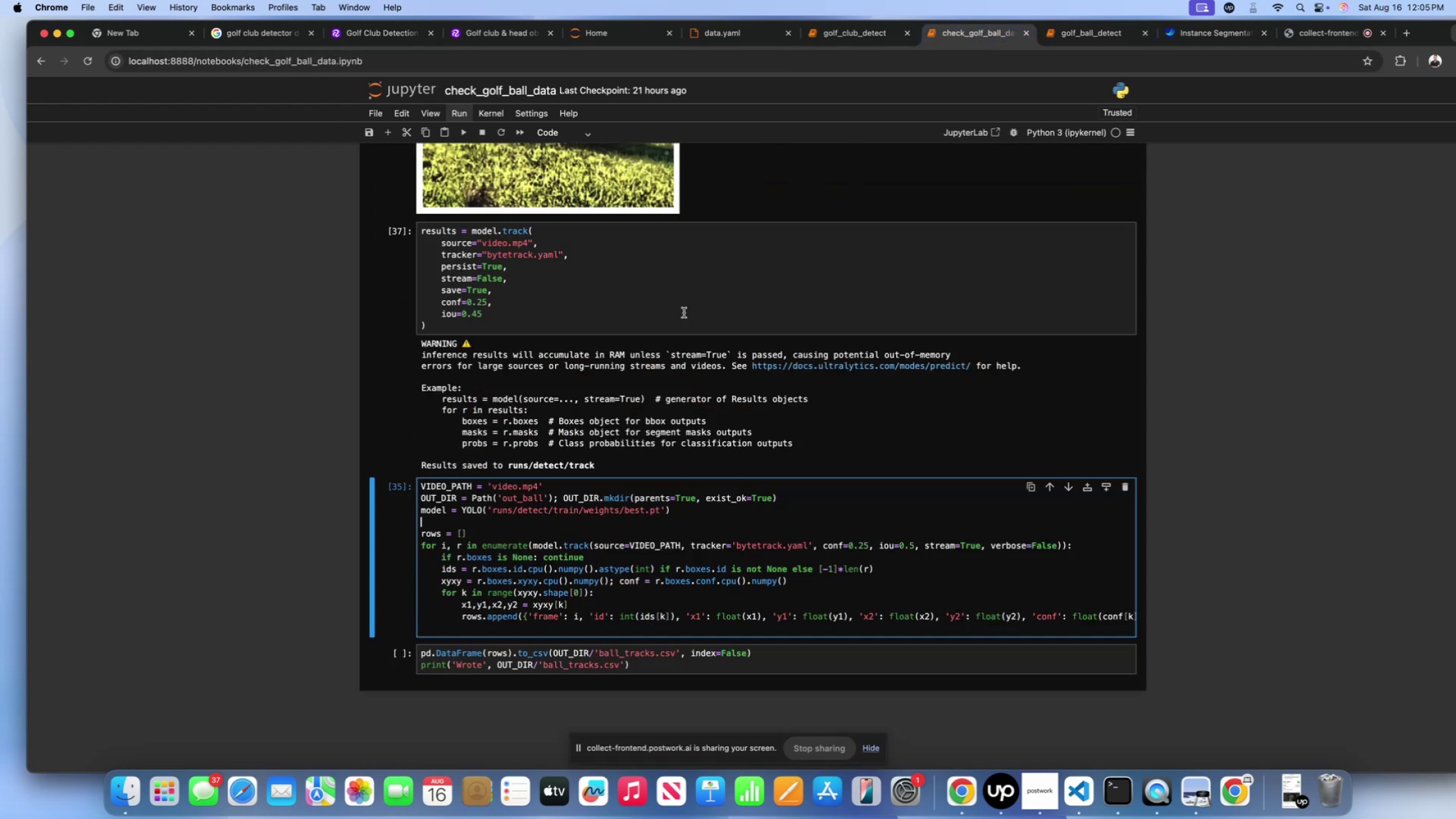 
scroll: coordinate [568, 173], scroll_direction: up, amount: 506.0
 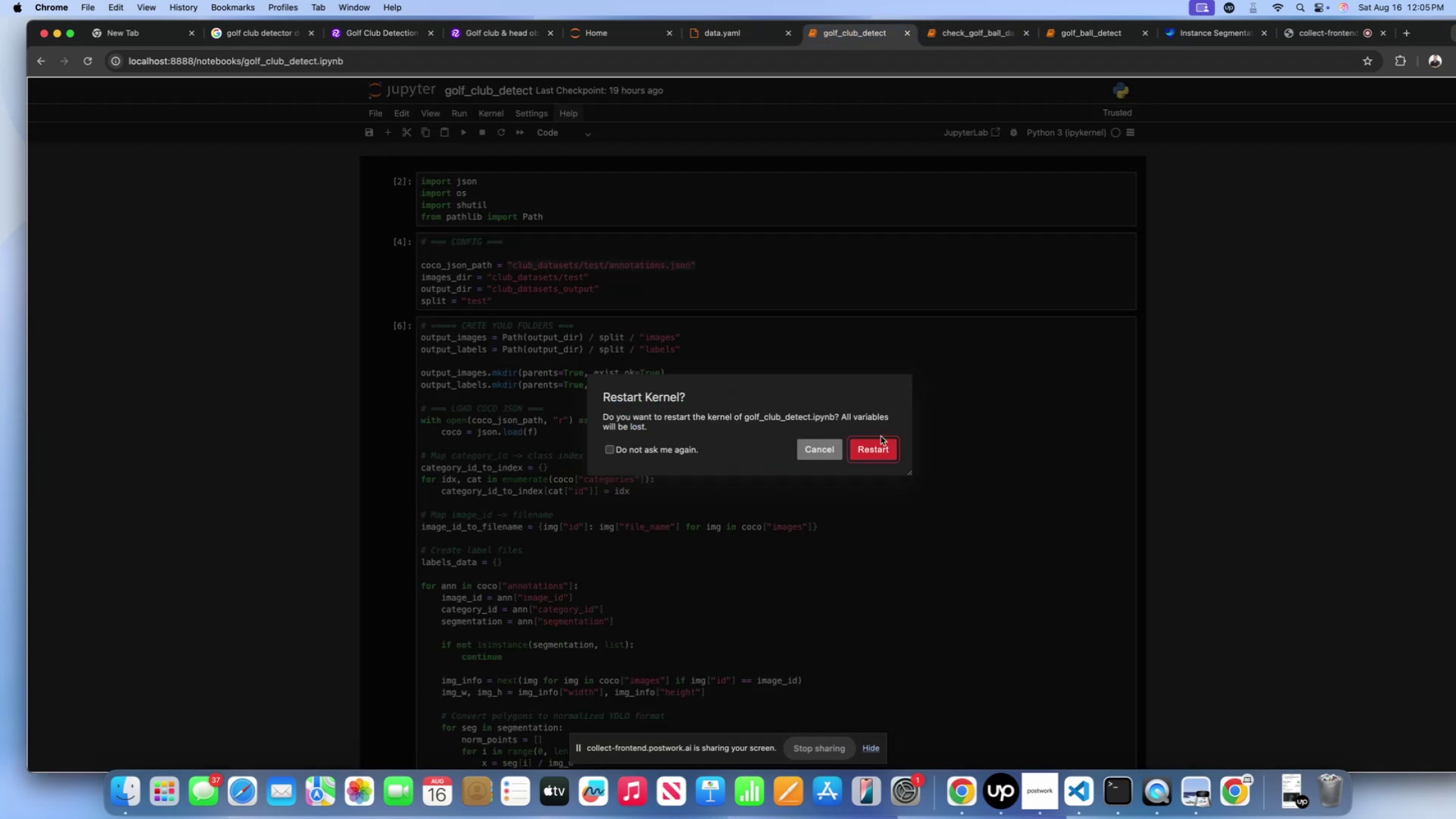 
left_click([885, 440])
 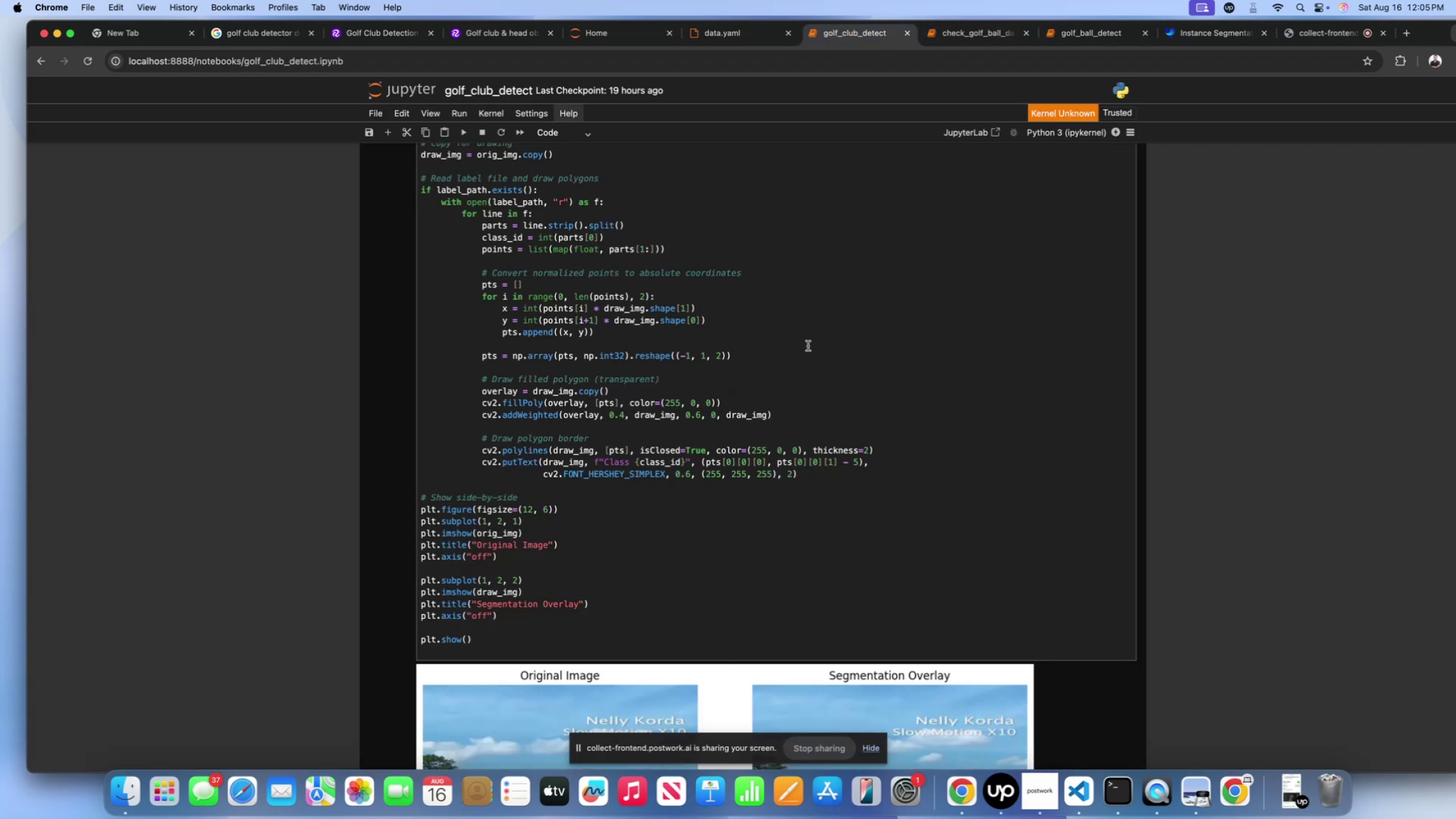 
scroll: coordinate [530, 203], scroll_direction: up, amount: 390.0
 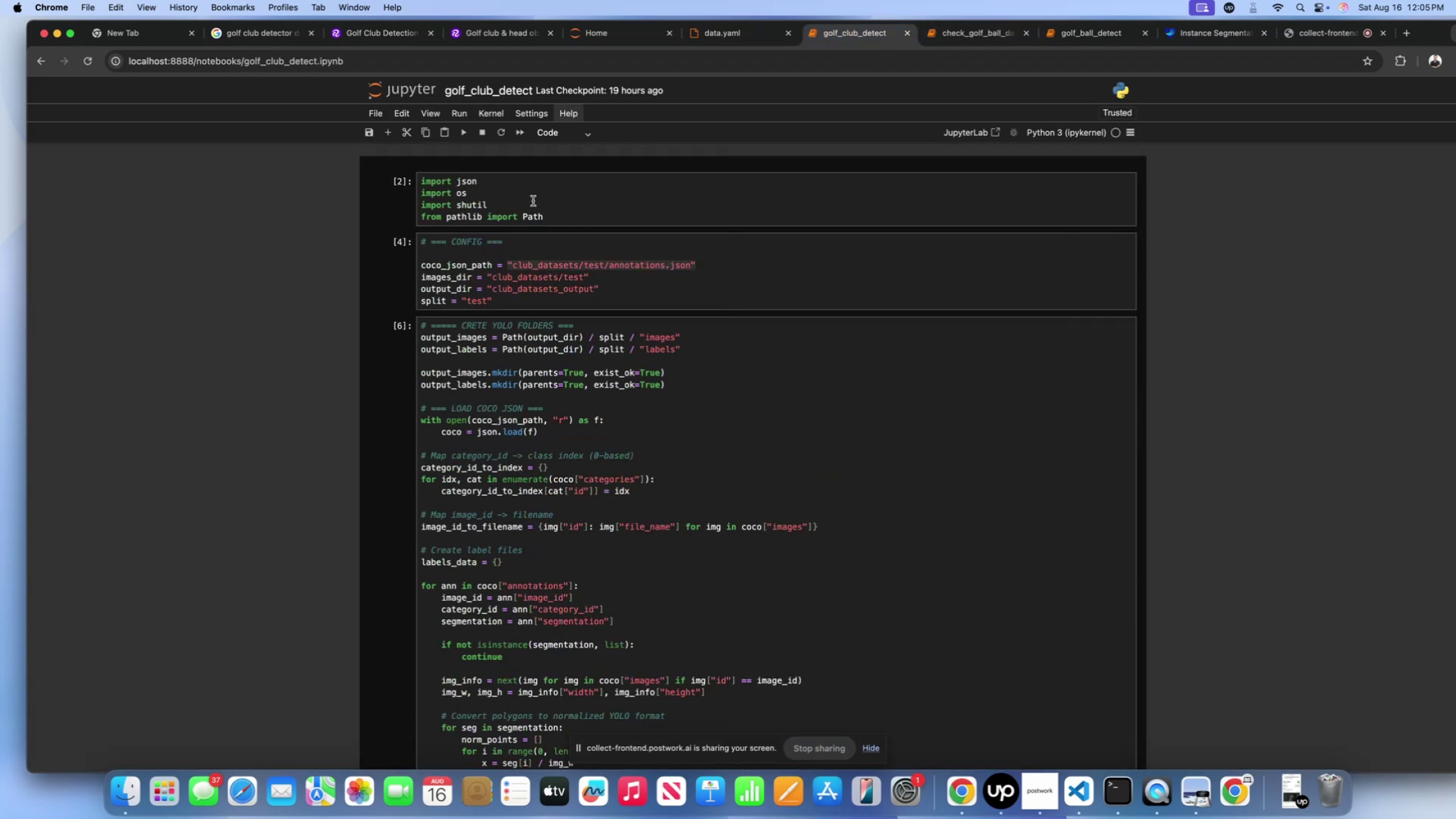 
left_click([533, 201])
 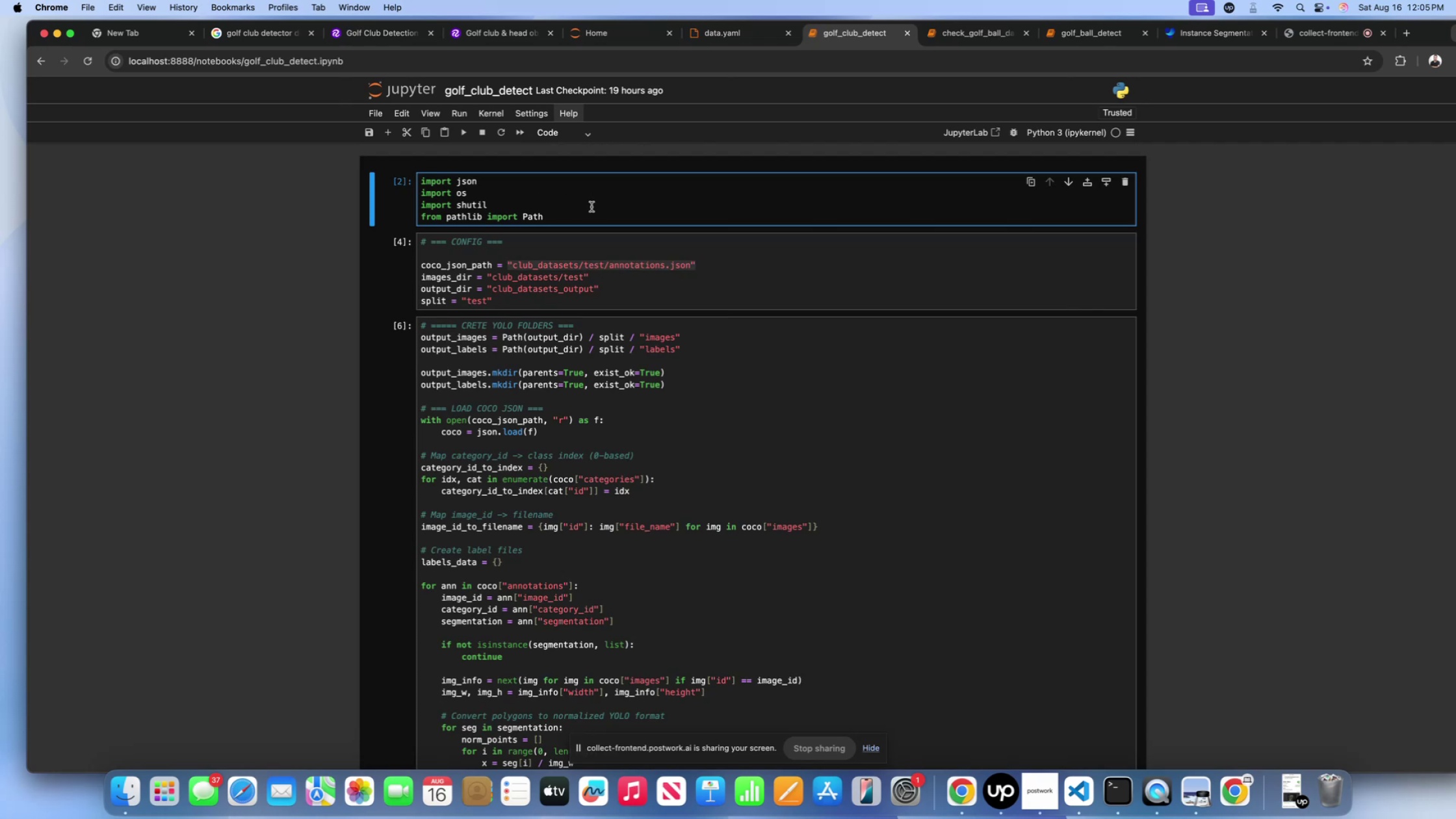 
double_click([594, 211])
 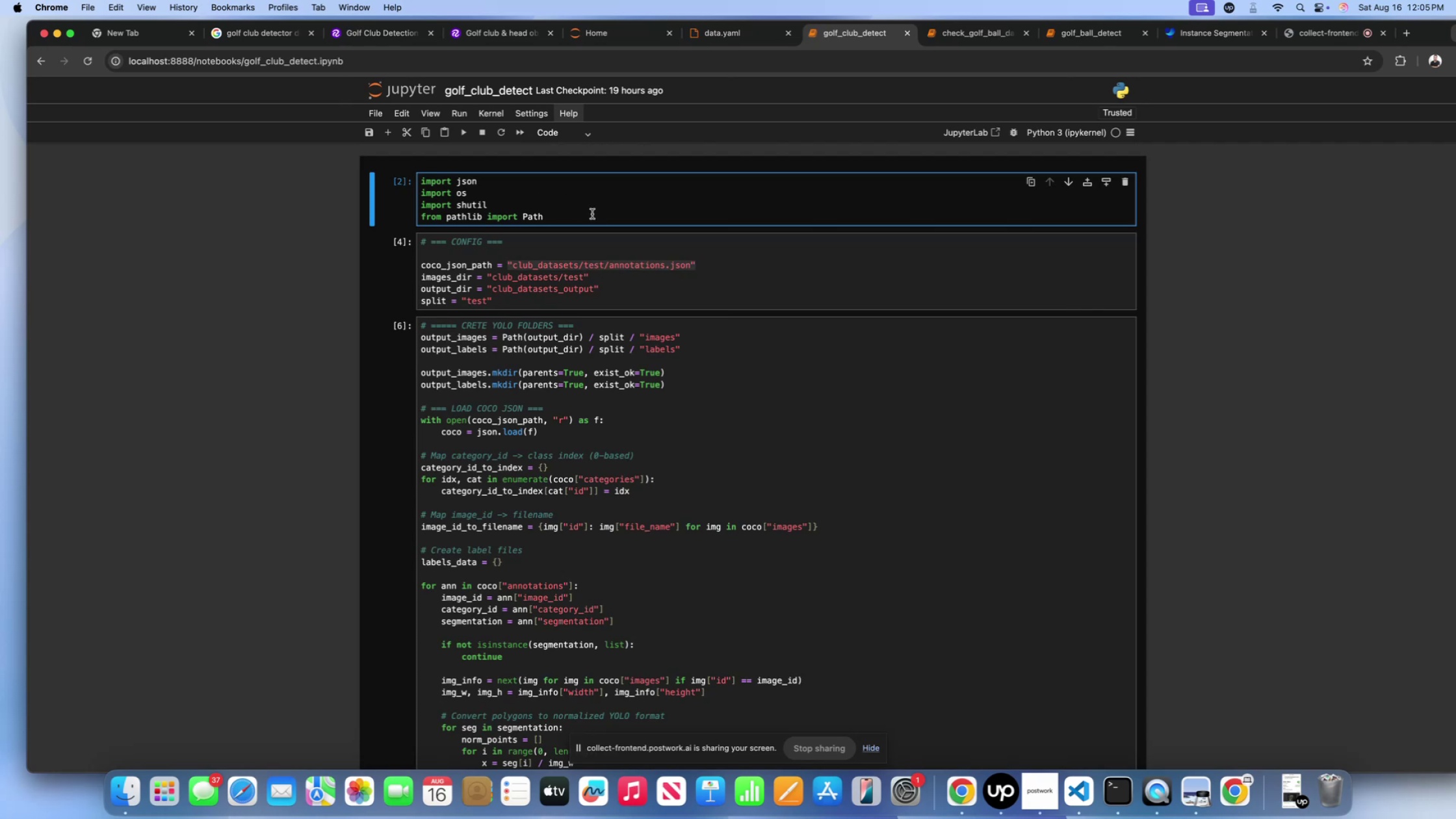 
triple_click([592, 214])
 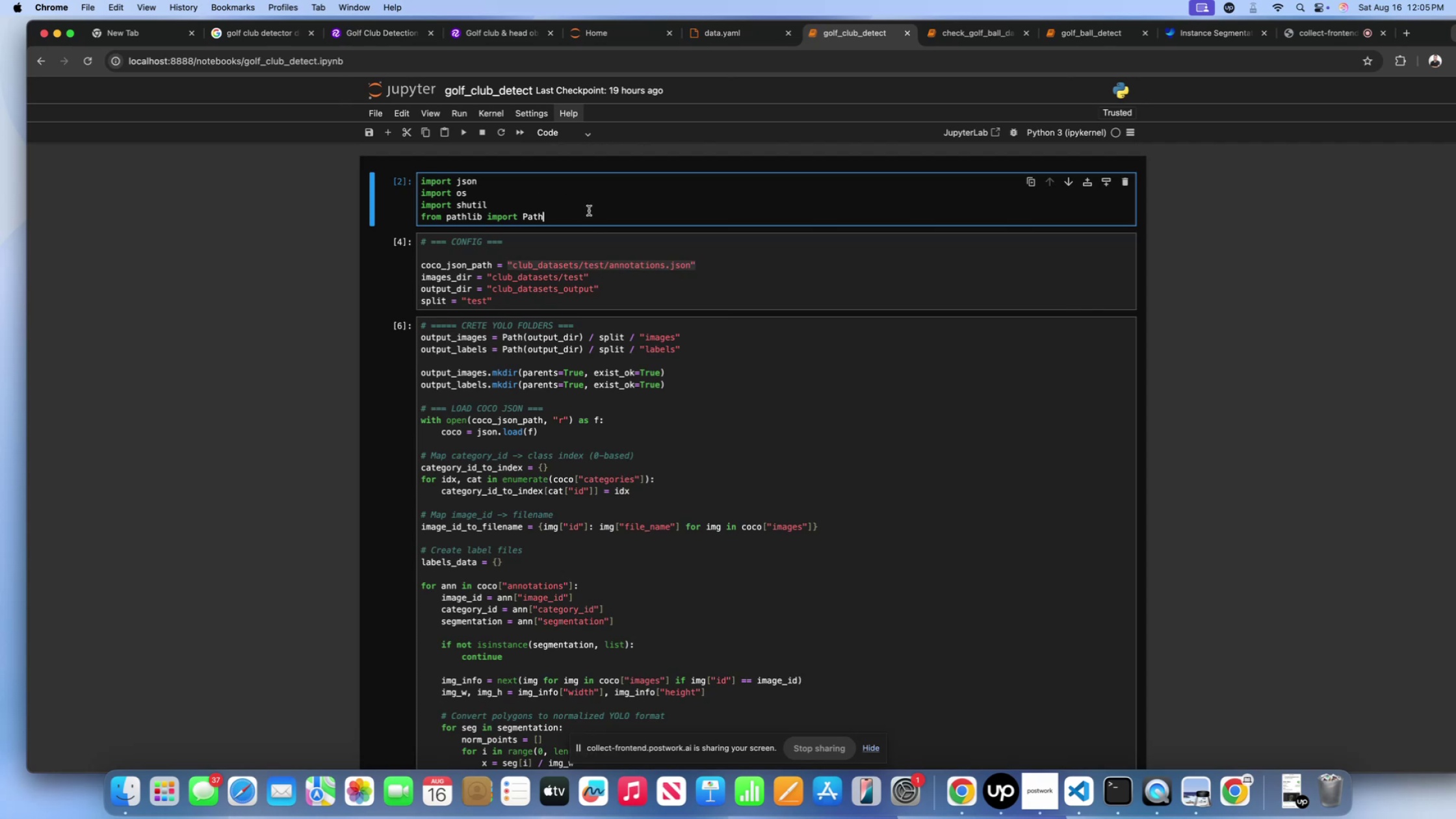 
left_click([589, 211])
 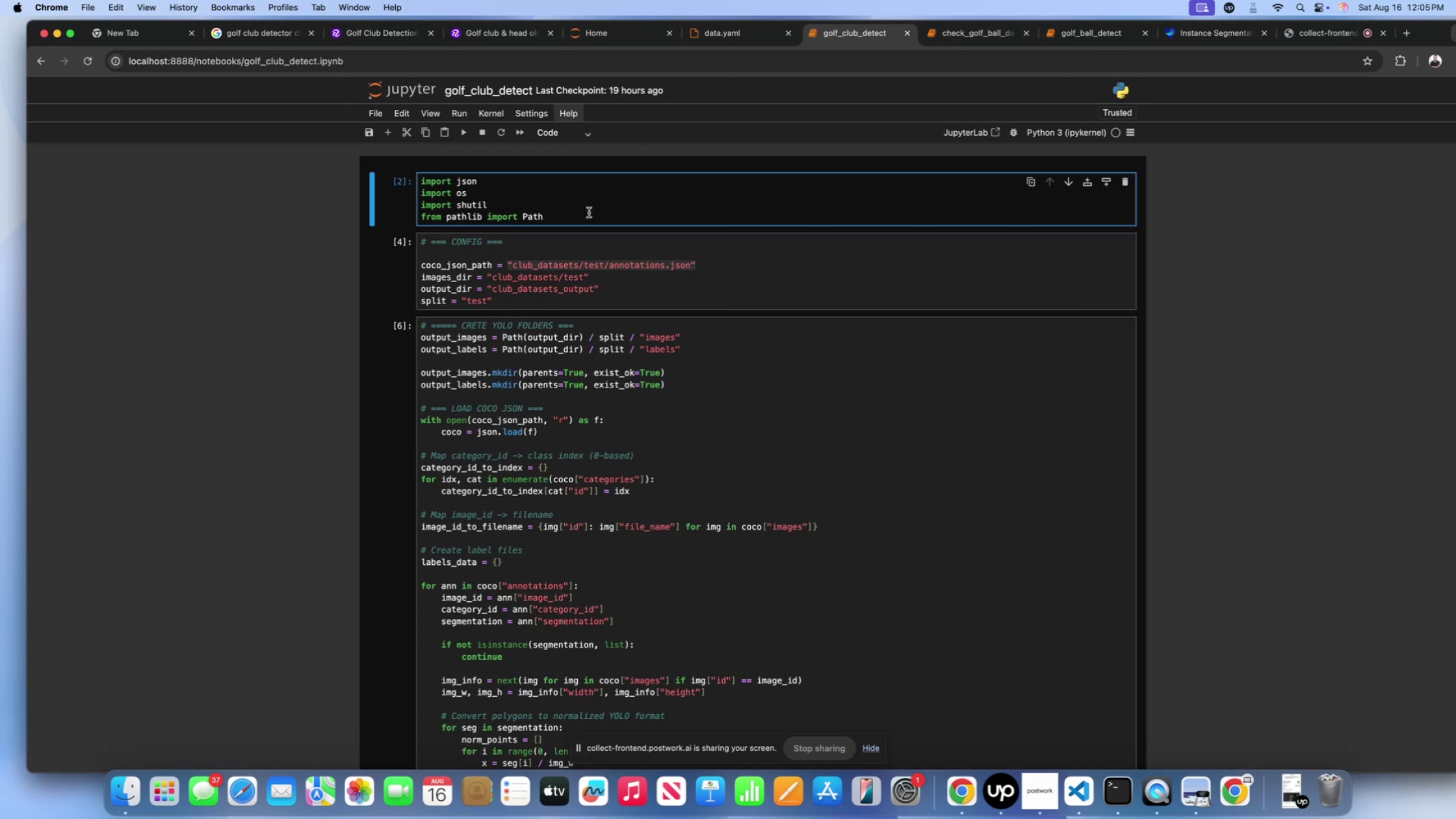 
left_click([589, 213])
 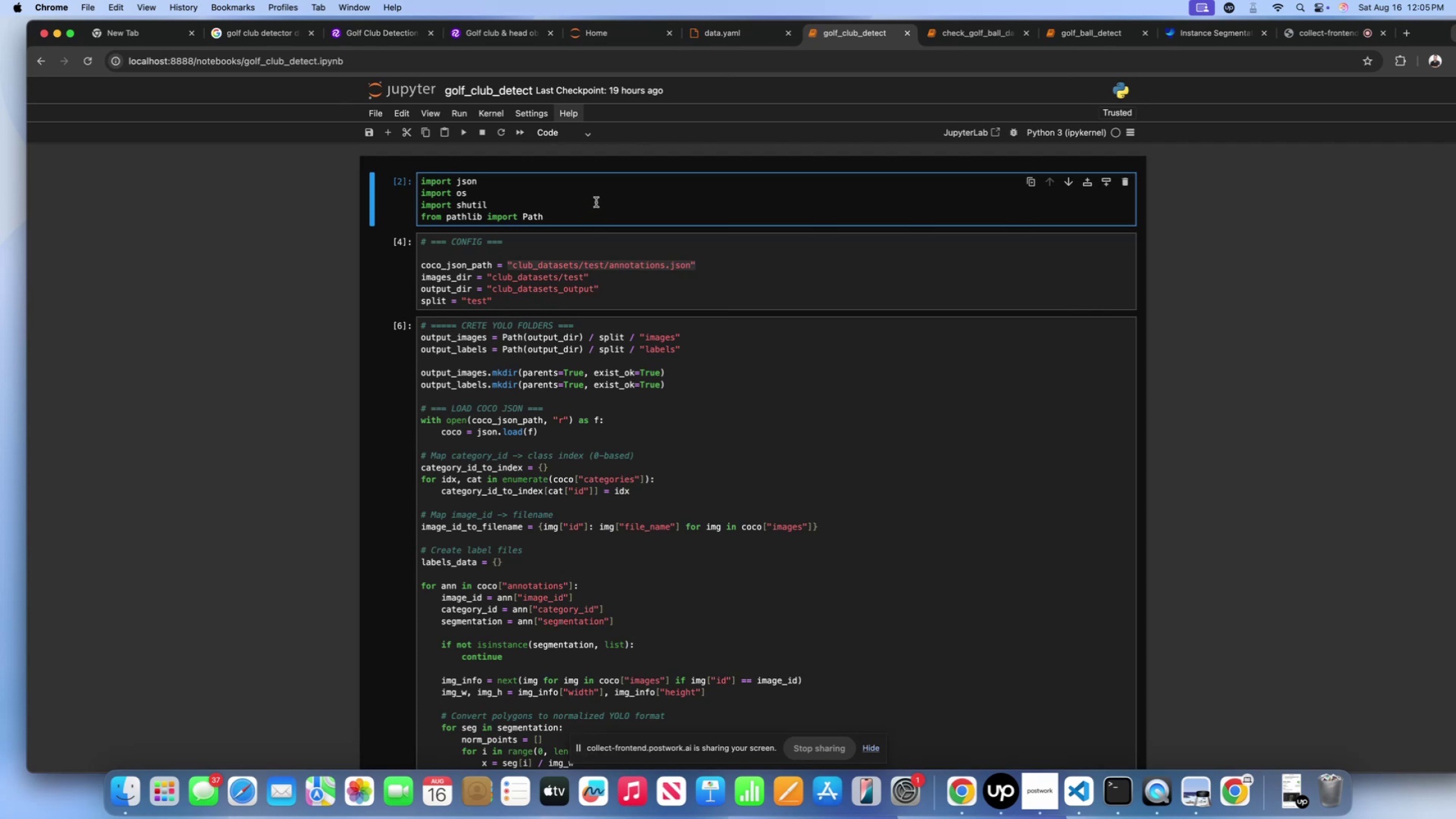 
left_click([597, 202])
 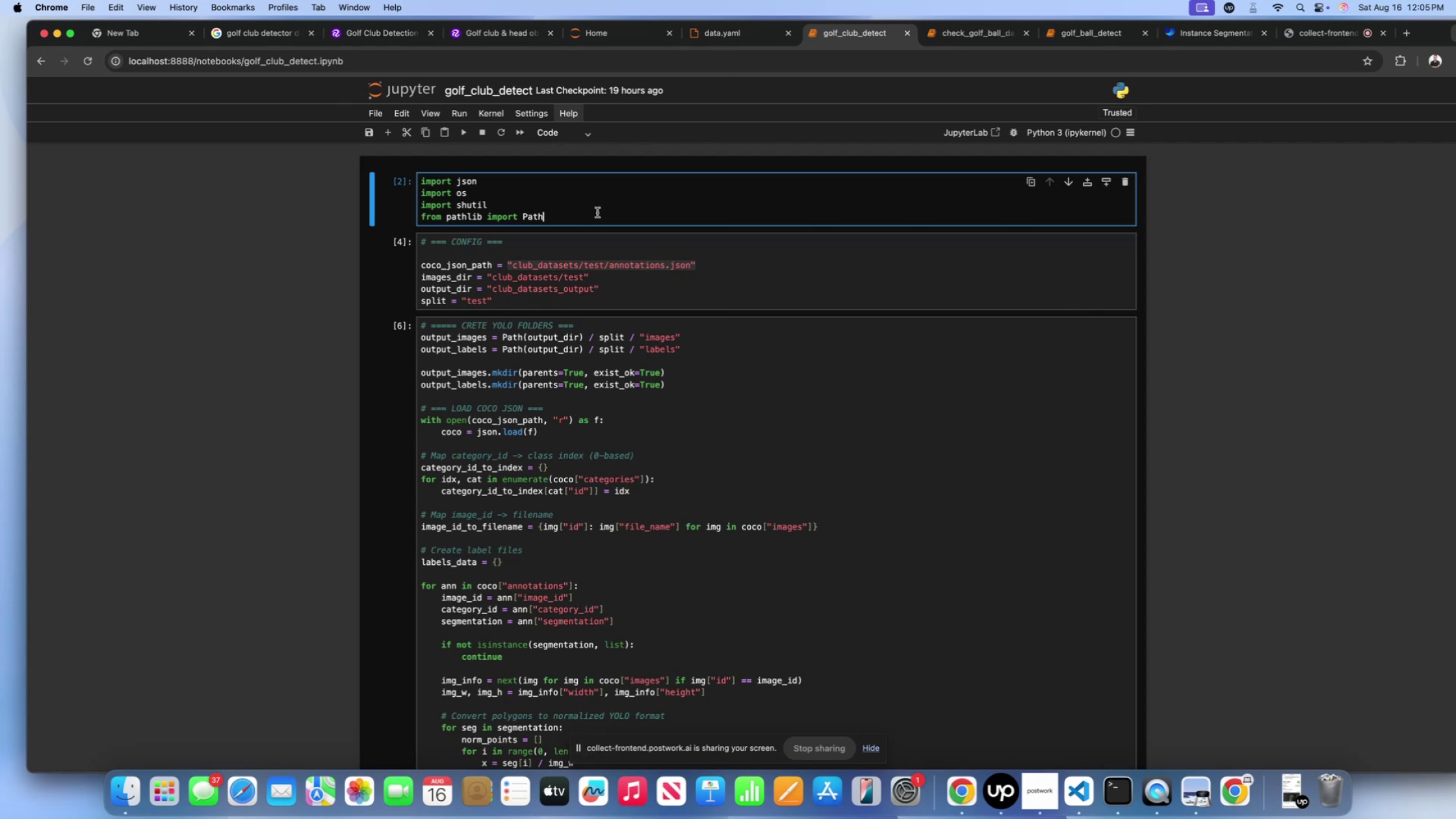 
key(Shift+Enter)
 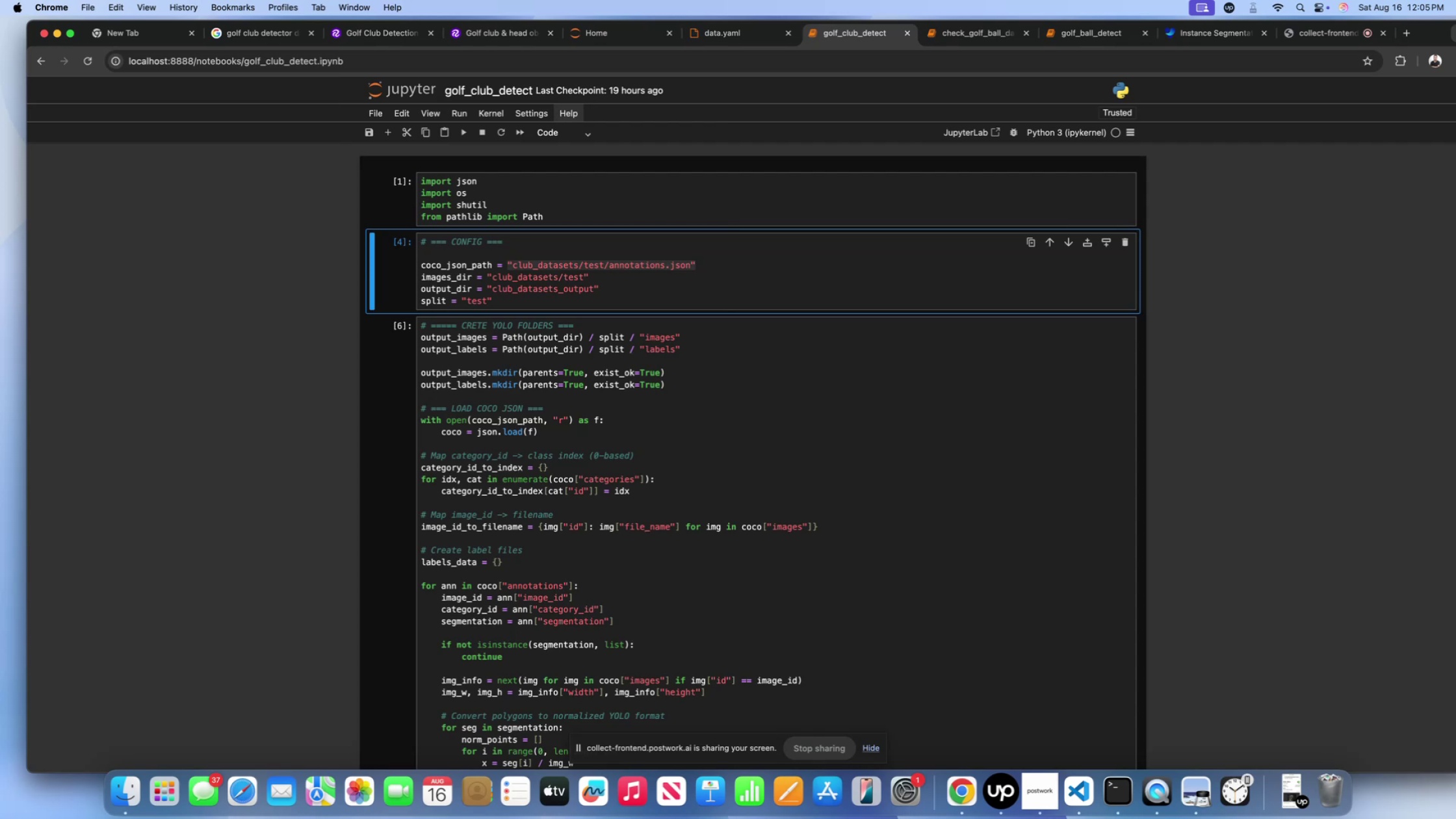 
wait(15.21)
 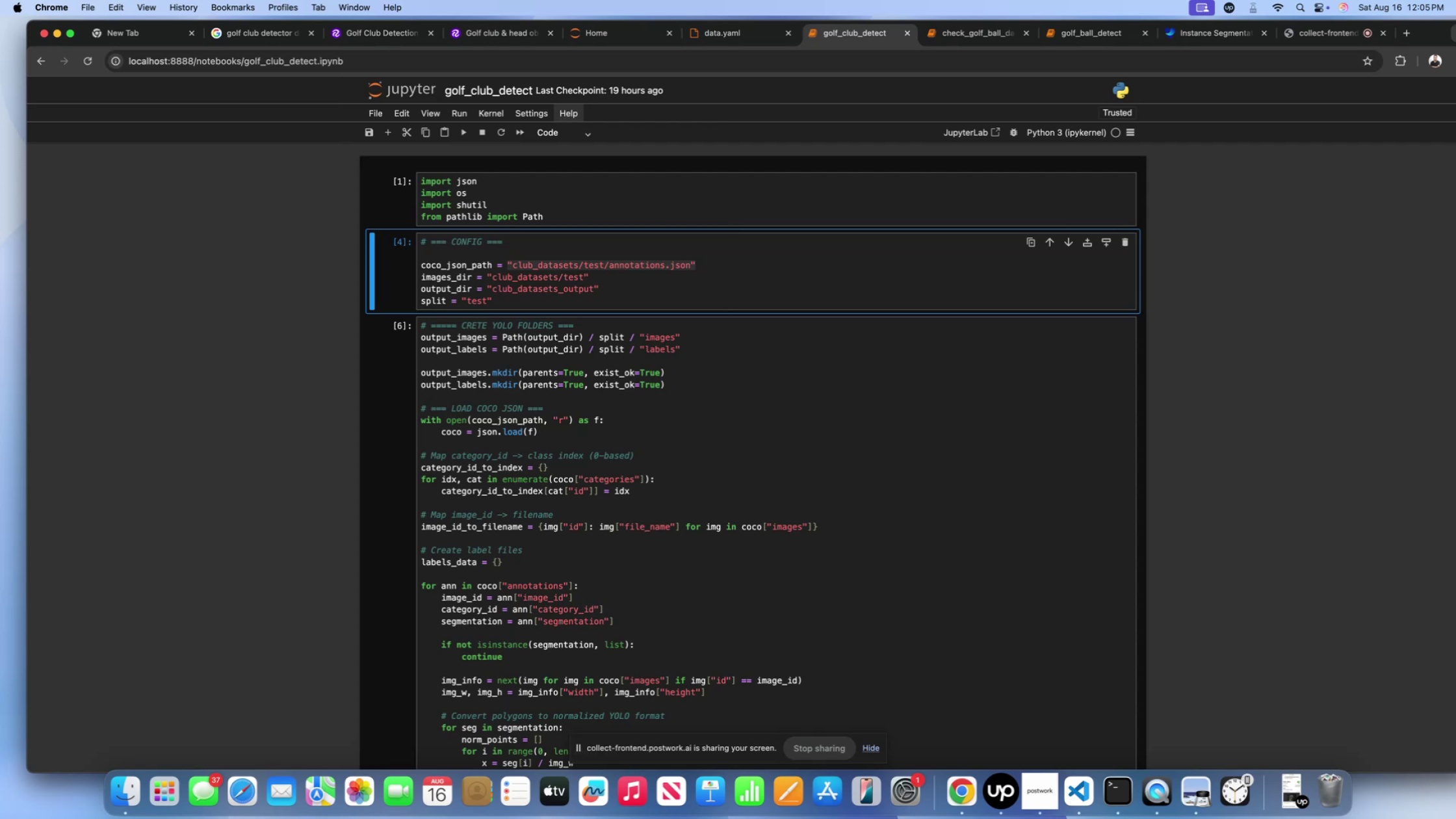 
double_click([577, 300])
 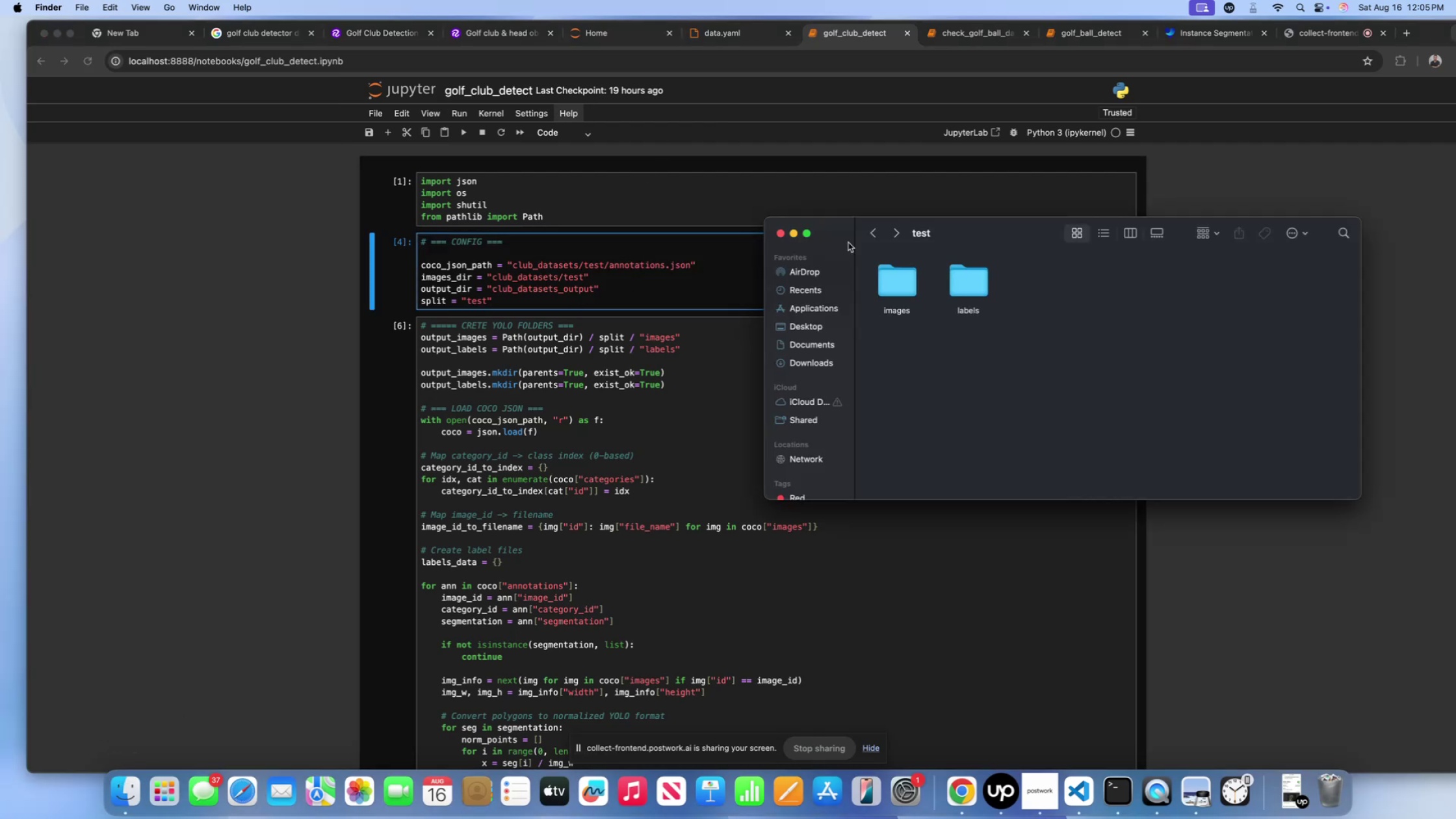 
left_click([874, 234])
 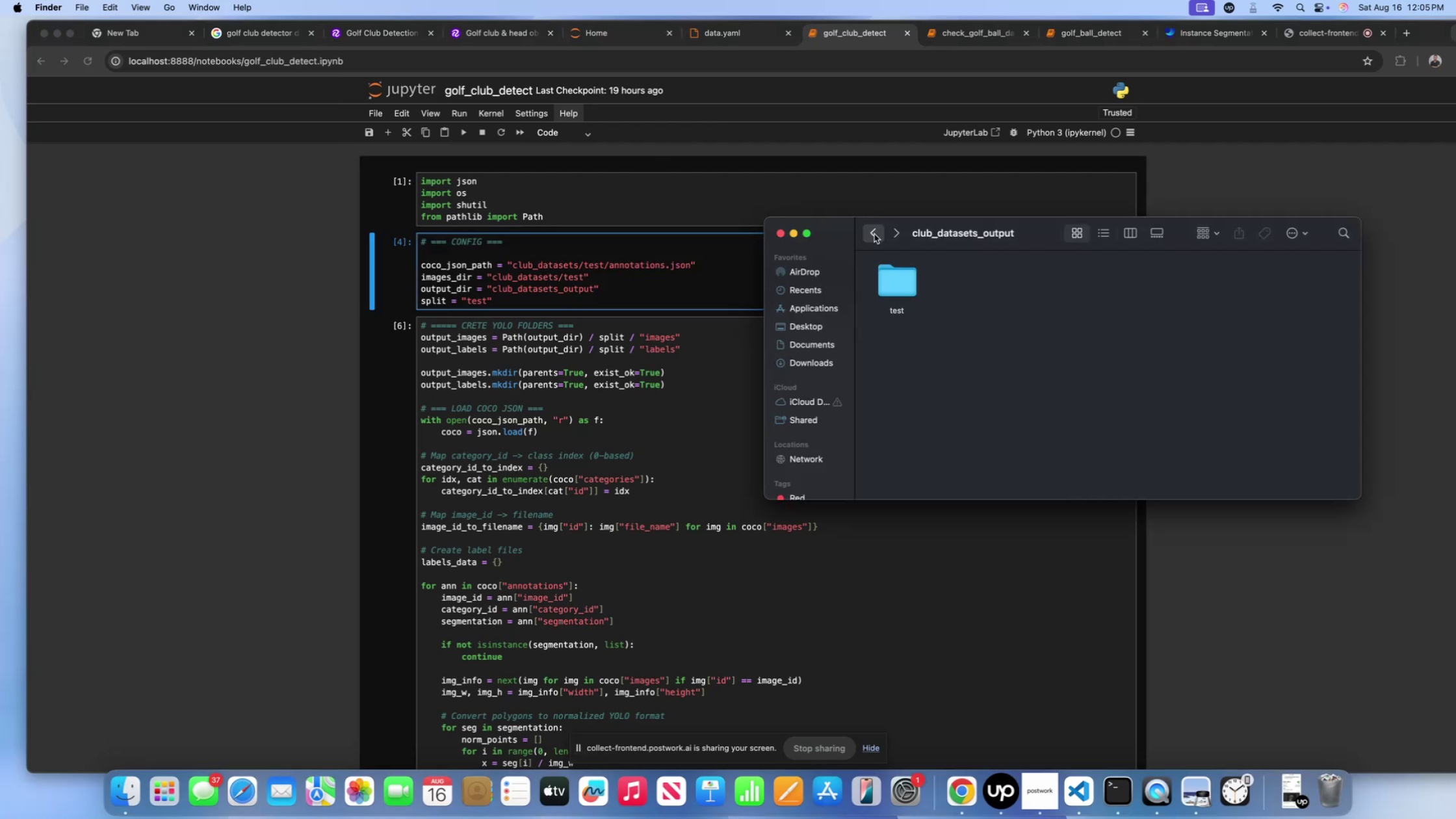 
left_click([874, 234])
 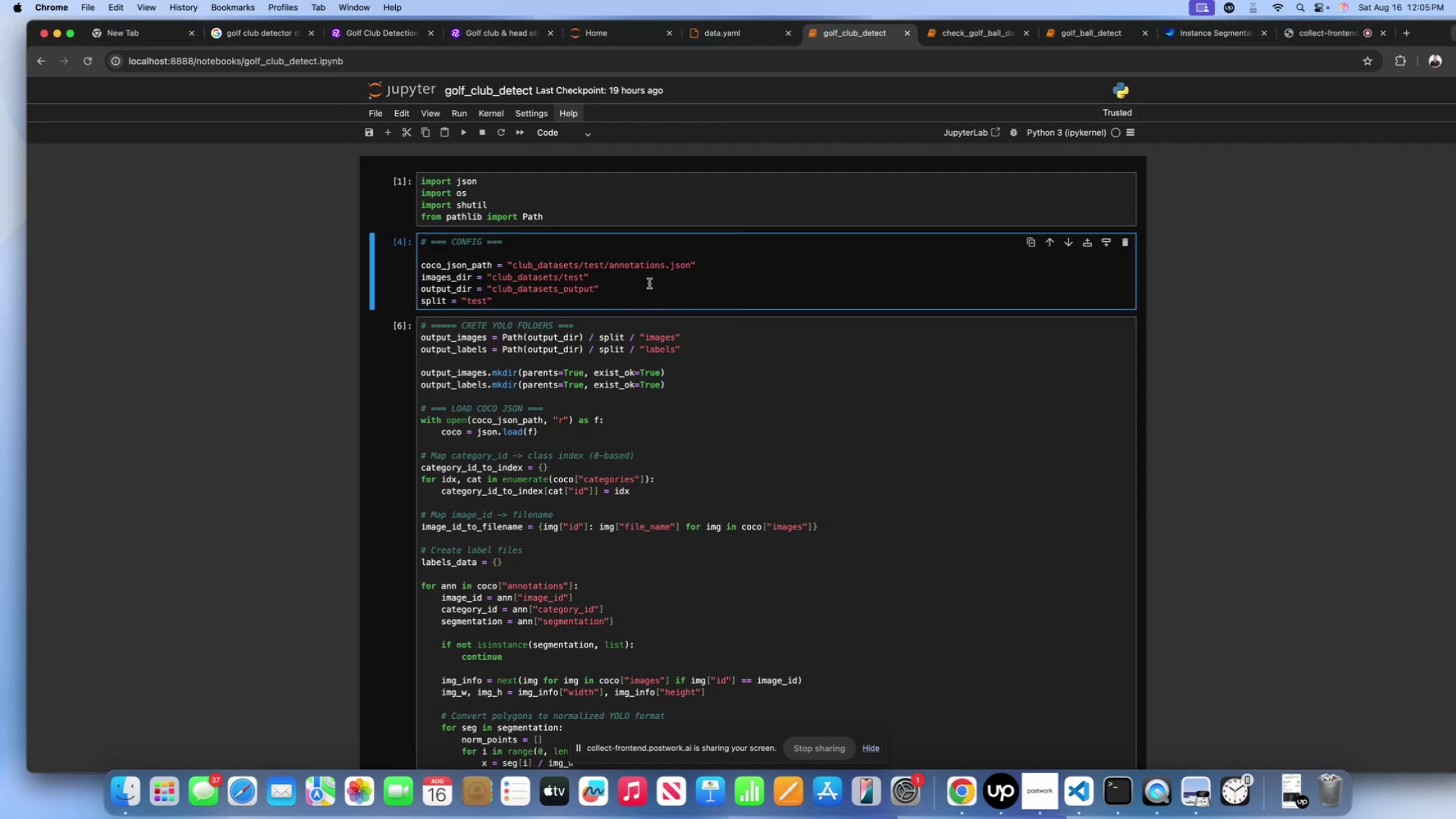 
left_click([649, 289])
 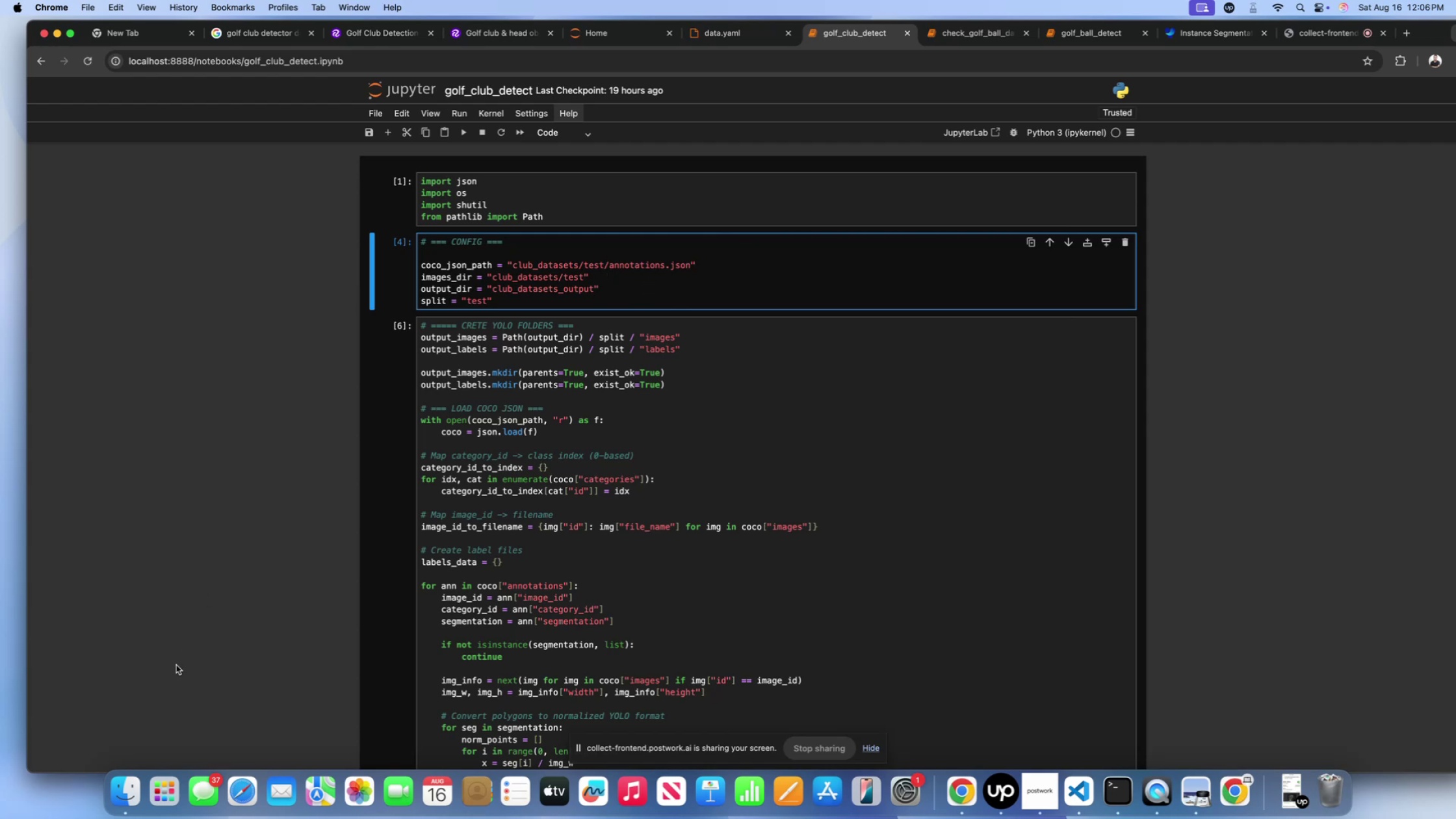 
key(Backspace)
key(Backspace)
key(Backspace)
key(Backspace)
type(valid)
 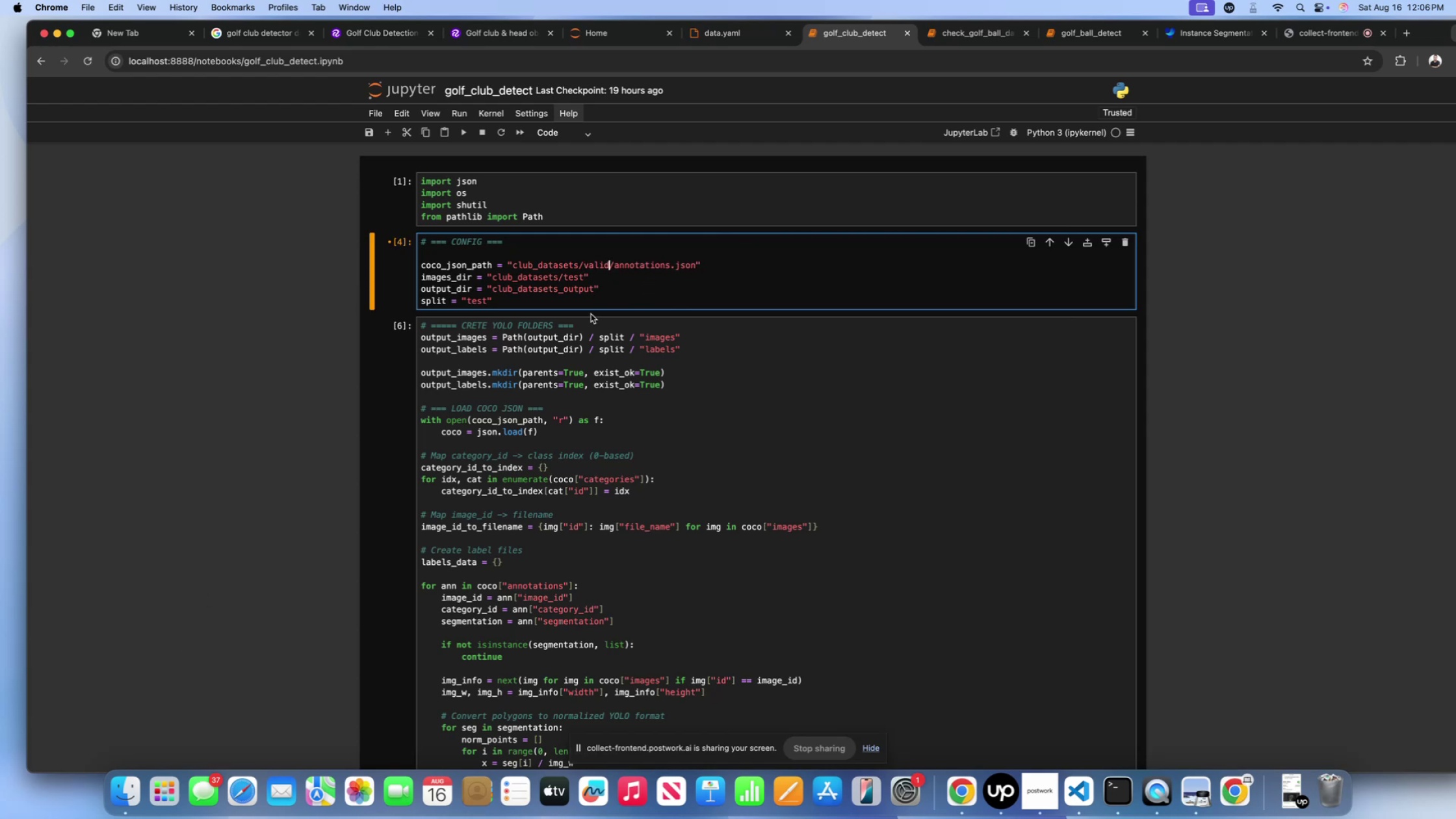 
key(Meta+Z)
 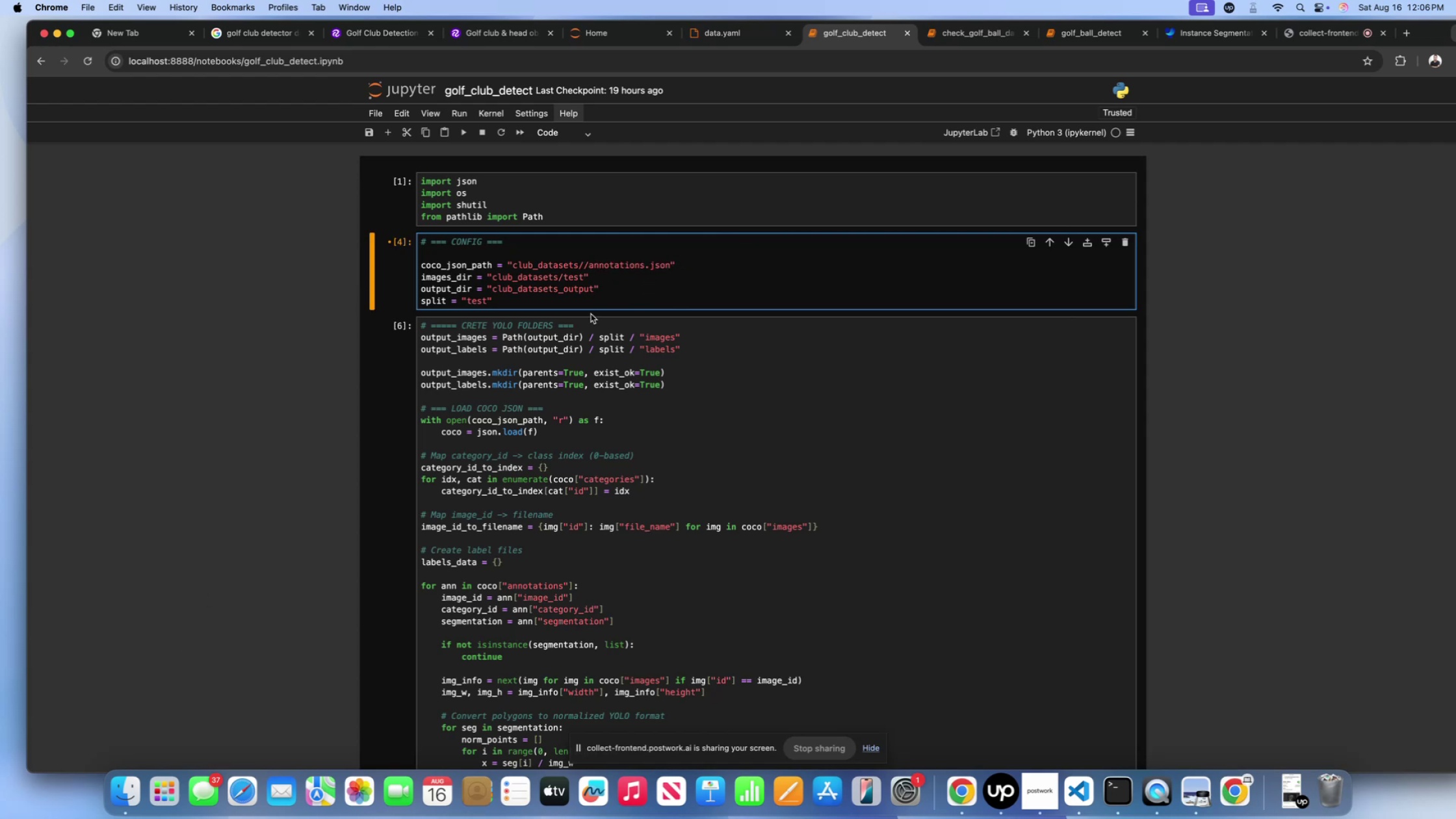 
key(Meta+Z)
 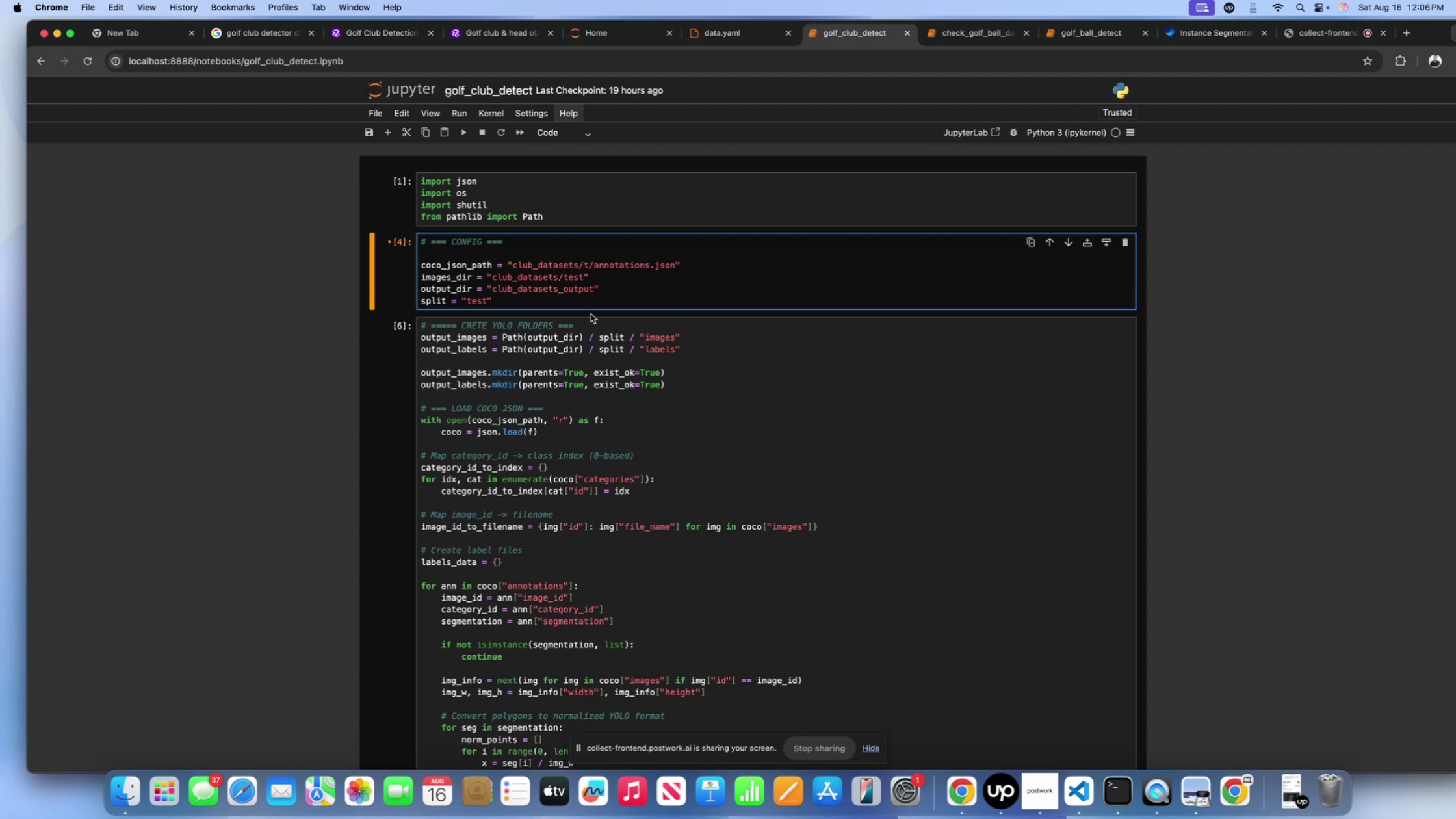 
key(Meta+Z)
 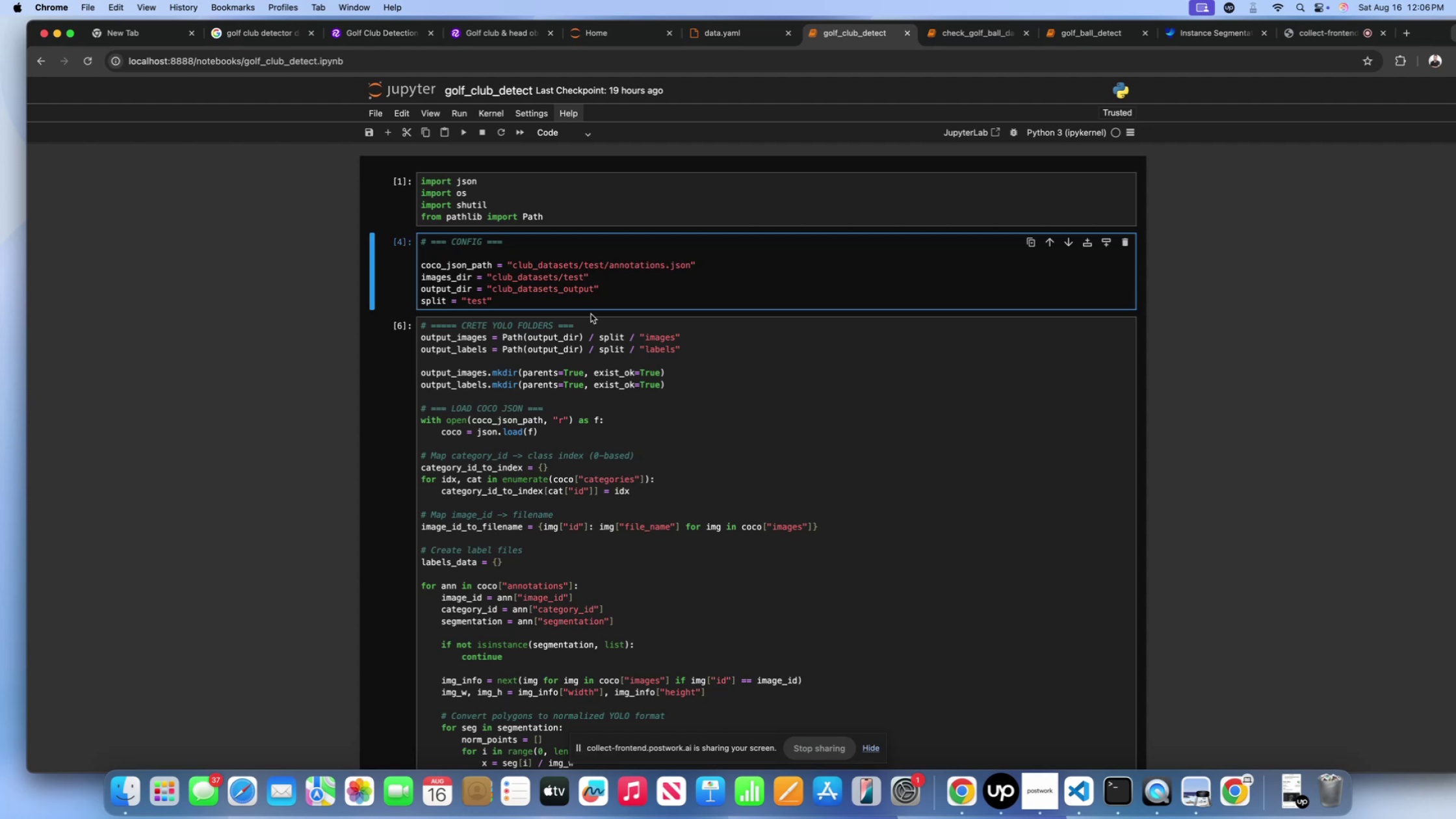 
left_click([597, 302])
 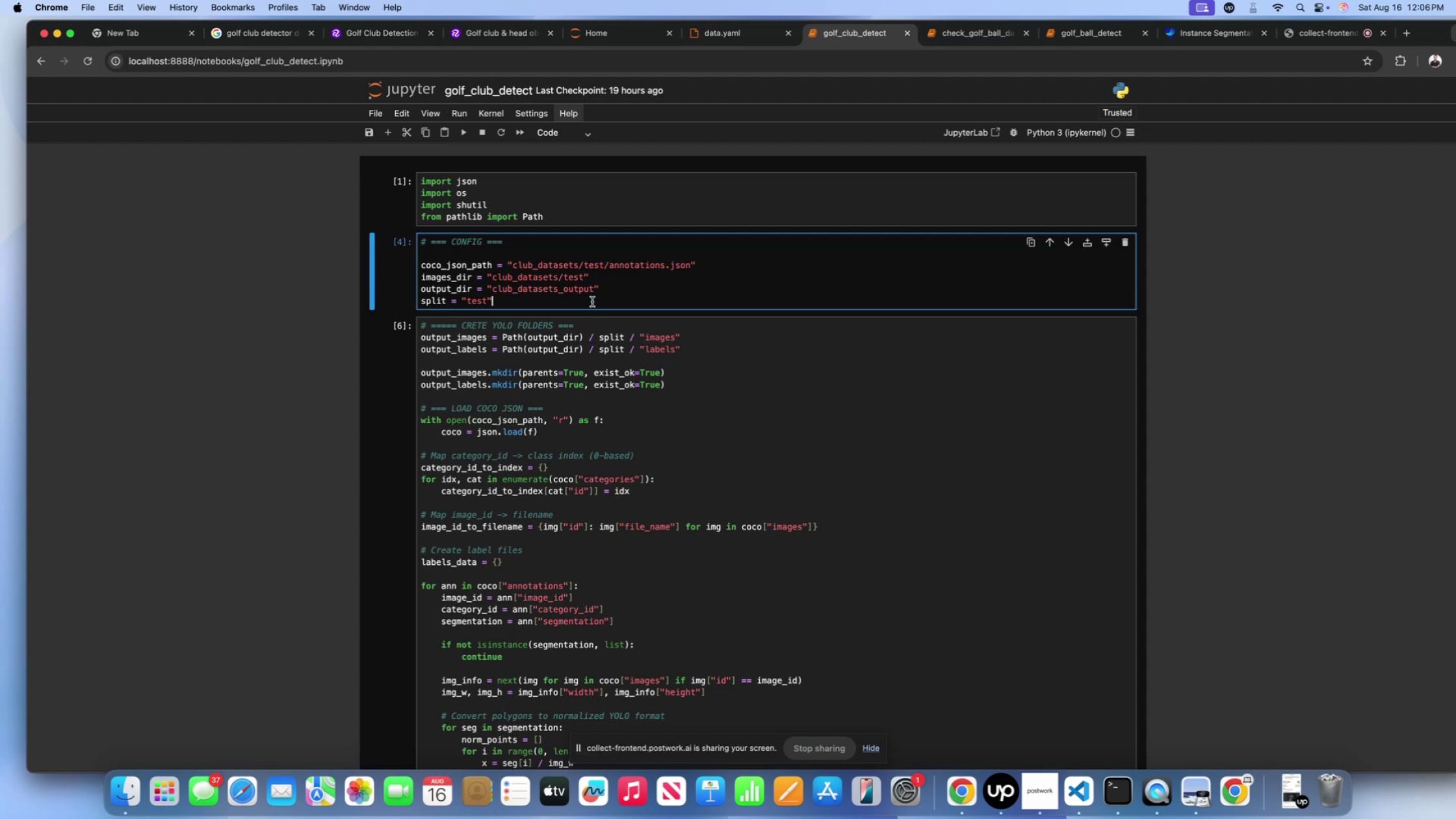 
scroll: coordinate [591, 306], scroll_direction: down, amount: 243.0
 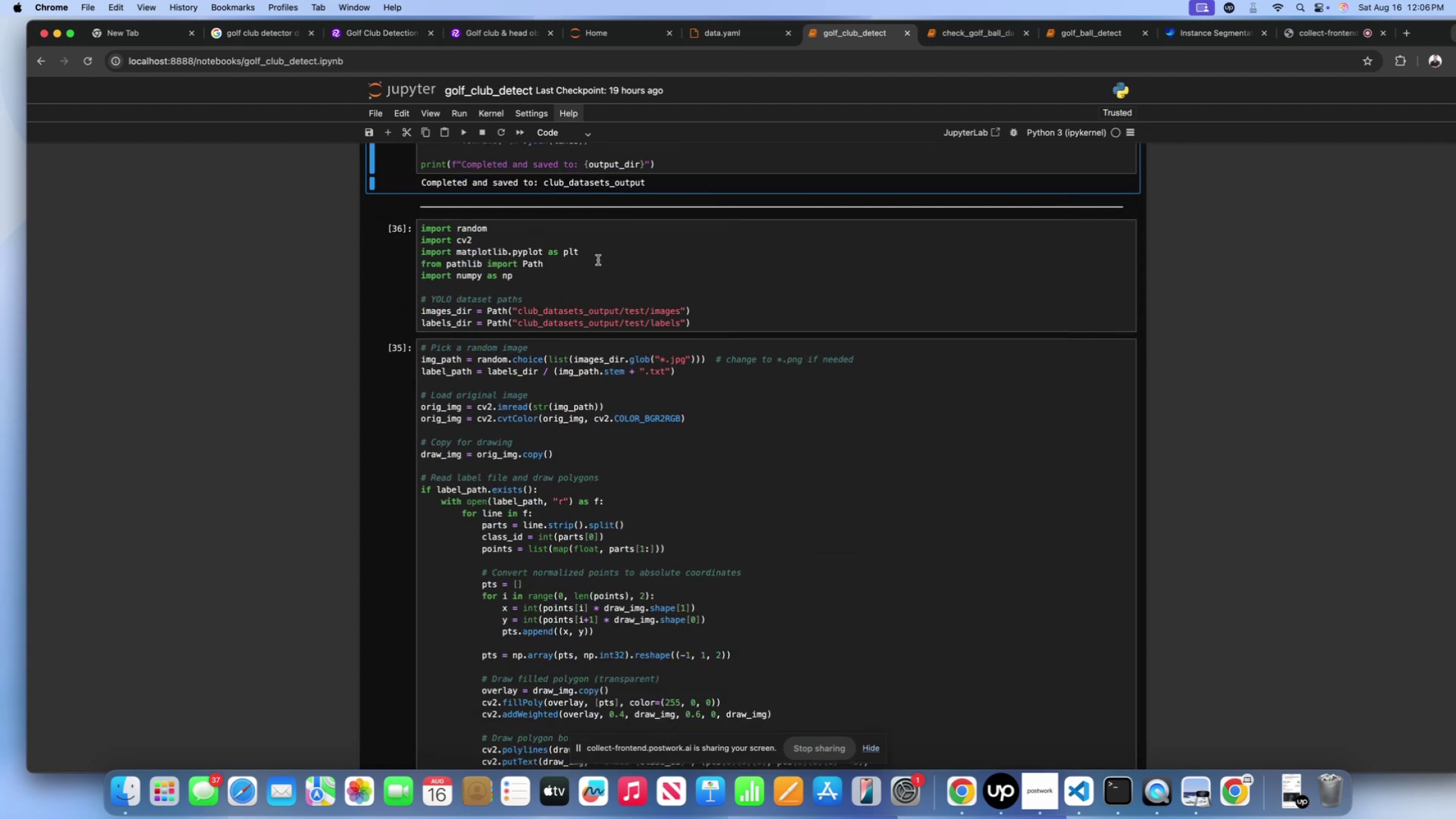 
key(Shift+Enter)
 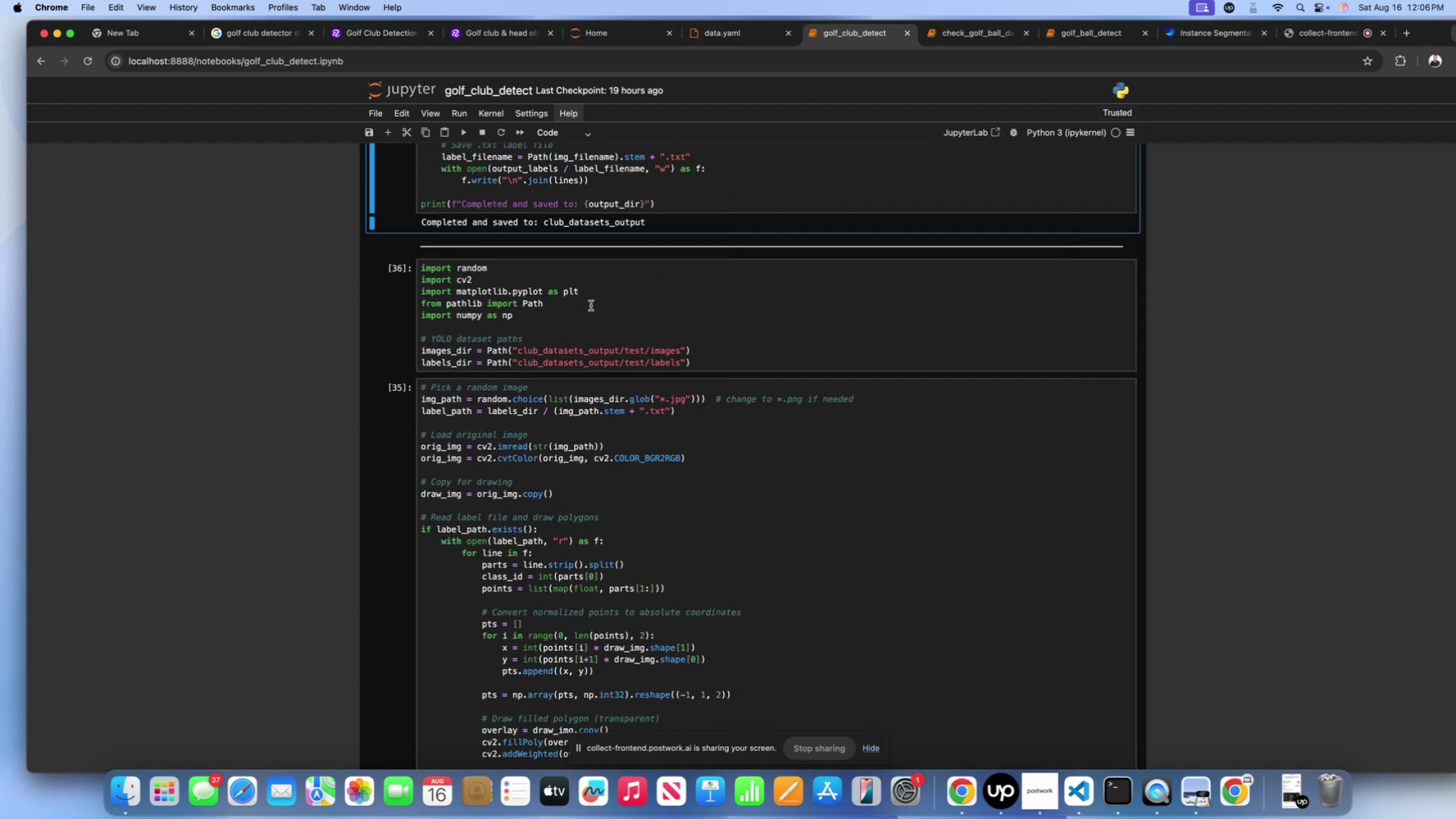 
left_click([596, 256])
 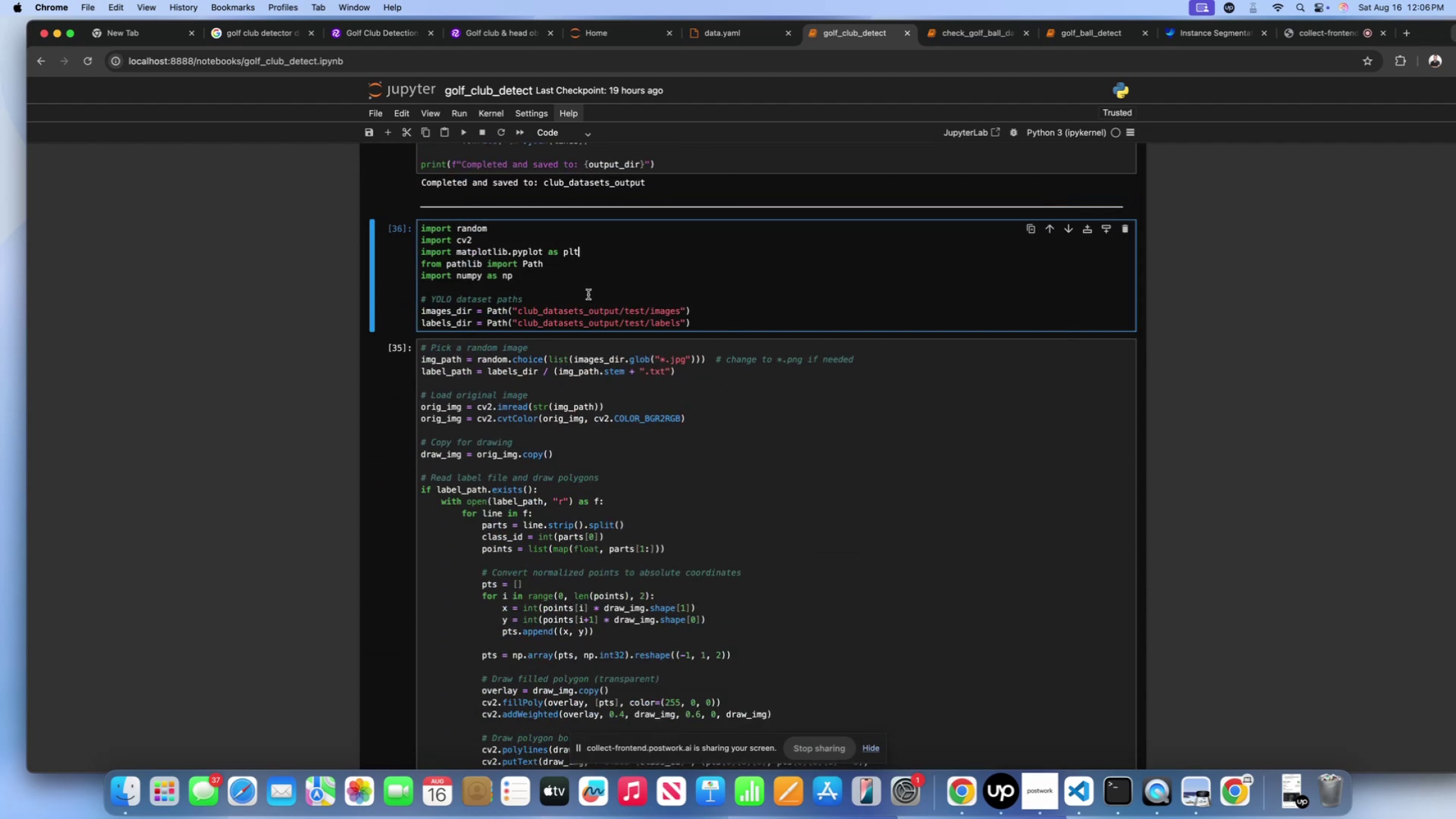 
scroll: coordinate [588, 294], scroll_direction: up, amount: 10.0
 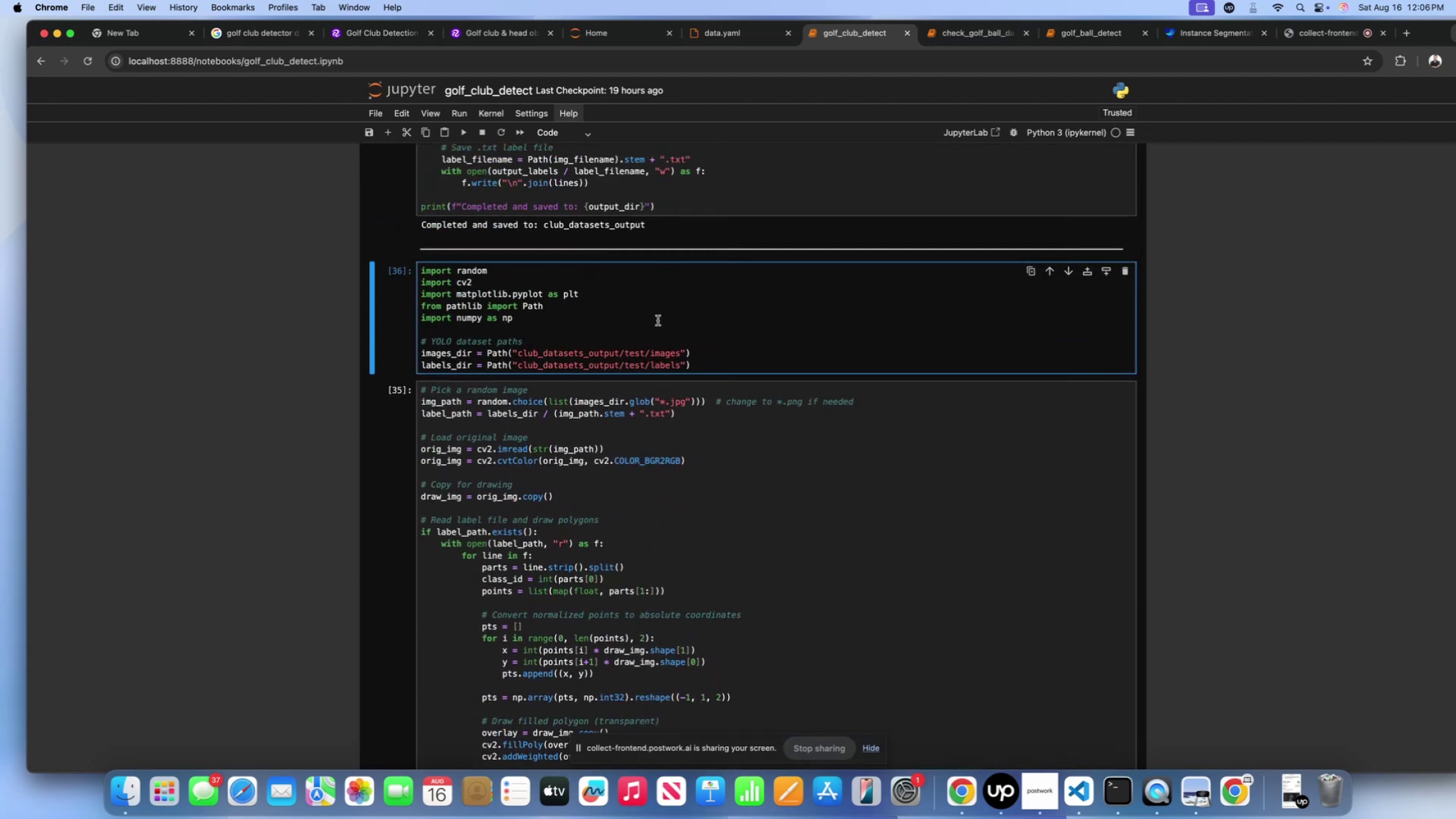 
left_click([658, 320])
 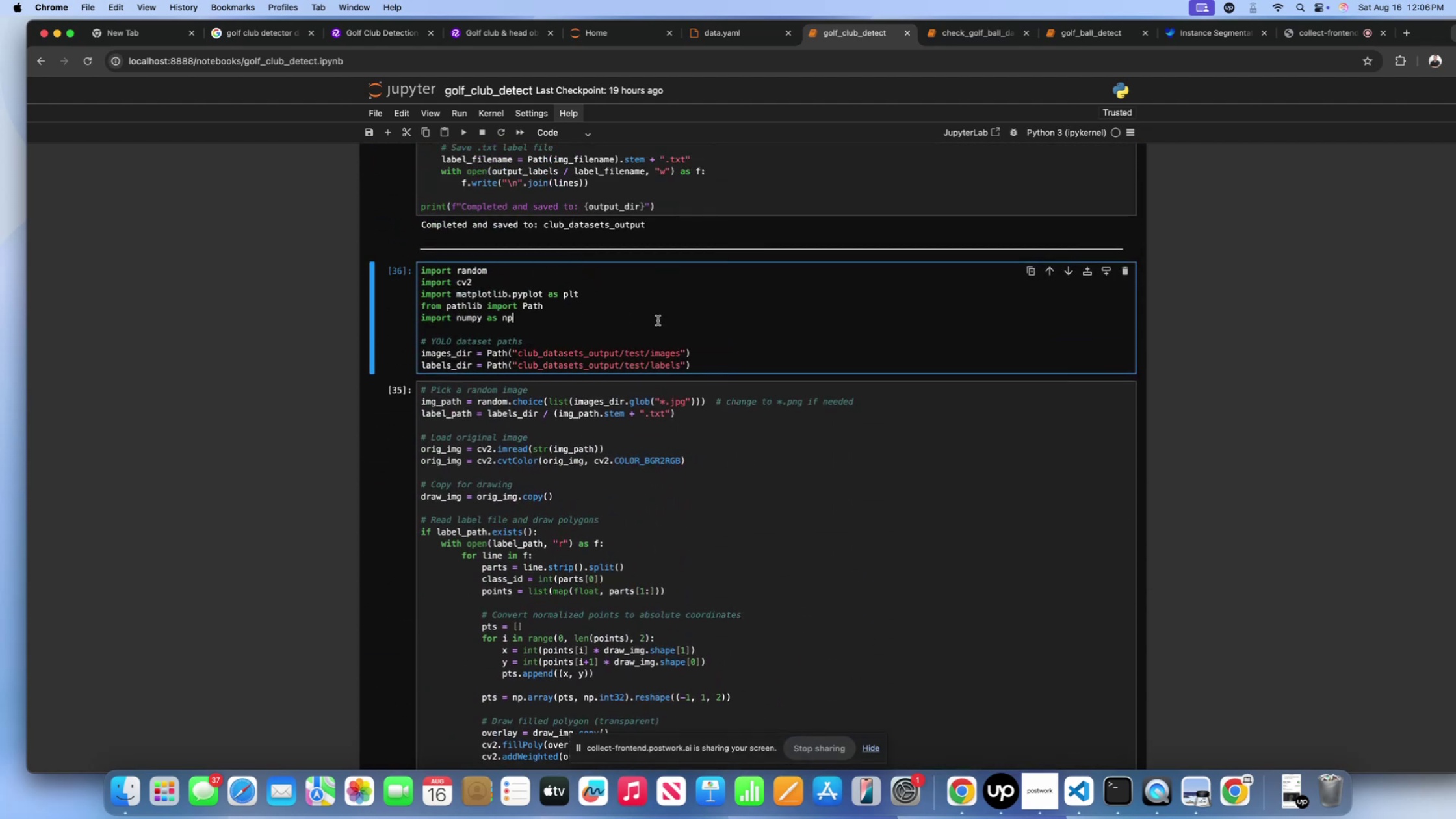 
key(Shift+Enter)
 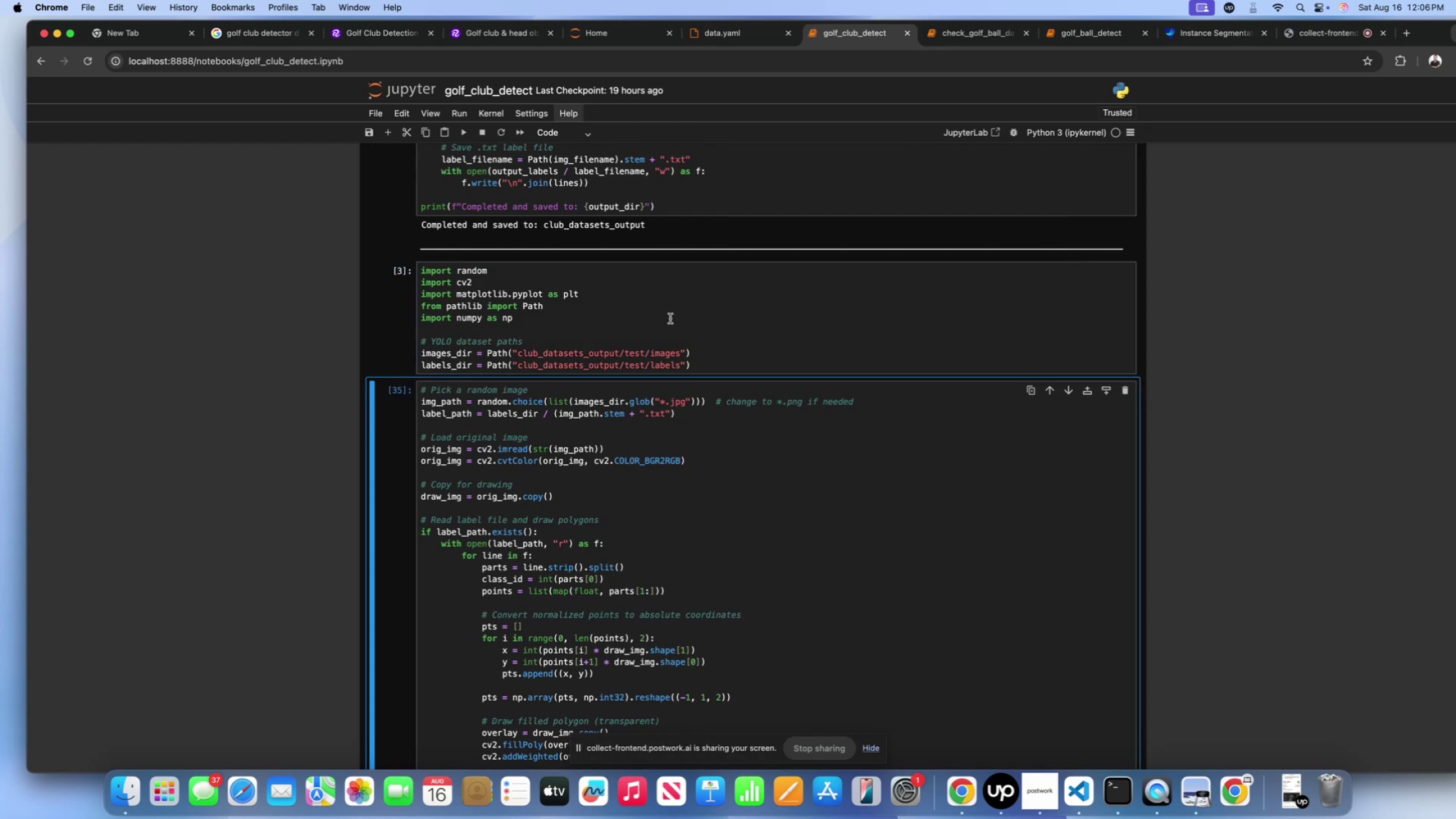 
scroll: coordinate [671, 384], scroll_direction: down, amount: 77.0
 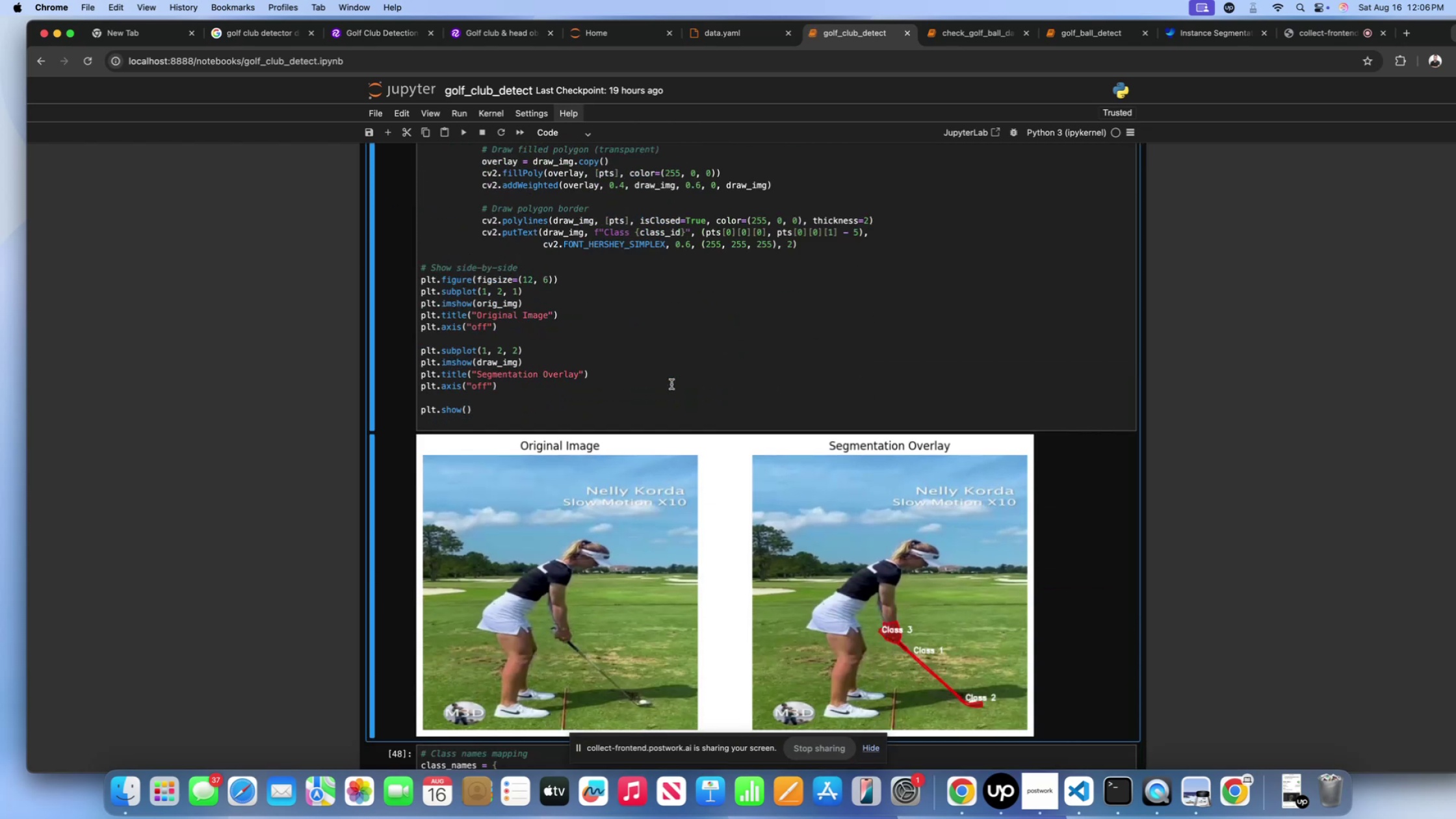 
left_click([671, 384])
 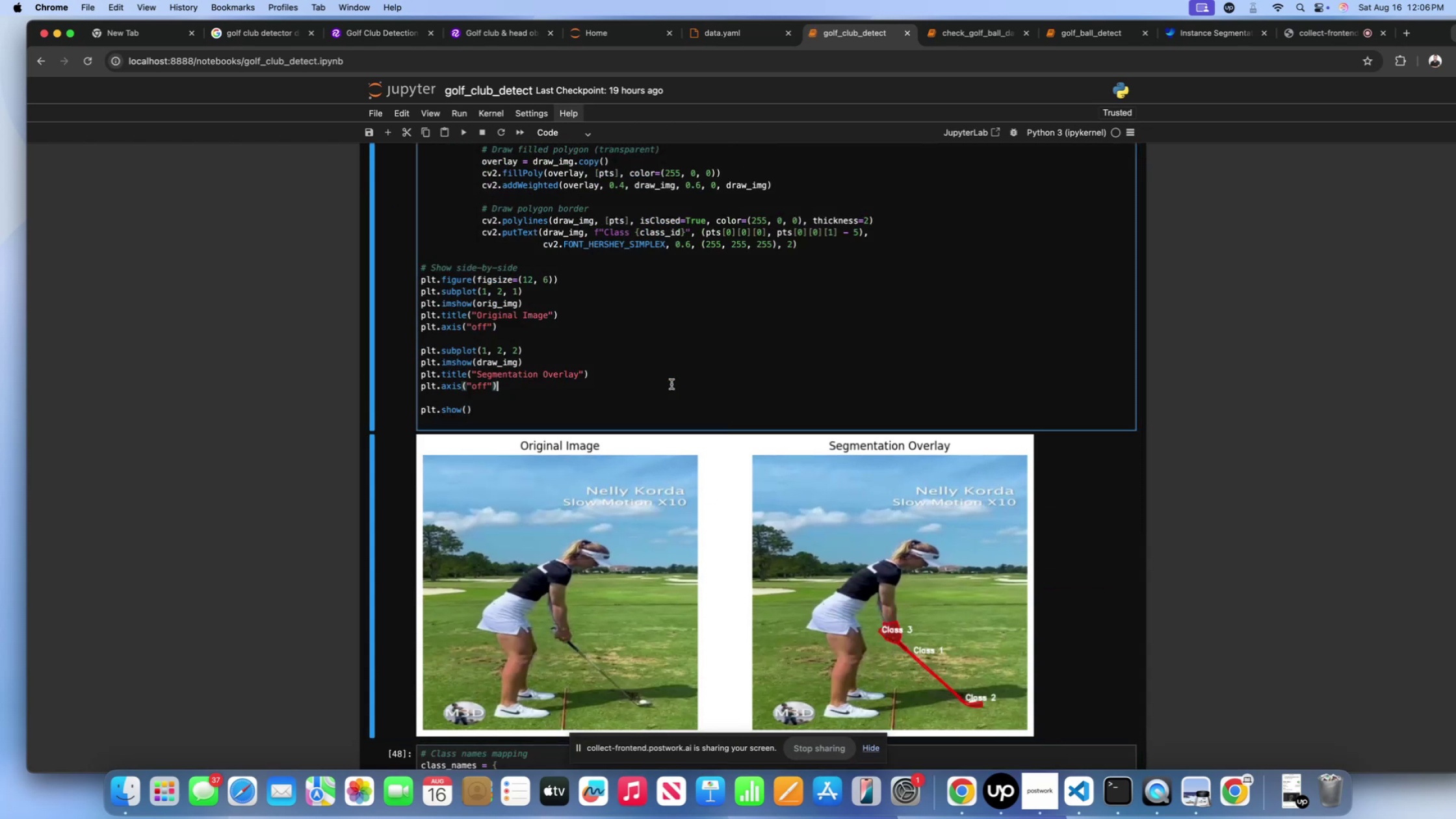 
key(Shift+Enter)
 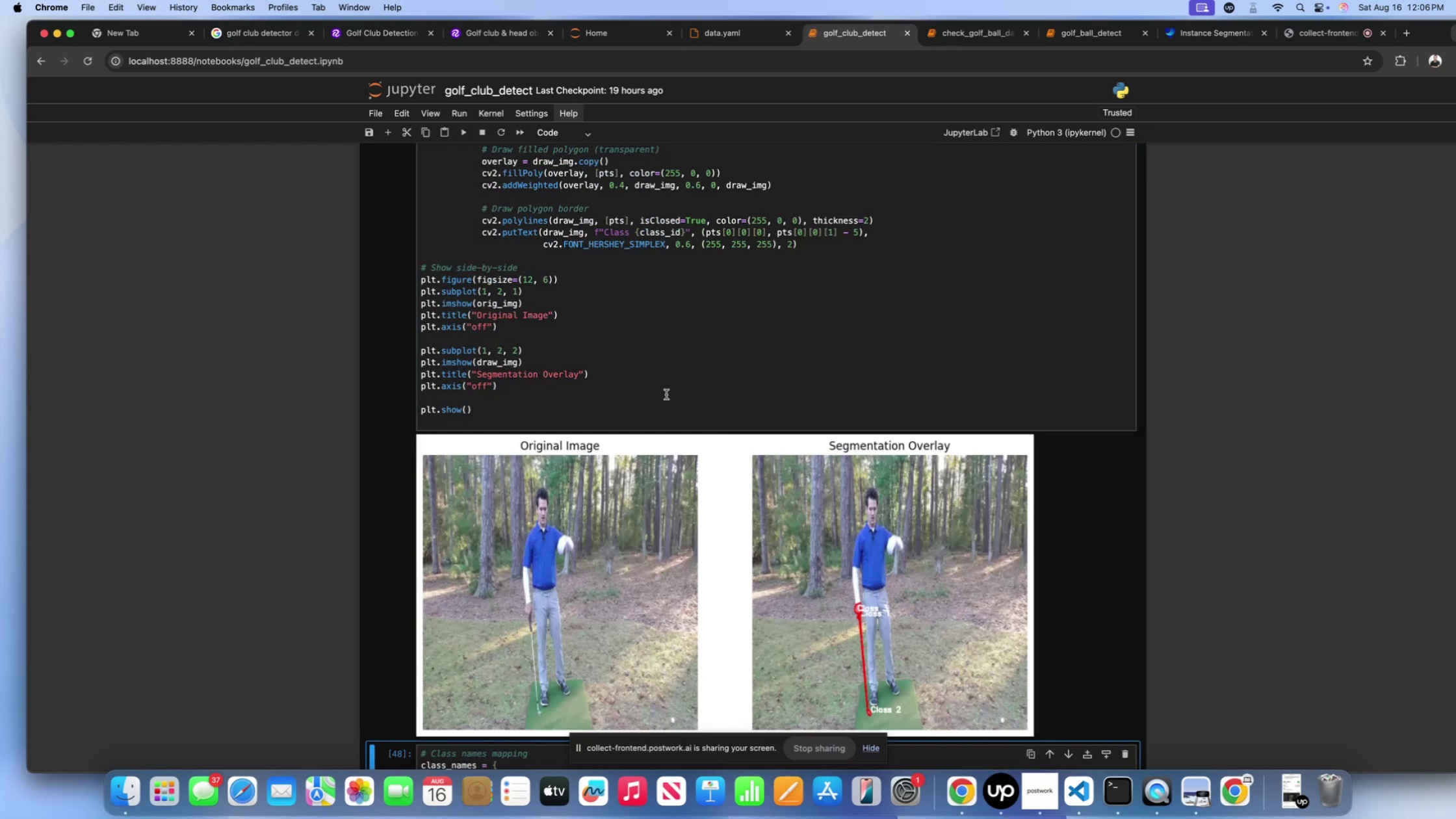 
scroll: coordinate [662, 448], scroll_direction: down, amount: 117.0
 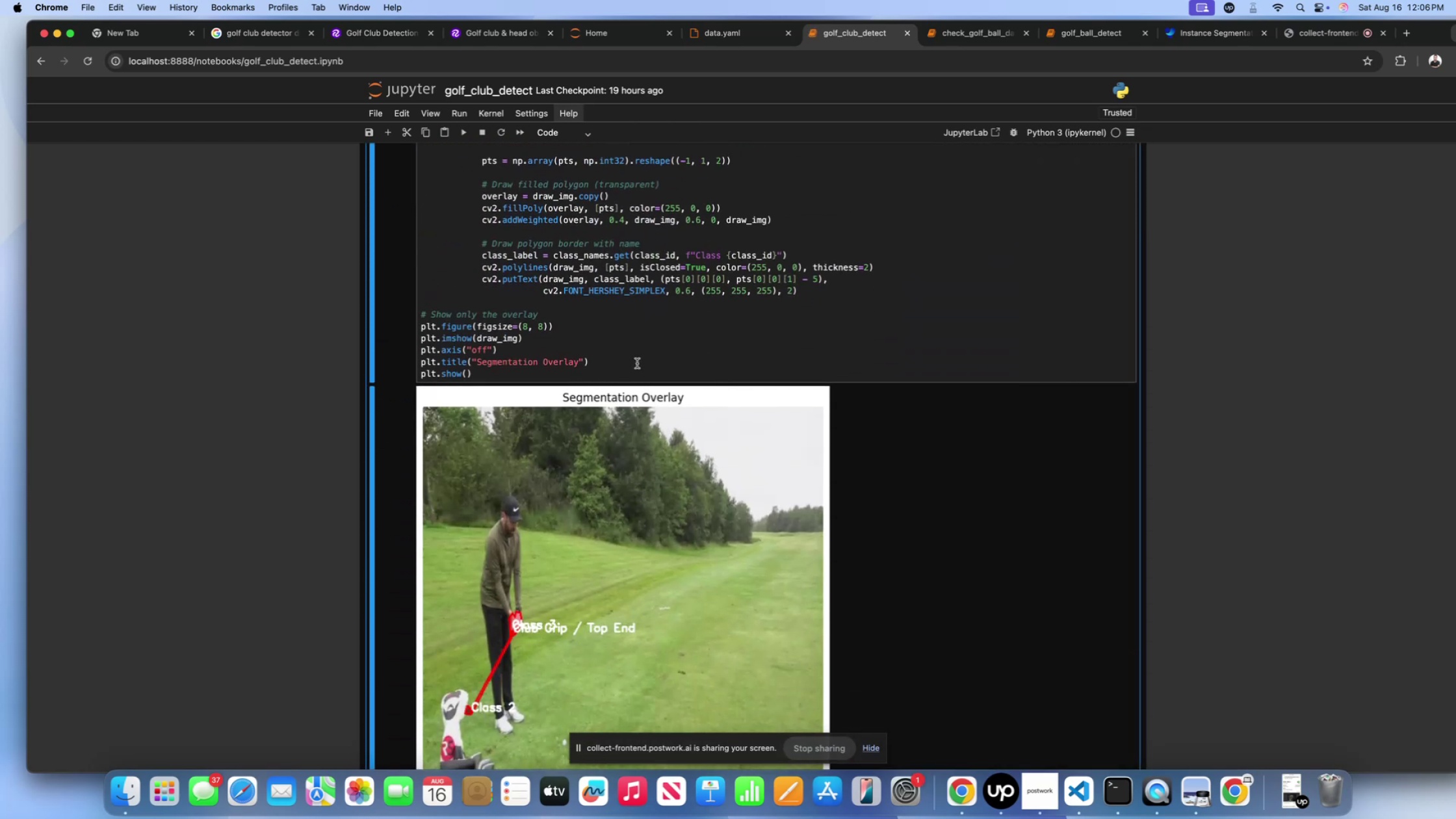 
left_click([636, 361])
 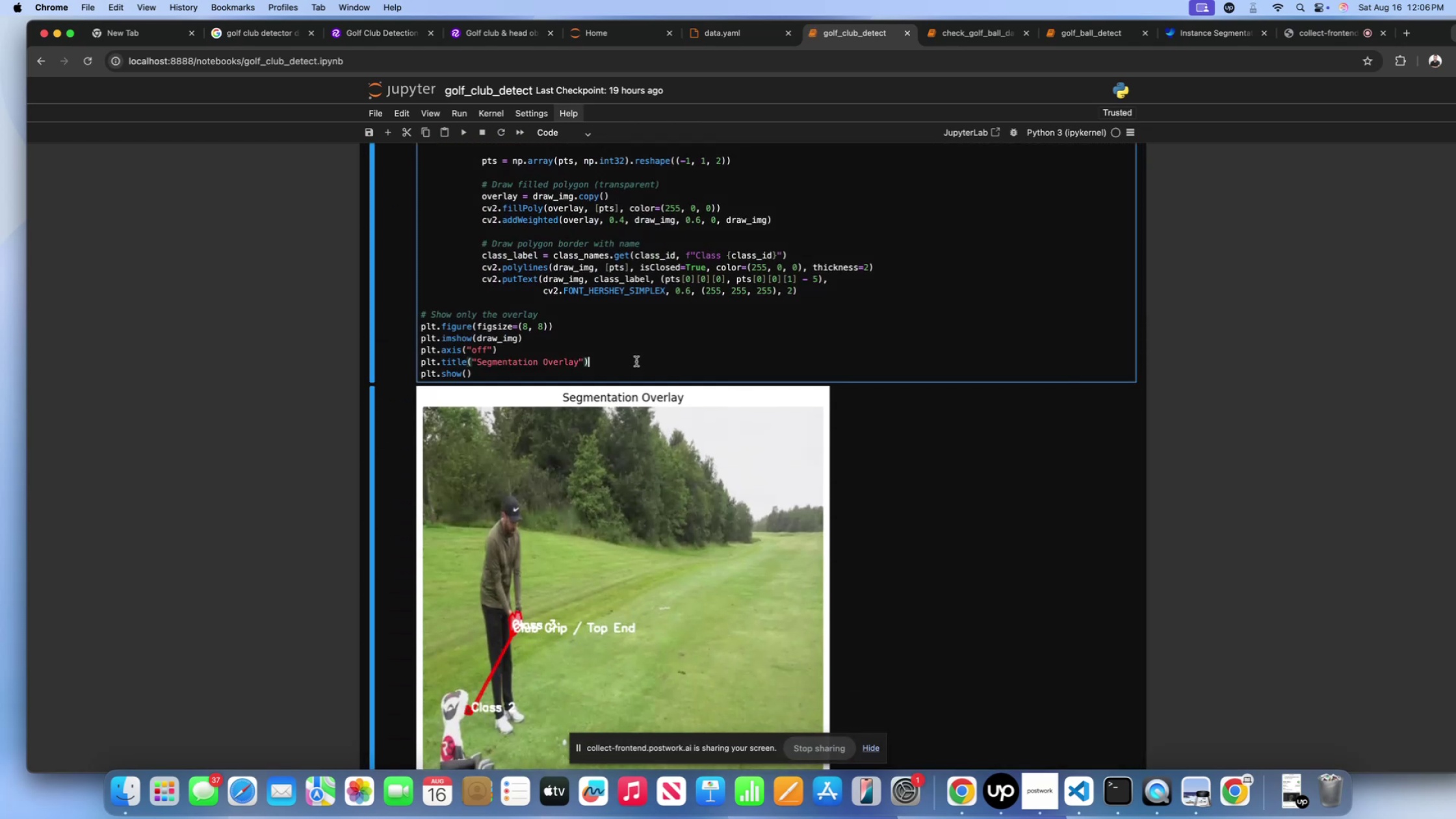 
key(Shift+Enter)
 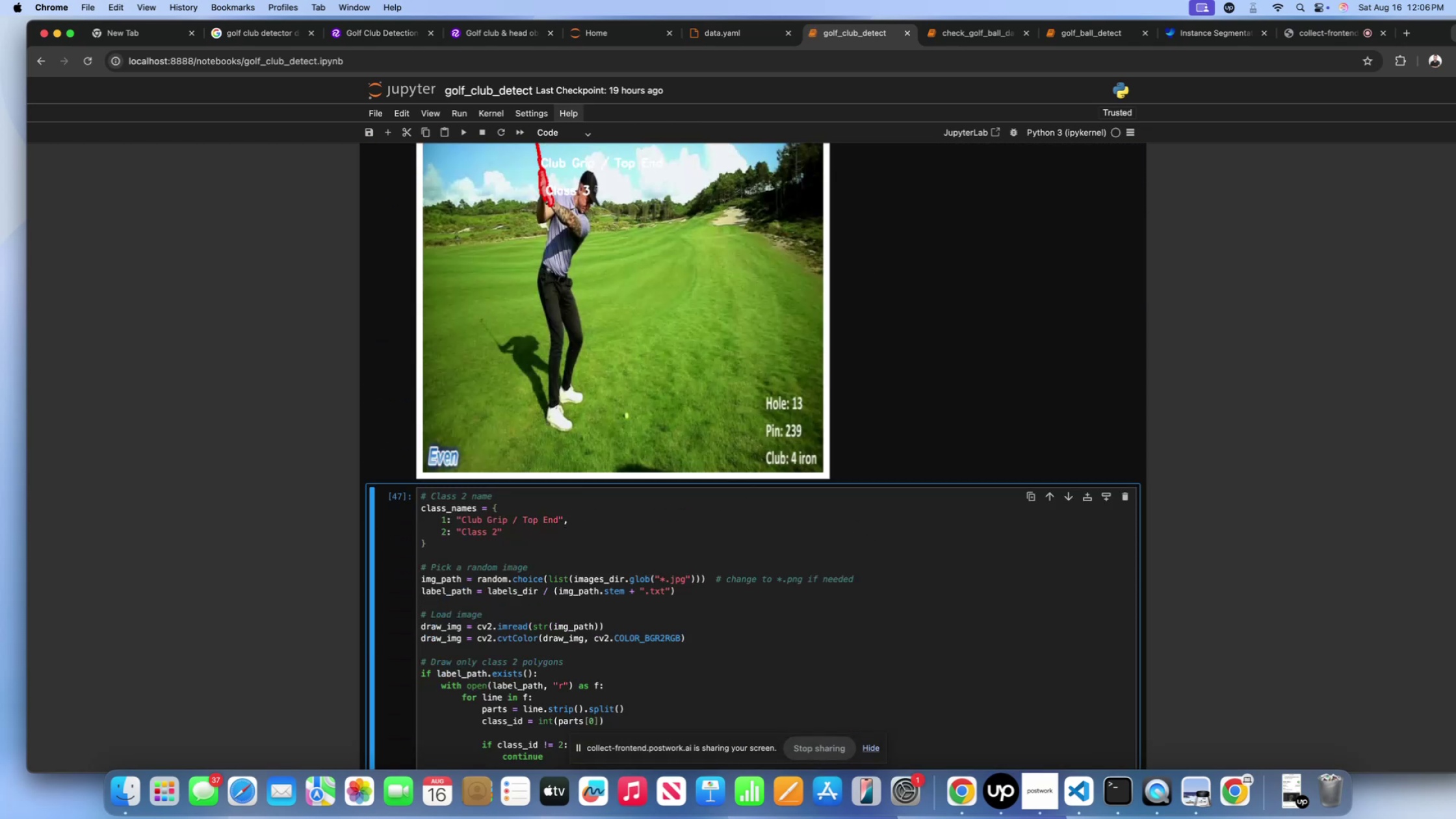 
scroll: coordinate [636, 361], scroll_direction: up, amount: 271.0
 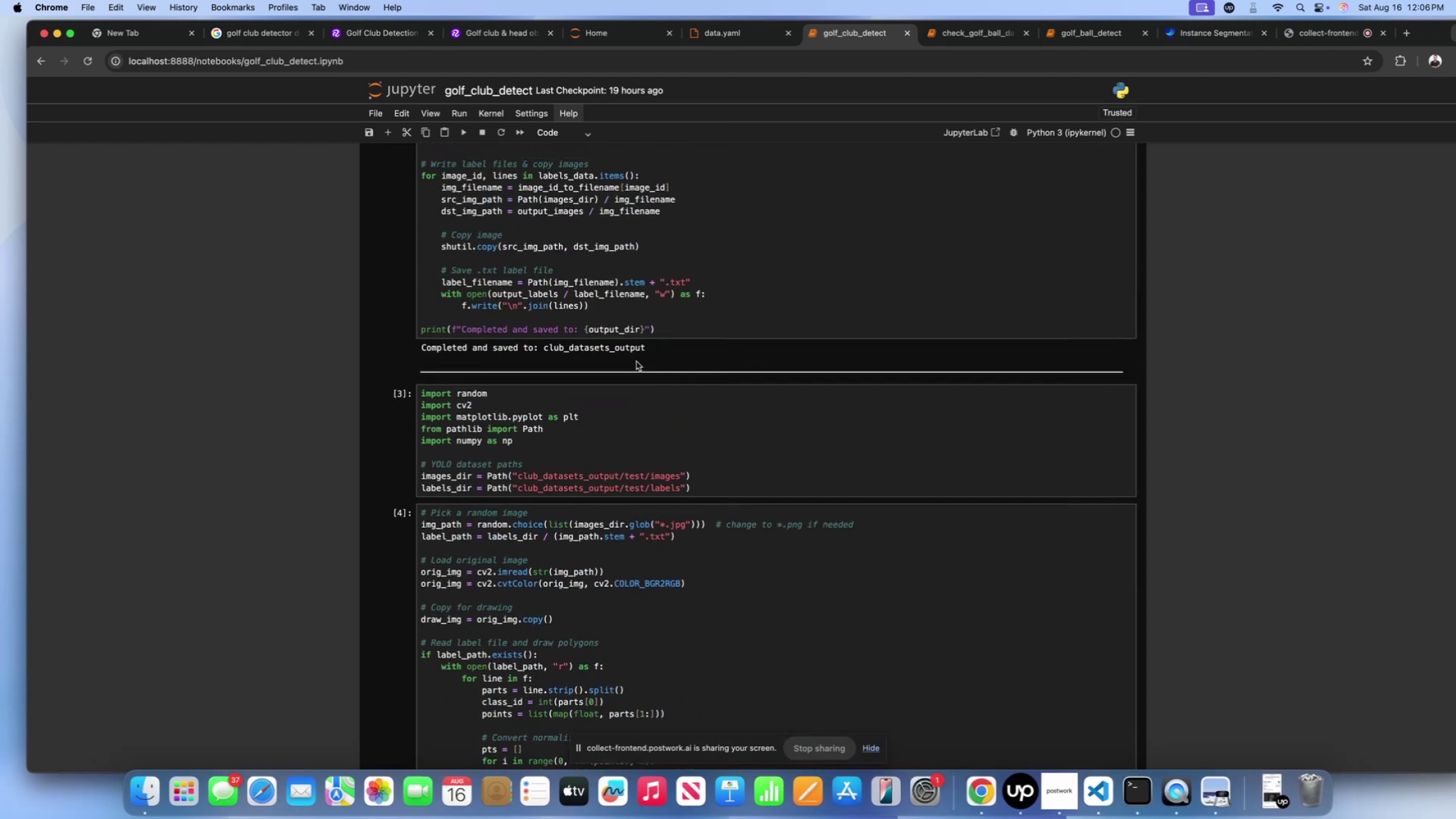 
scroll: coordinate [640, 375], scroll_direction: down, amount: 413.0
 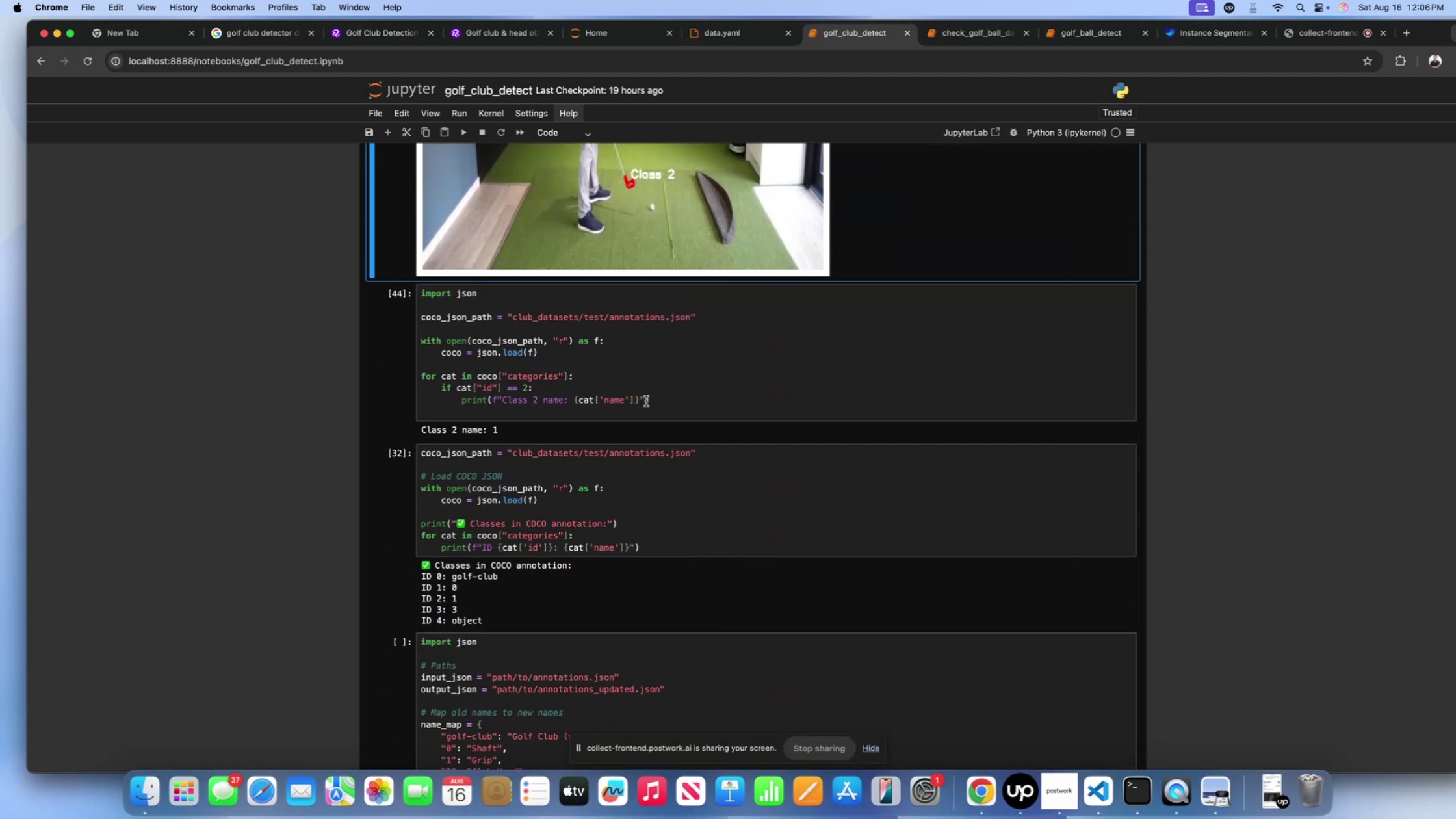 
left_click([627, 510])
 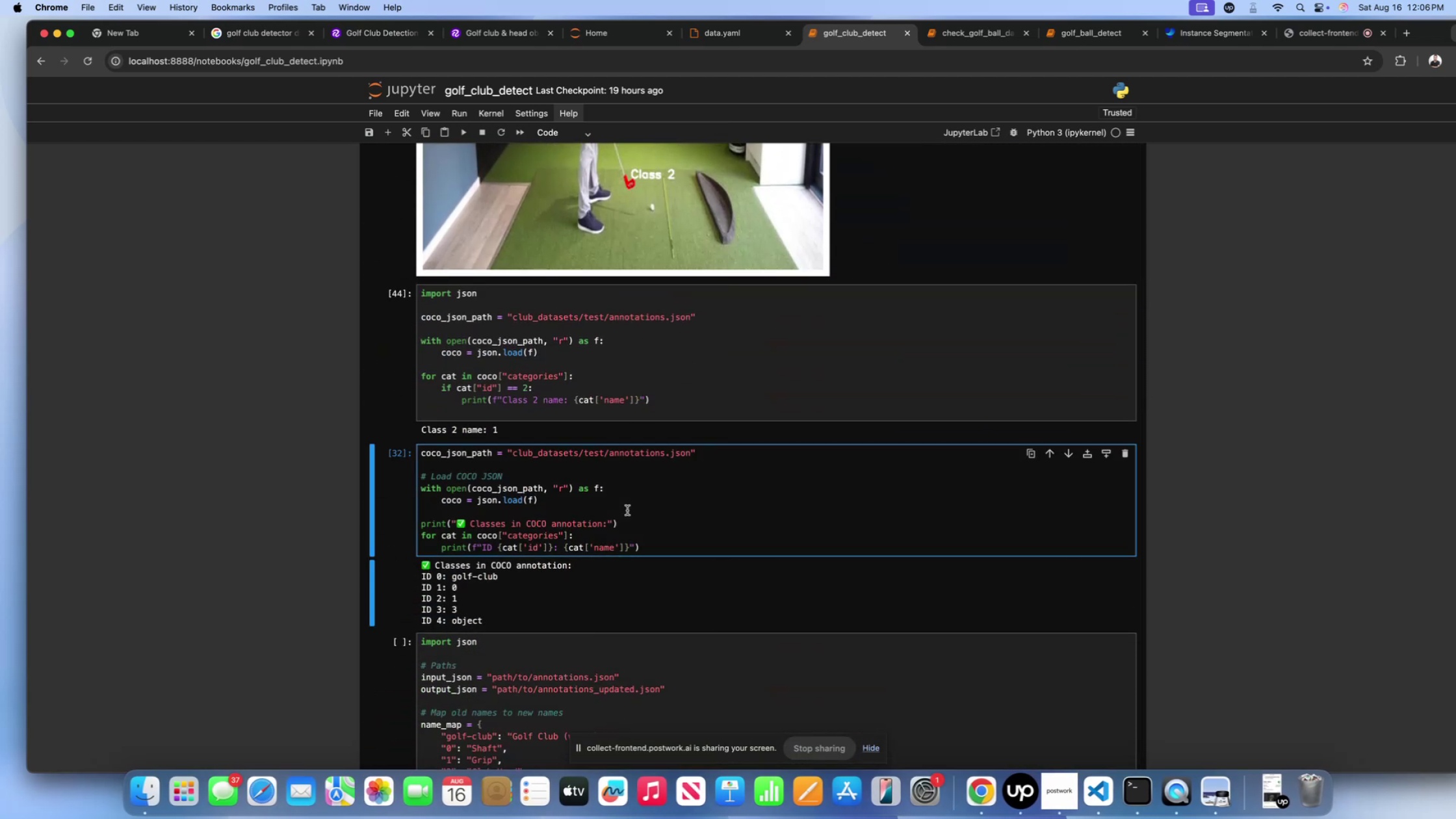 
key(Shift+Enter)
 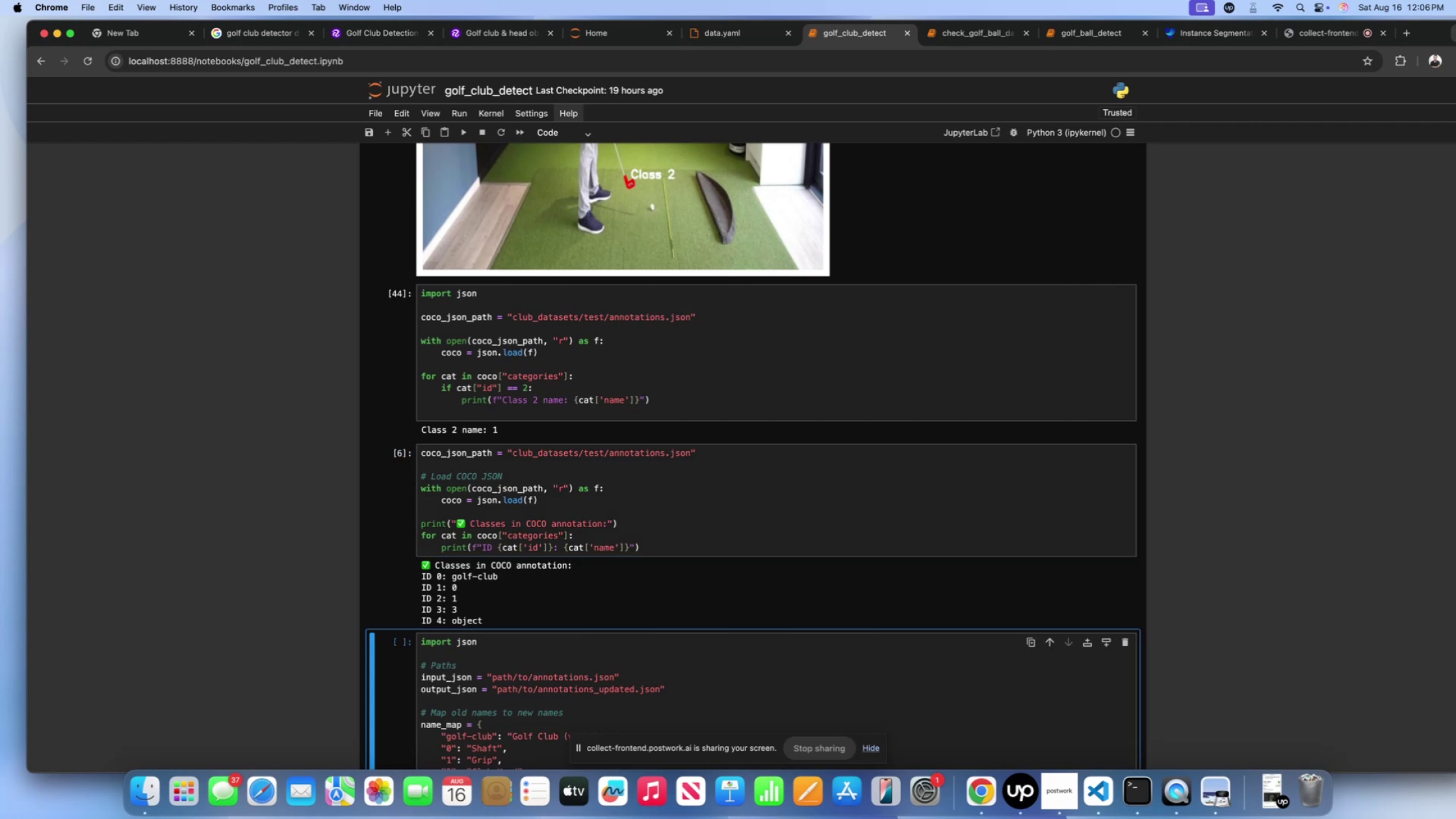 
wait(8.39)
 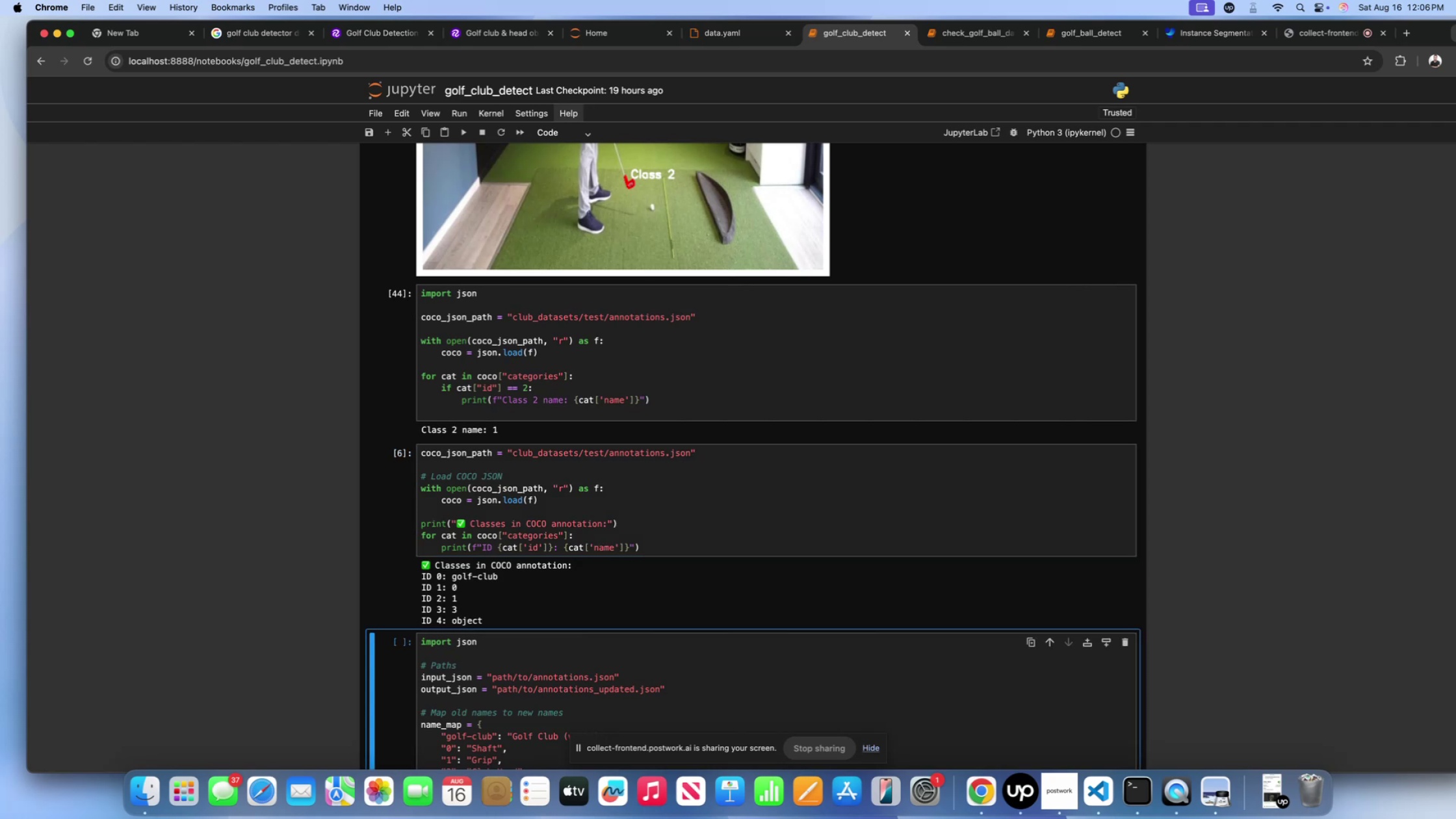 
scroll: coordinate [620, 494], scroll_direction: down, amount: 23.0
 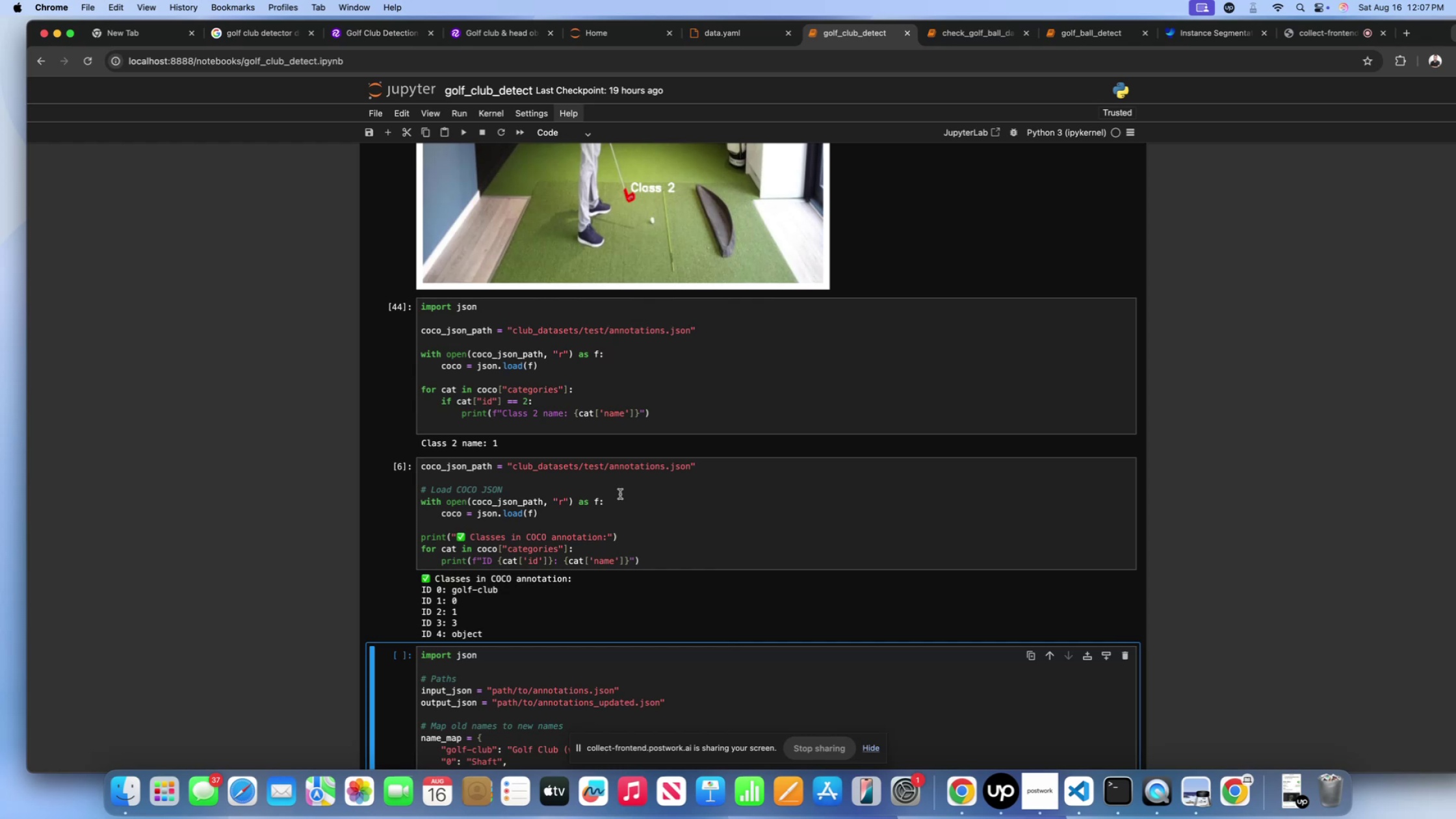 
wait(18.56)
 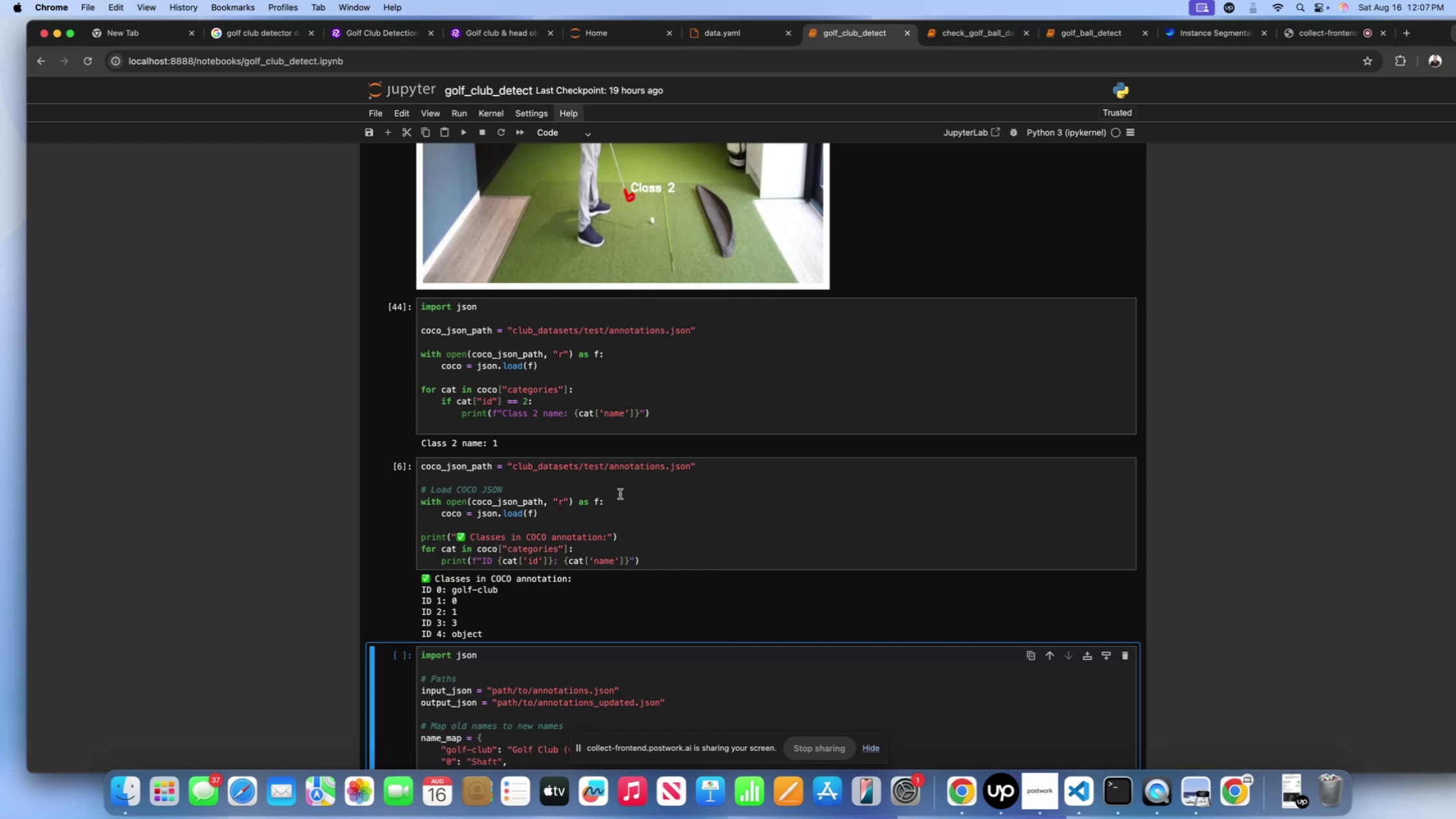 
scroll: coordinate [620, 494], scroll_direction: down, amount: 10.0
 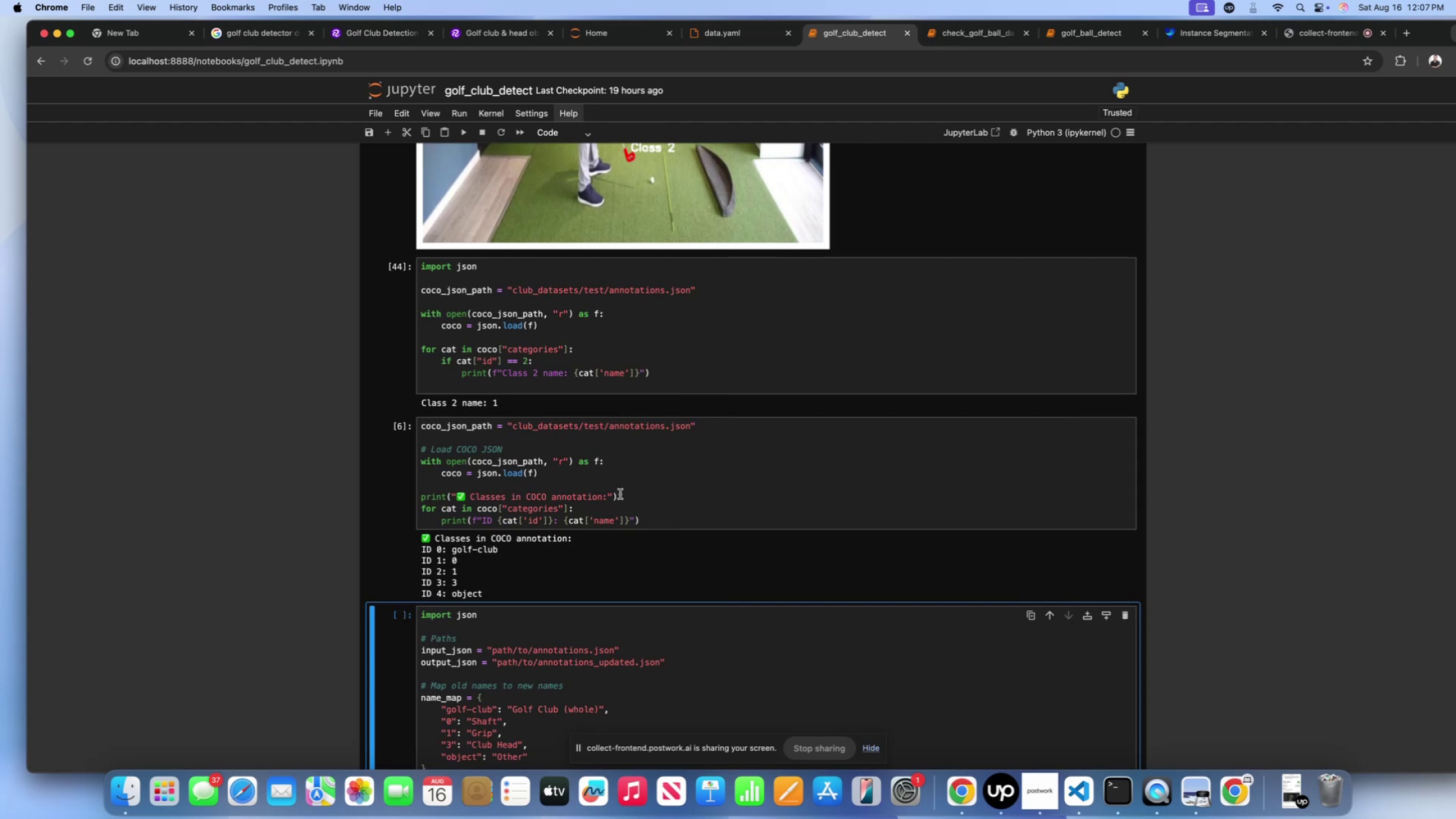 
wait(10.9)
 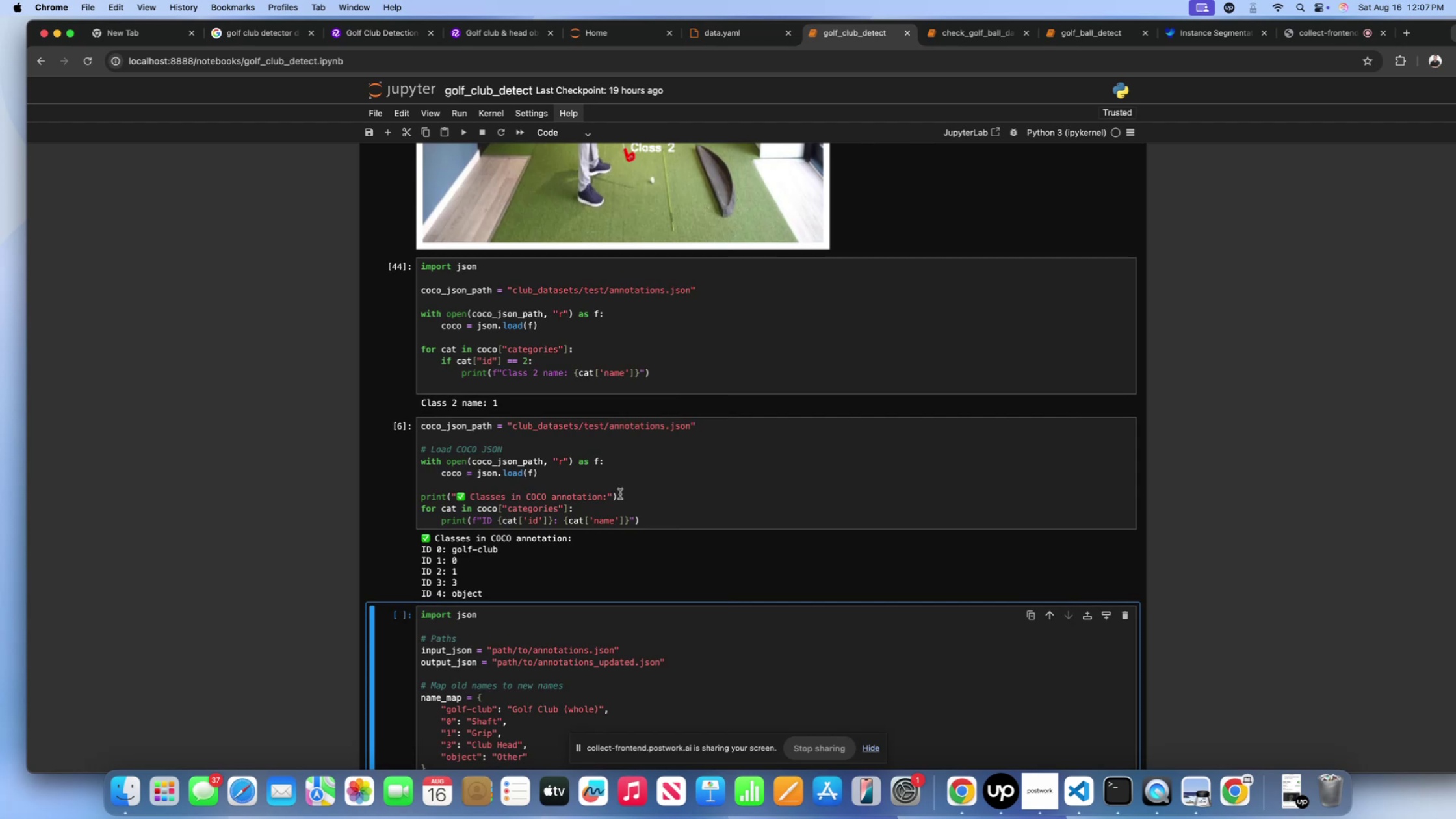 
left_click([369, 28])
 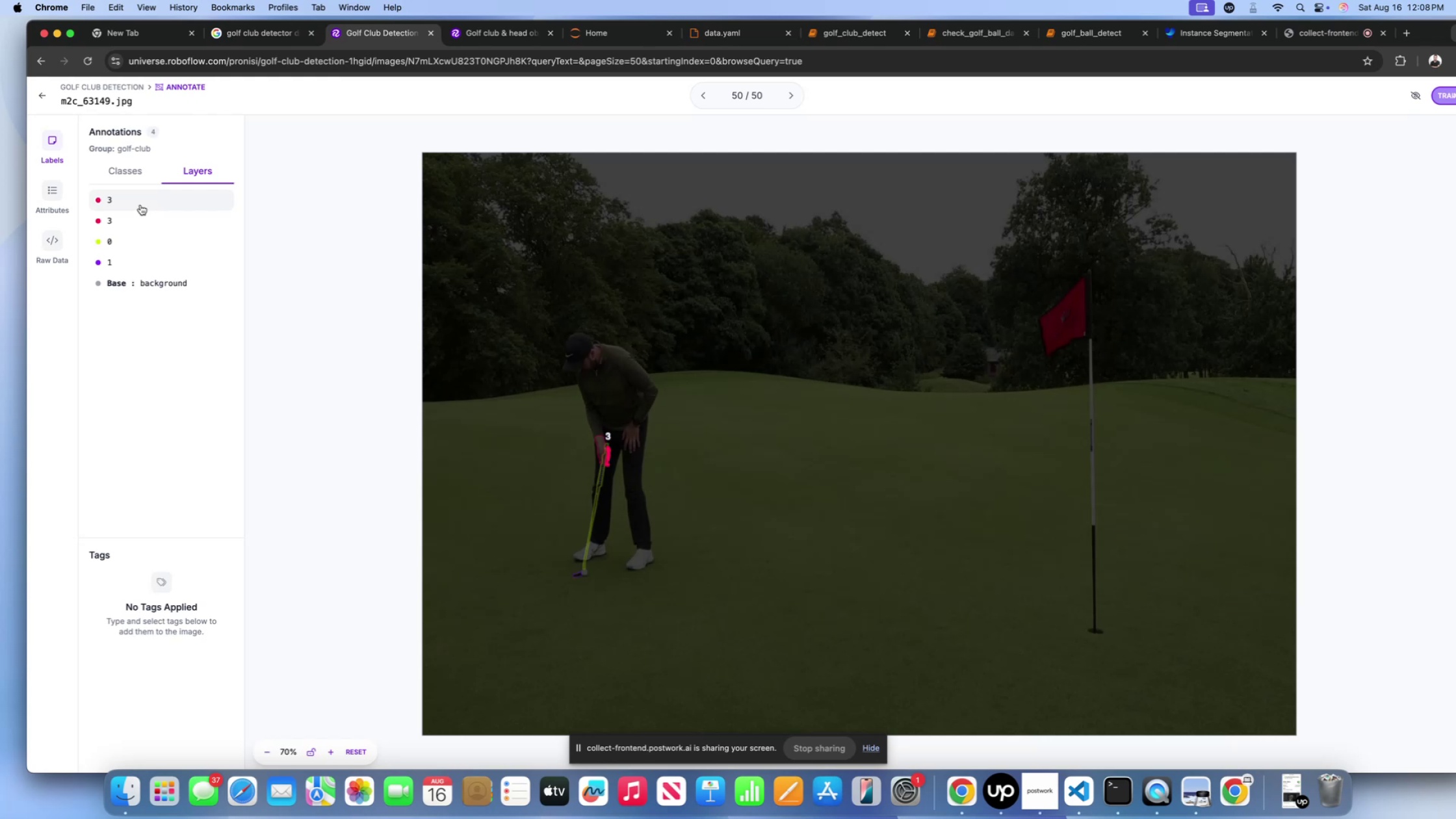 
wait(57.34)
 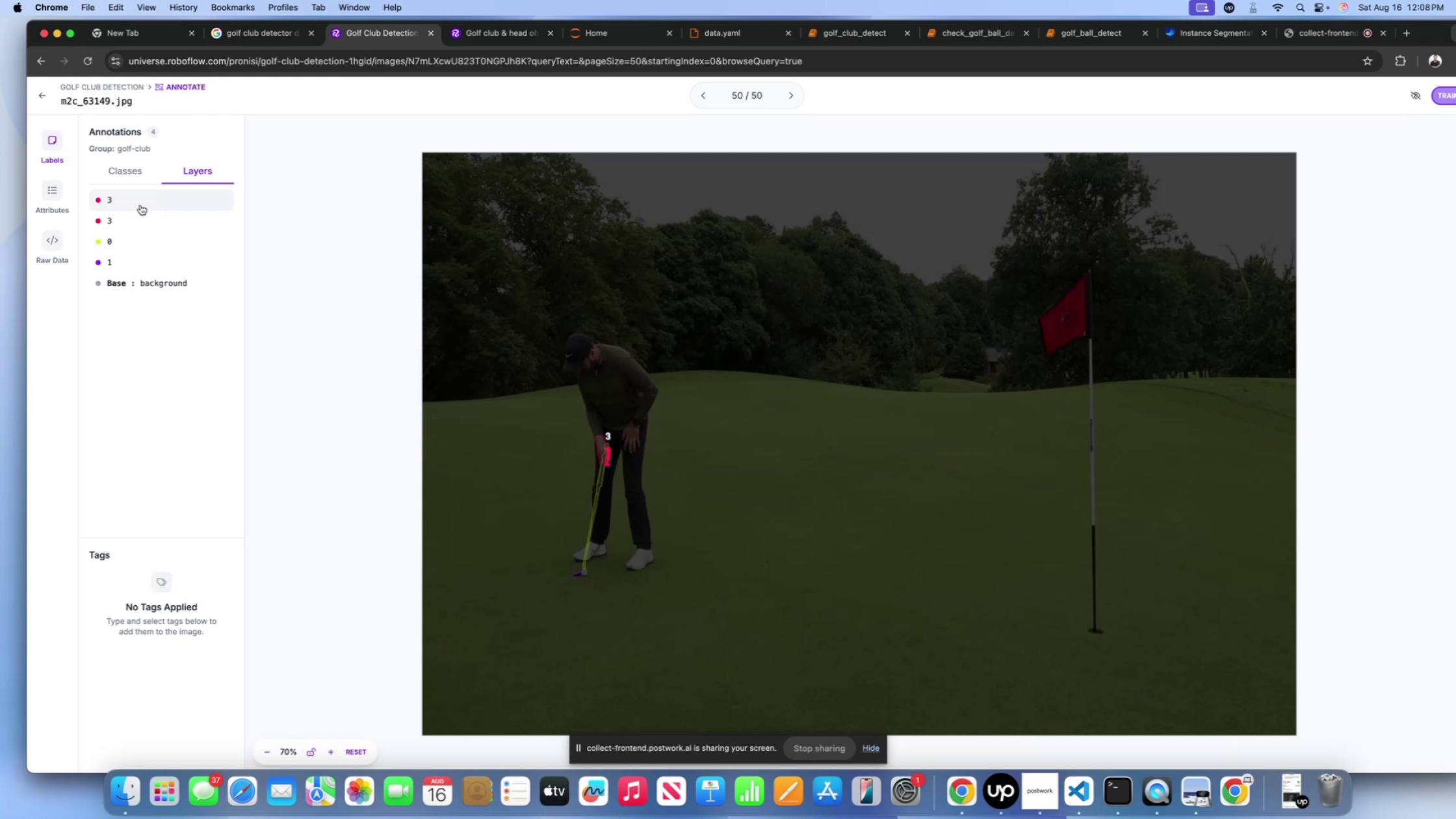 
left_click([868, 42])
 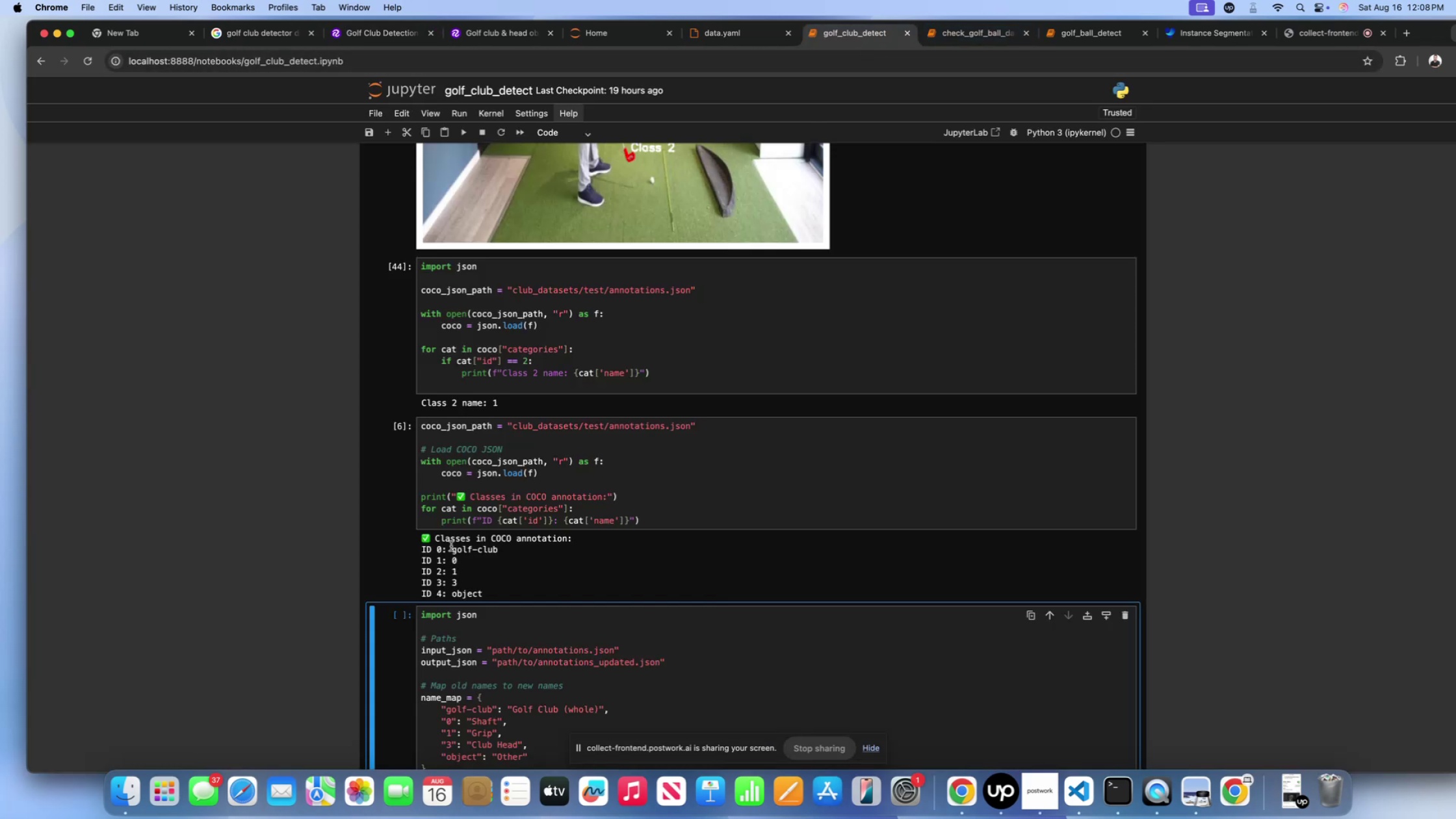 
left_click_drag(start_coordinate=[502, 547], to_coordinate=[454, 551])
 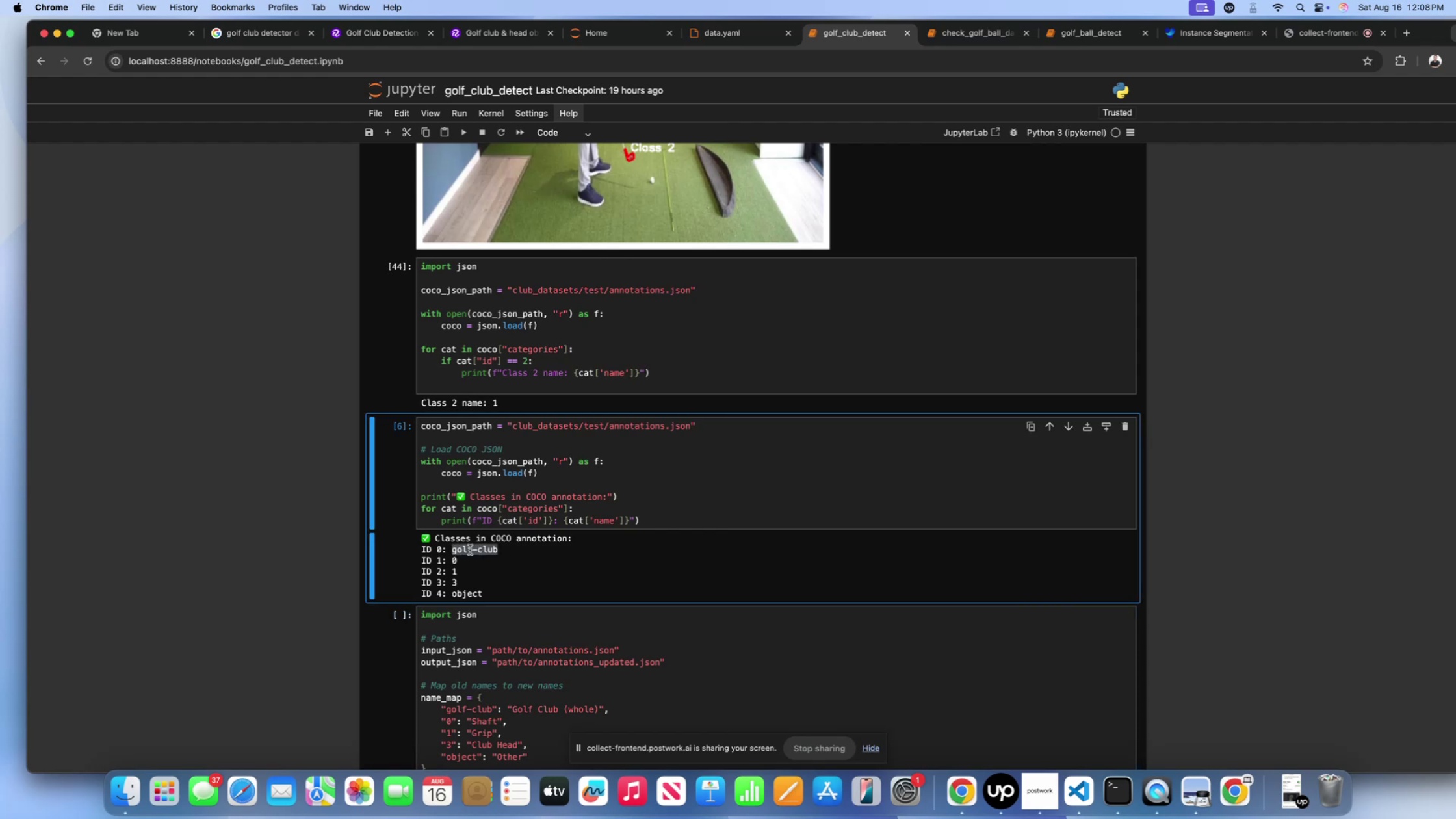 
key(Meta+CommandLeft)
 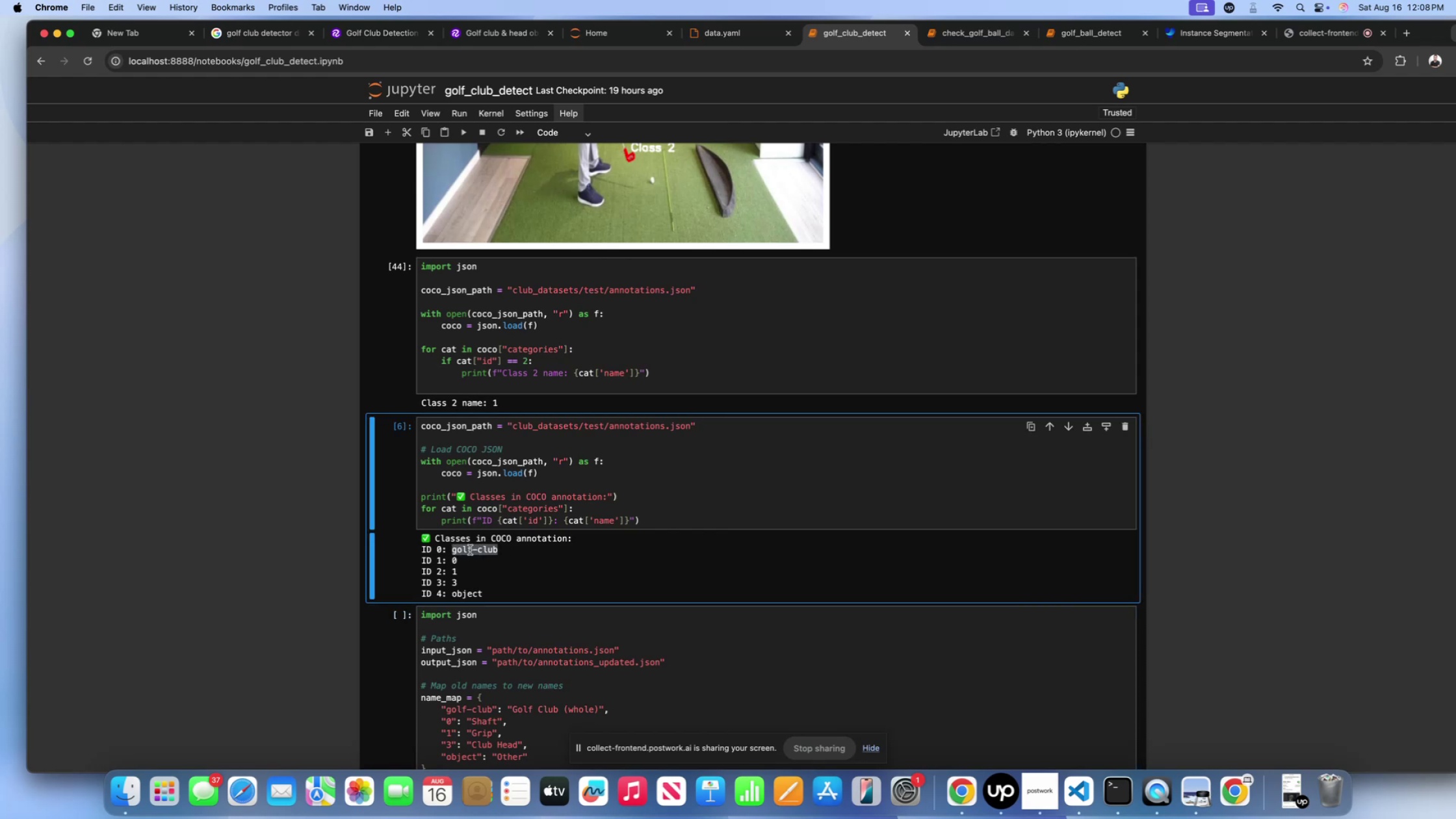 
key(Meta+C)
 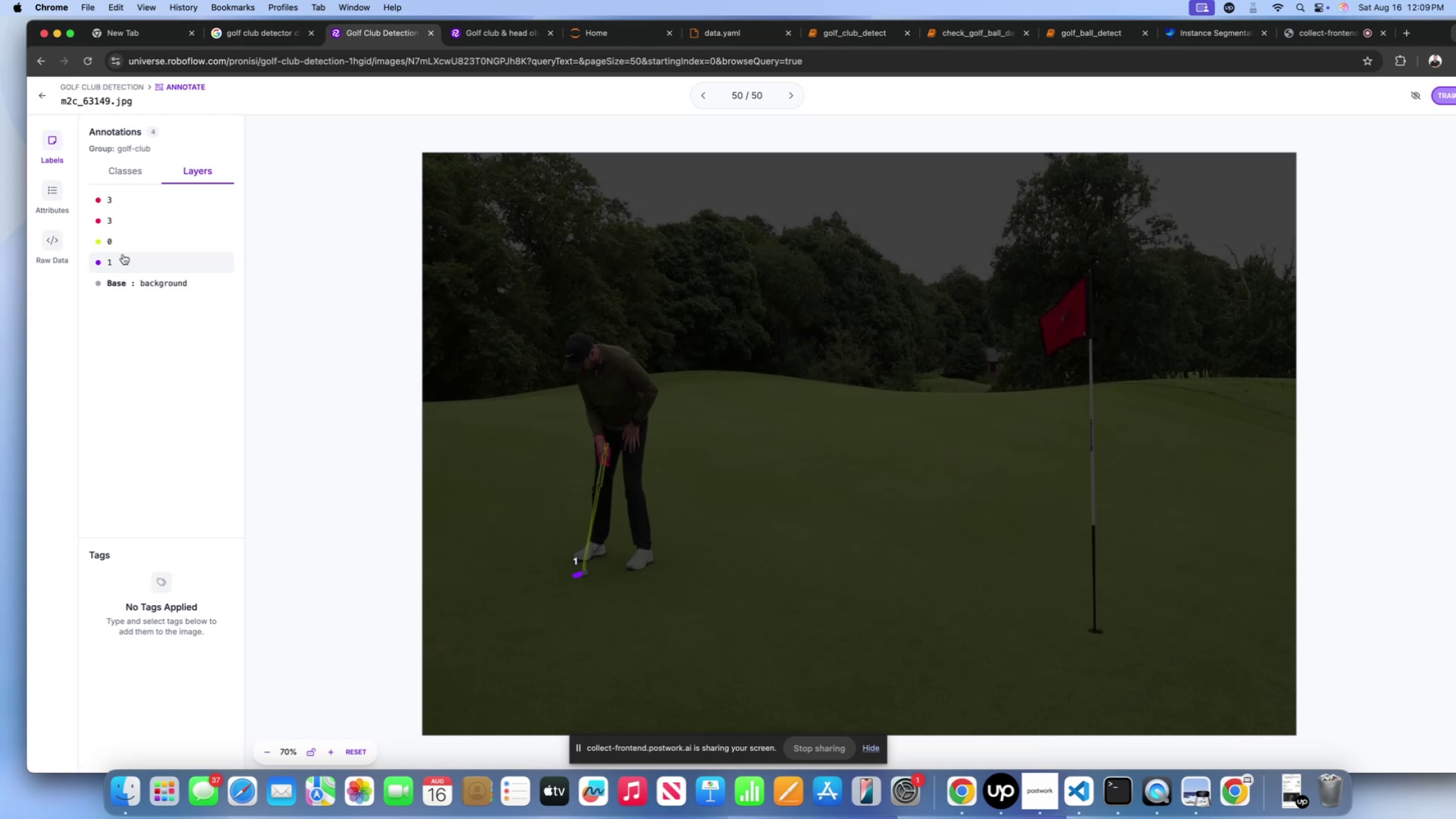 
wait(54.72)
 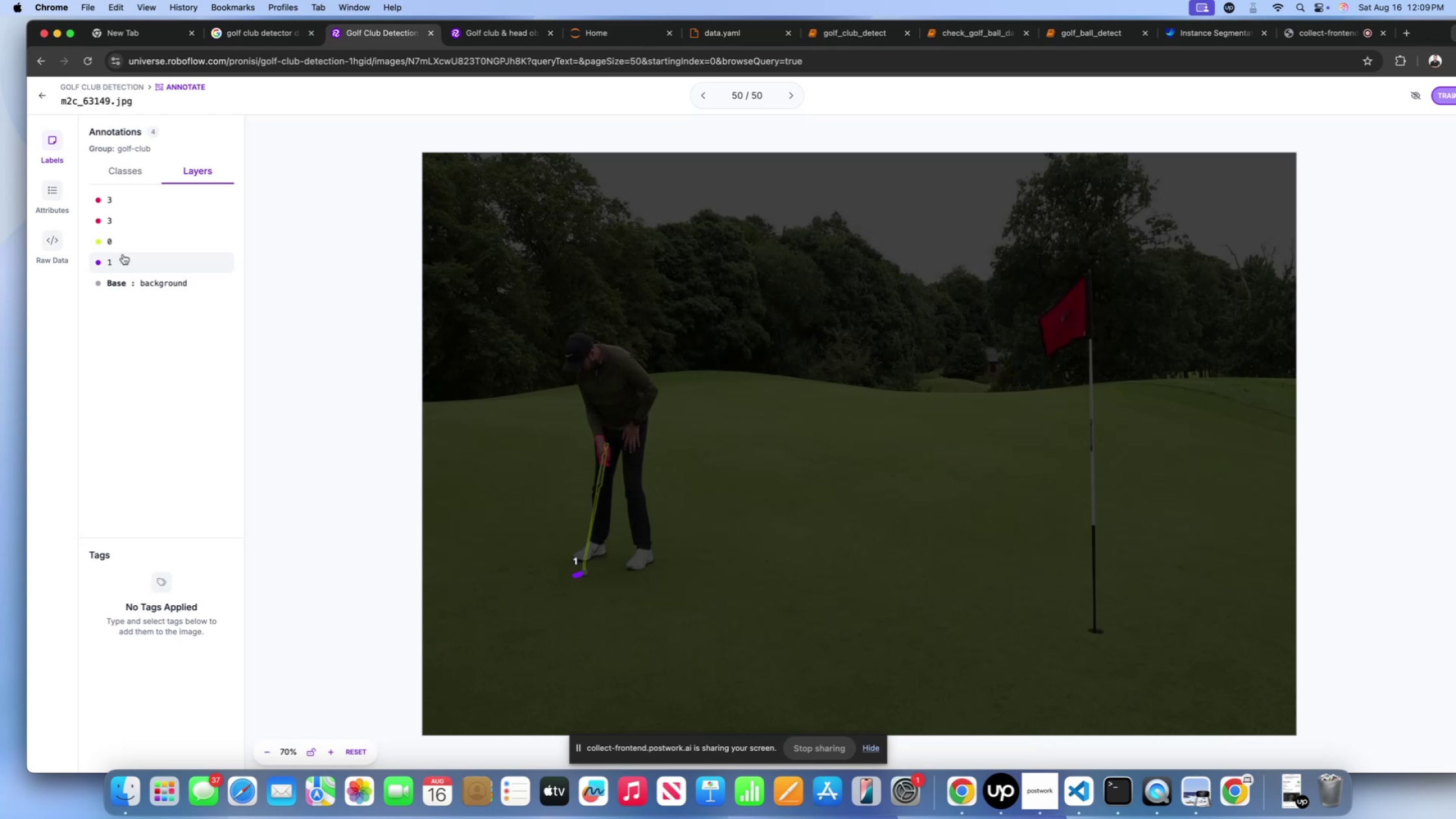 
left_click([827, 30])
 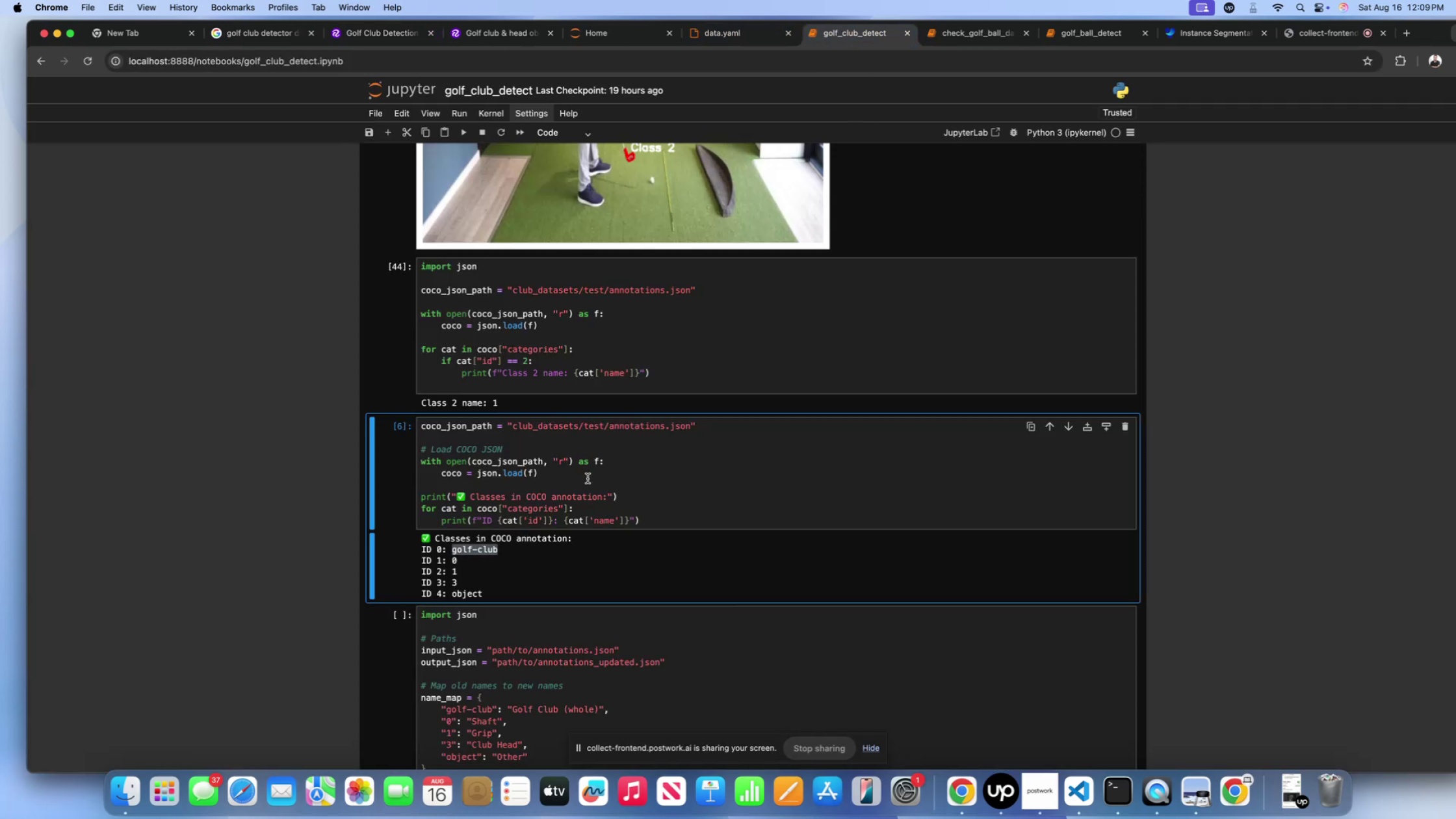 
scroll: coordinate [586, 476], scroll_direction: down, amount: 12.0
 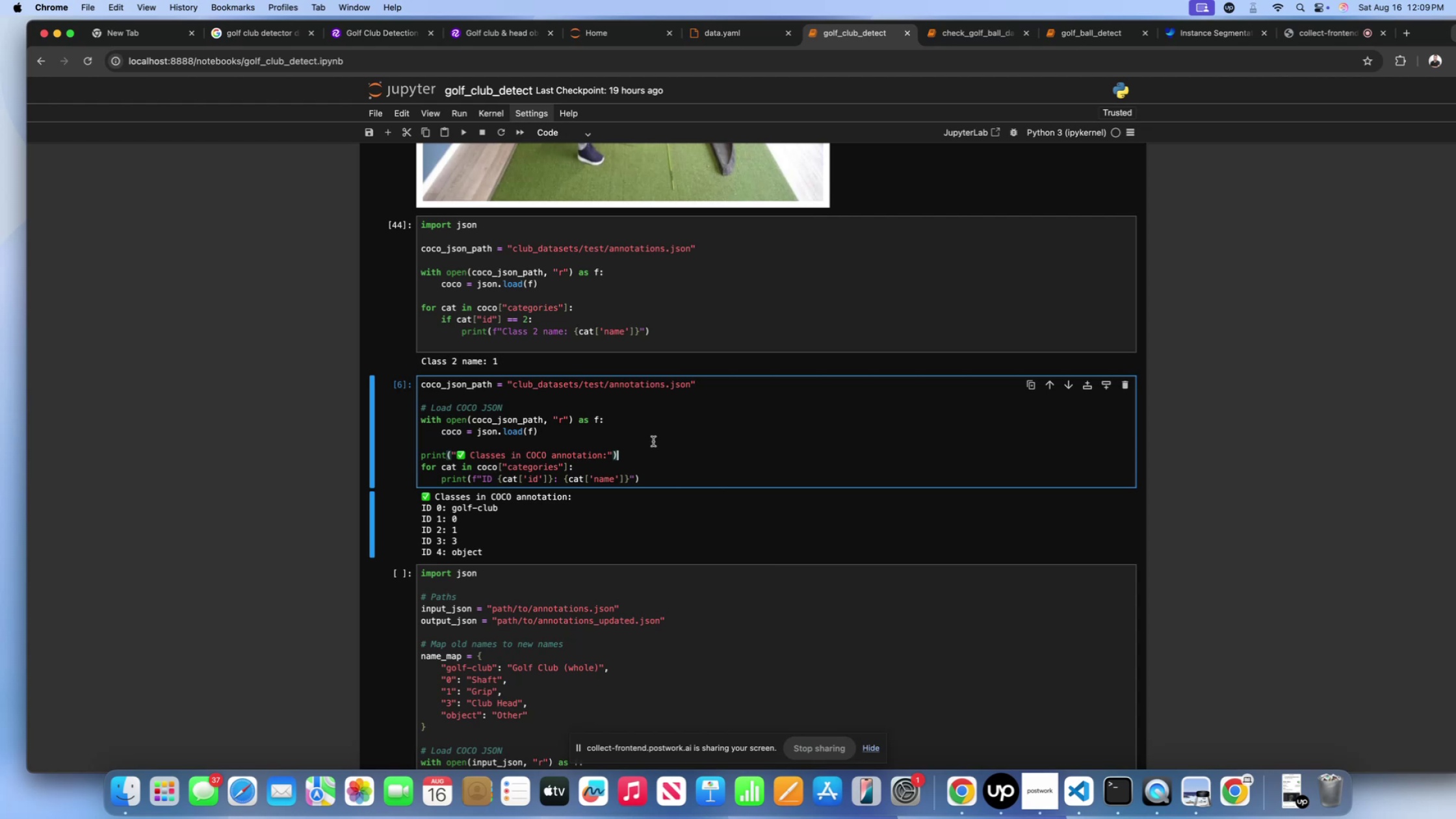 
wait(24.76)
 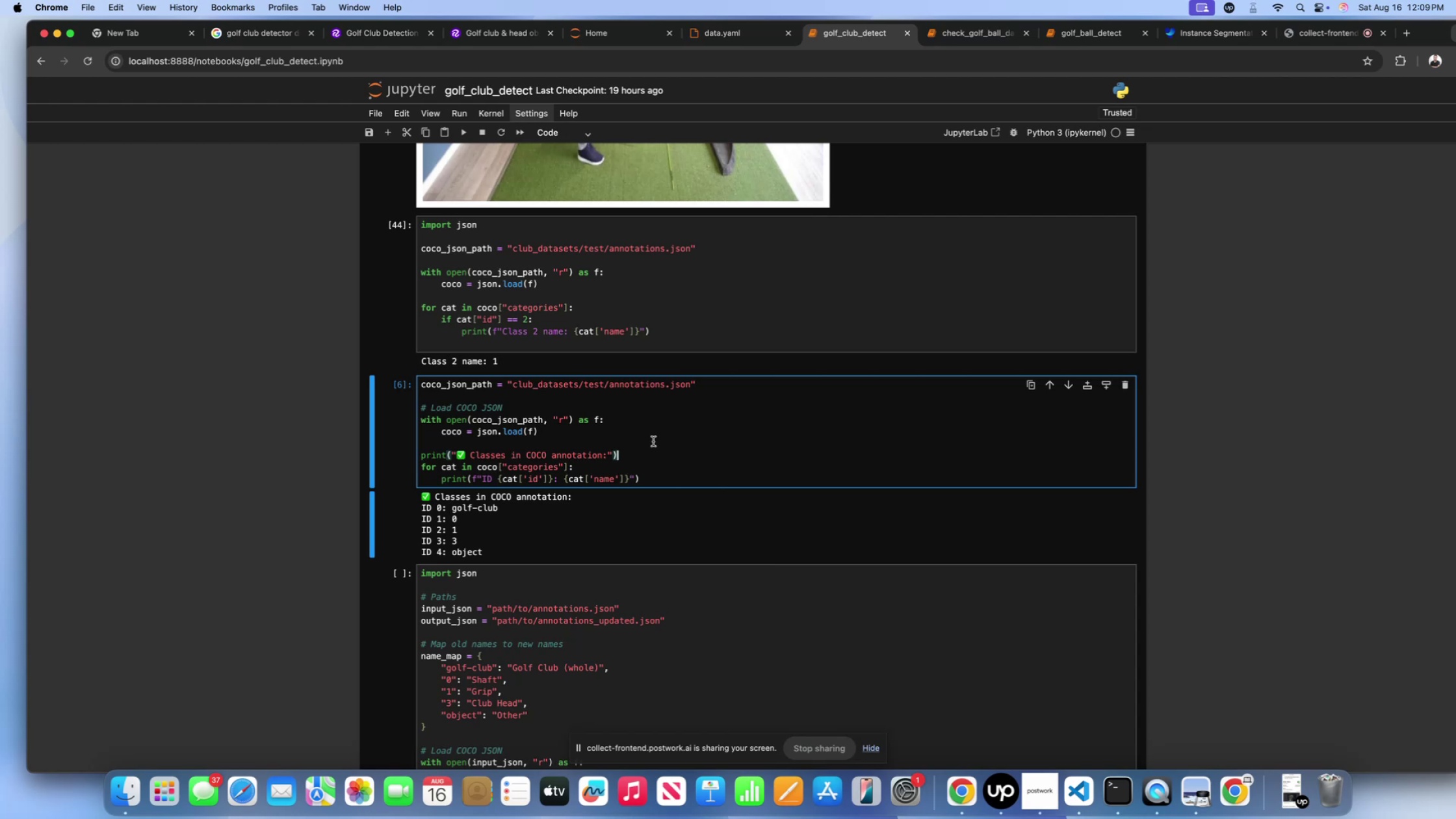 
scroll: coordinate [636, 352], scroll_direction: up, amount: 715.0
 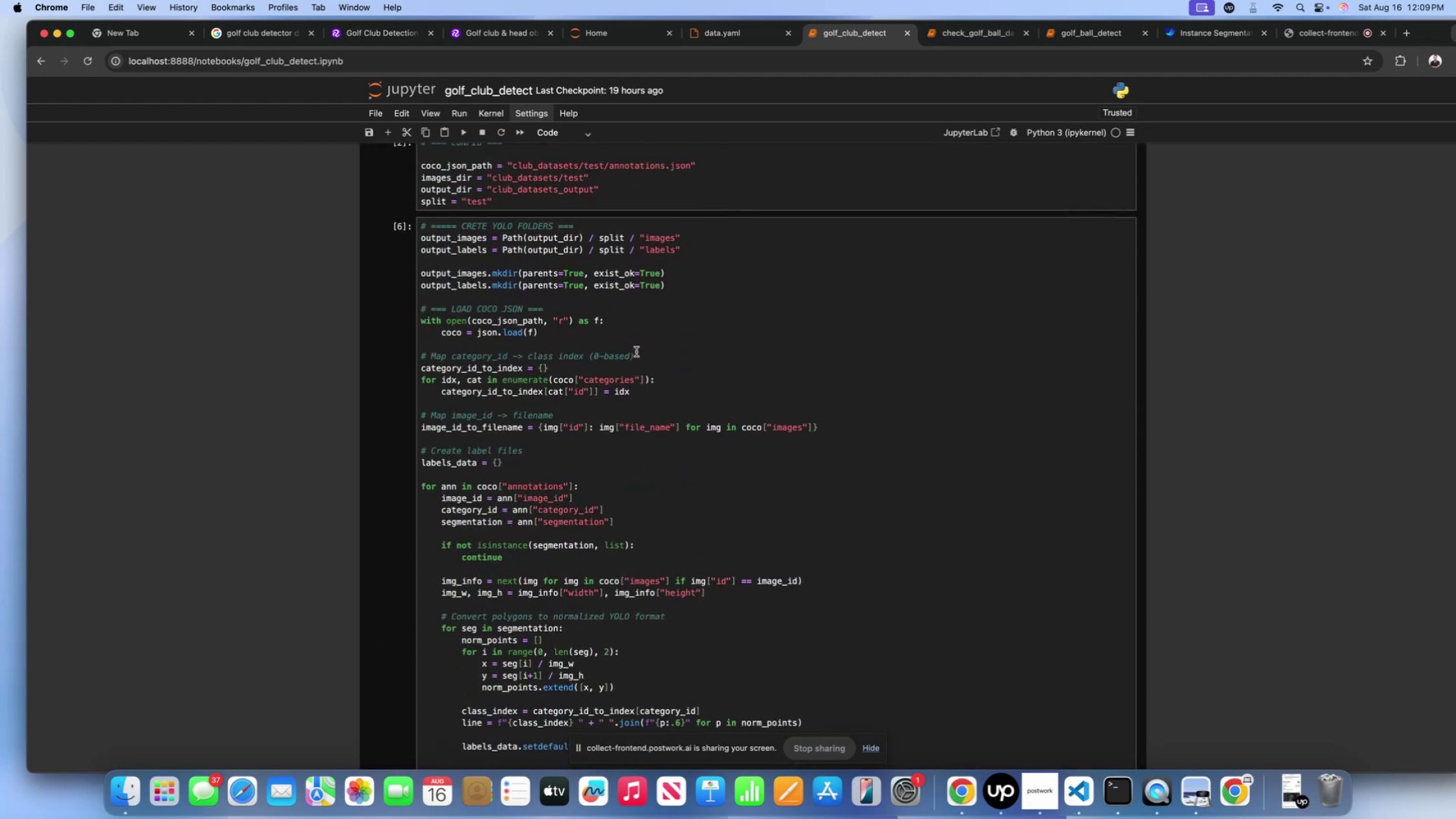 
scroll: coordinate [658, 376], scroll_direction: down, amount: 45.0
 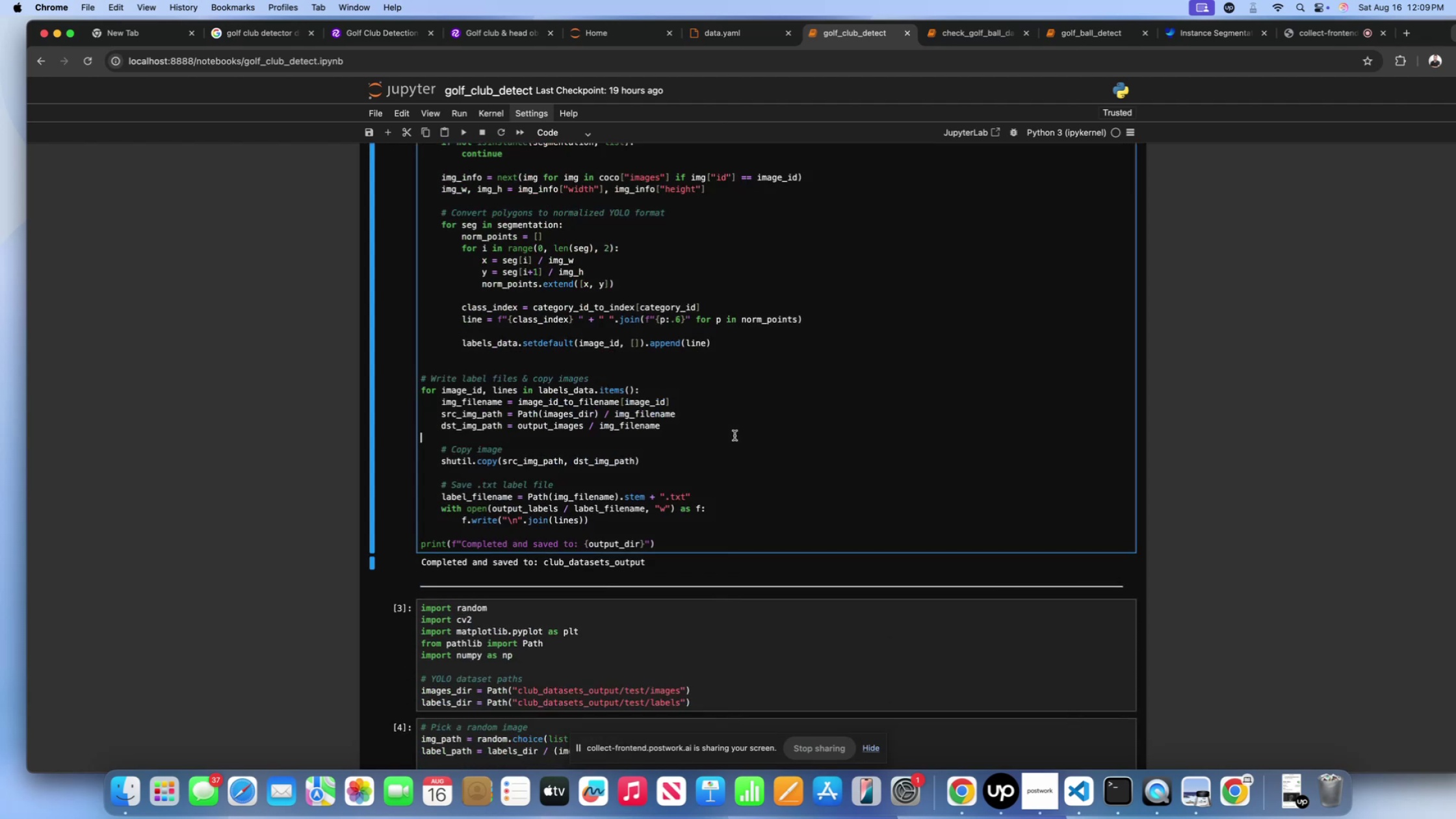 
key(Meta+CommandLeft)
 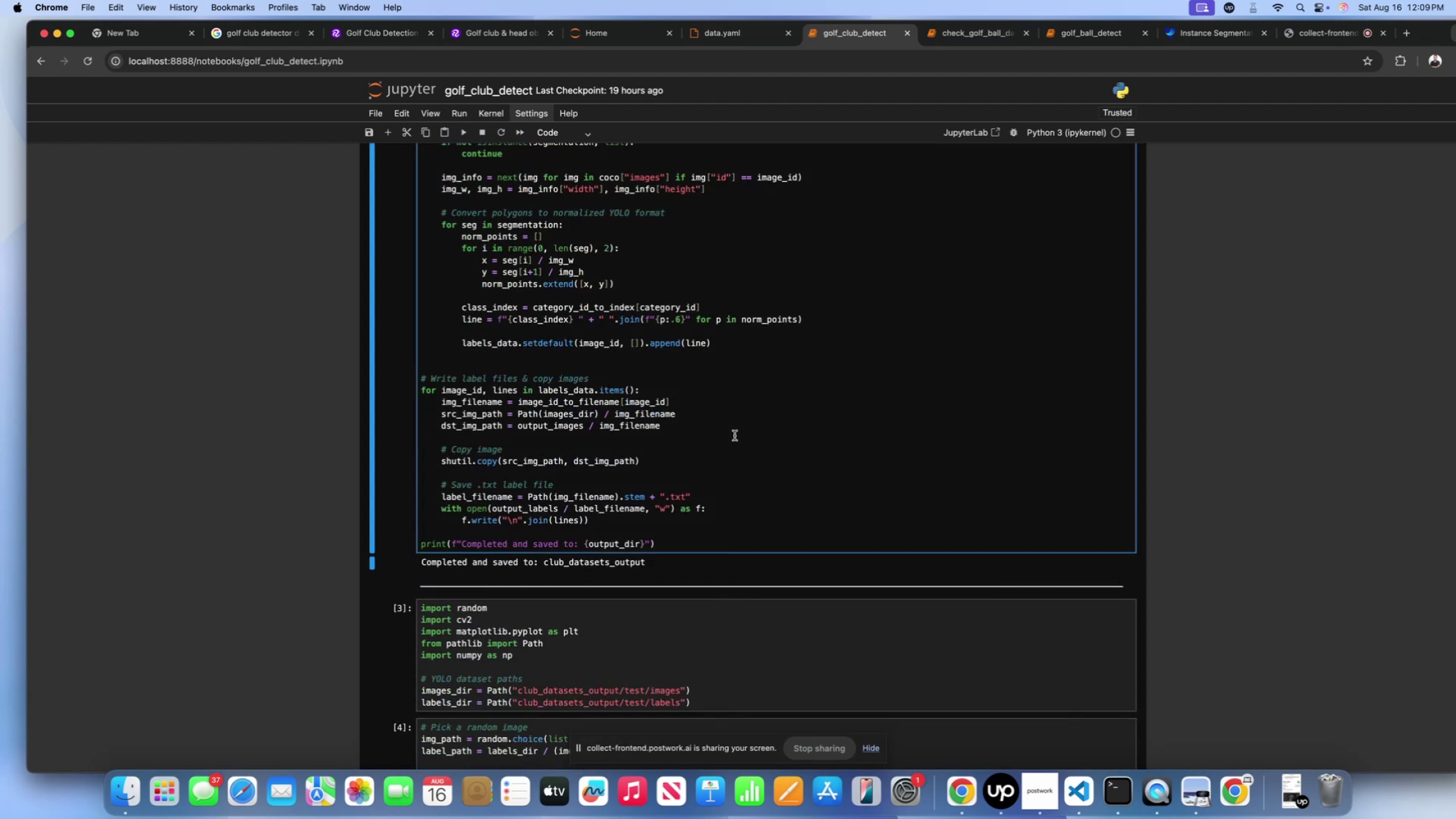 
key(Meta+A)
 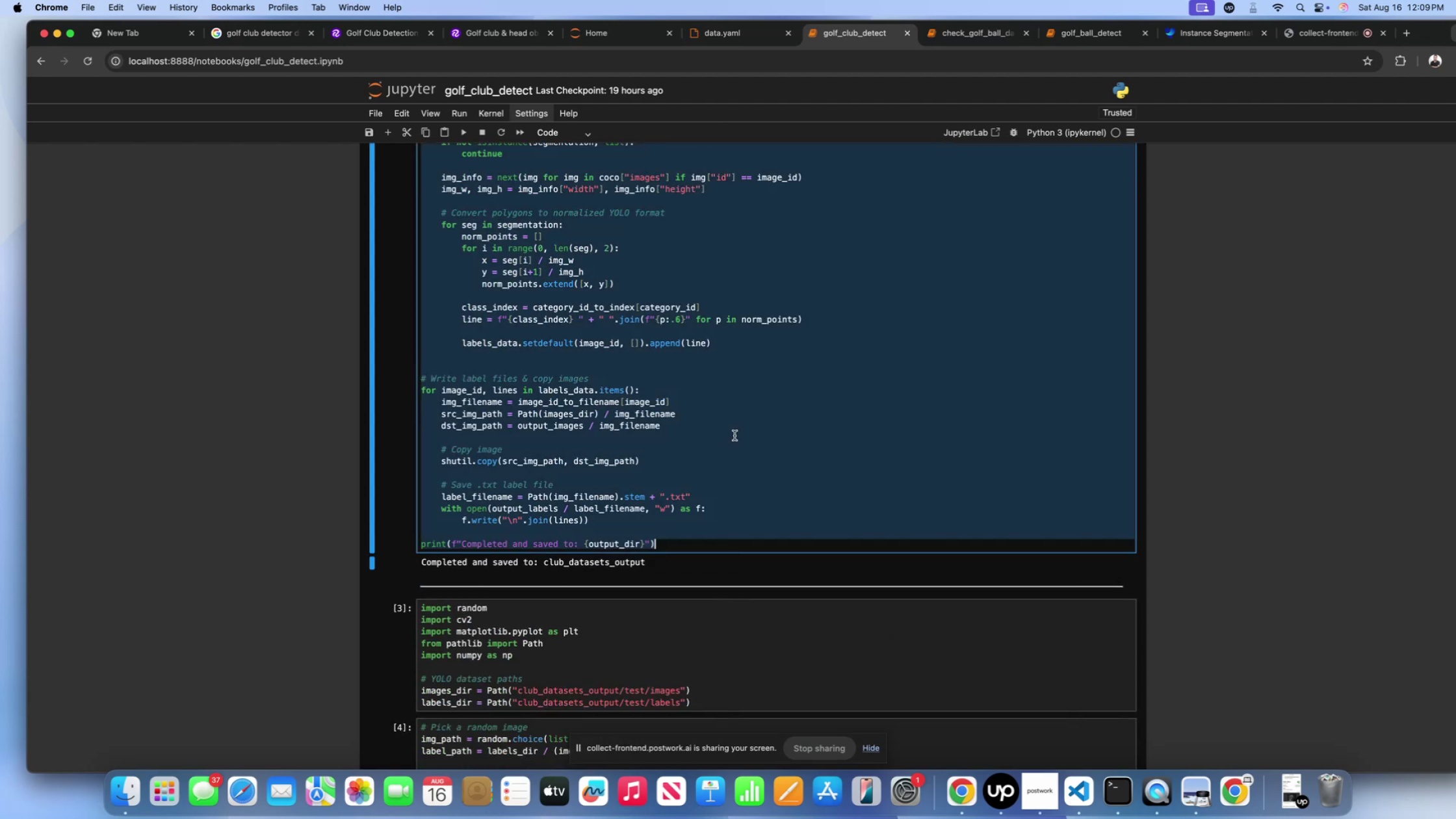 
key(Meta+C)
 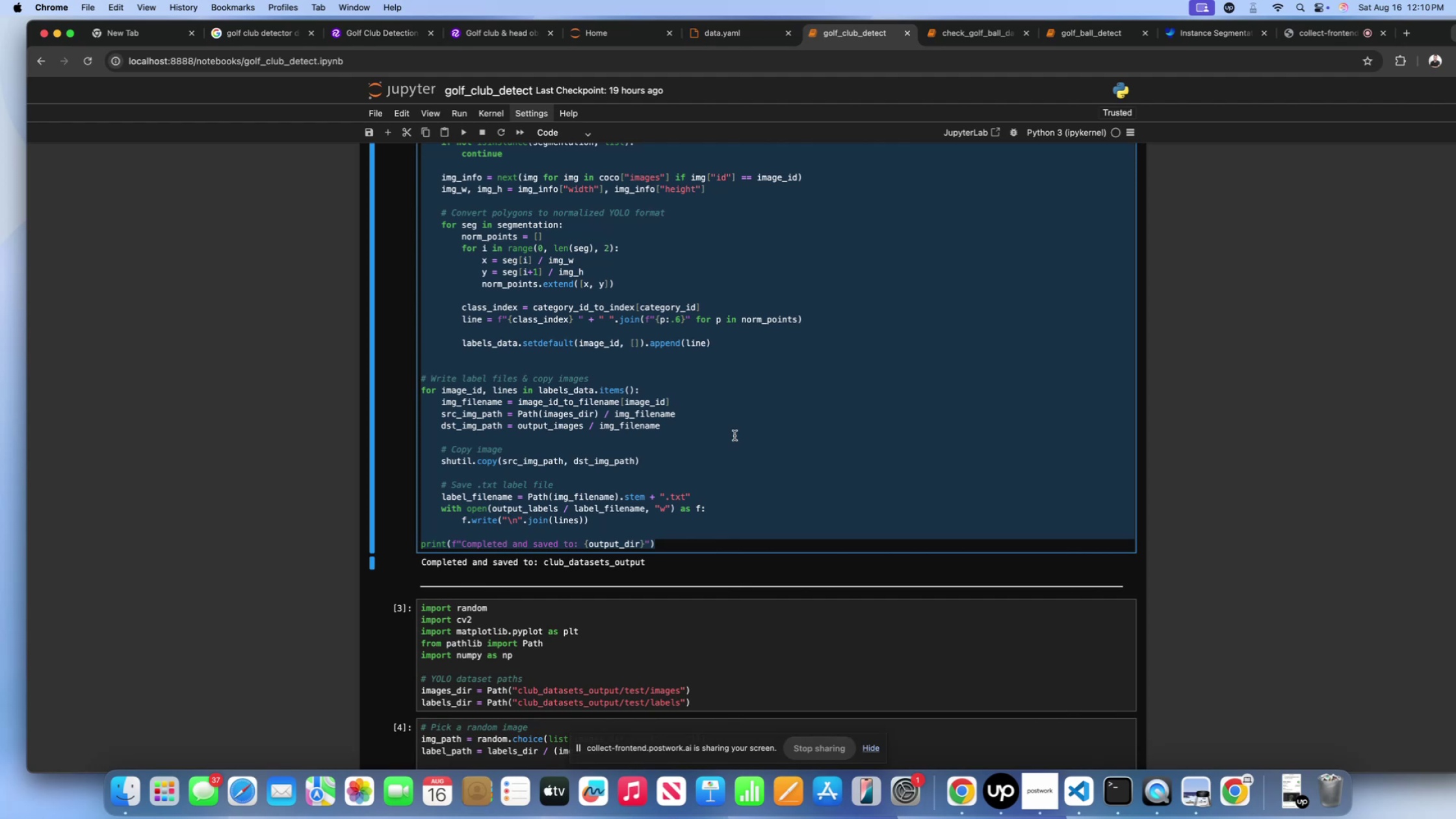 
wait(21.83)
 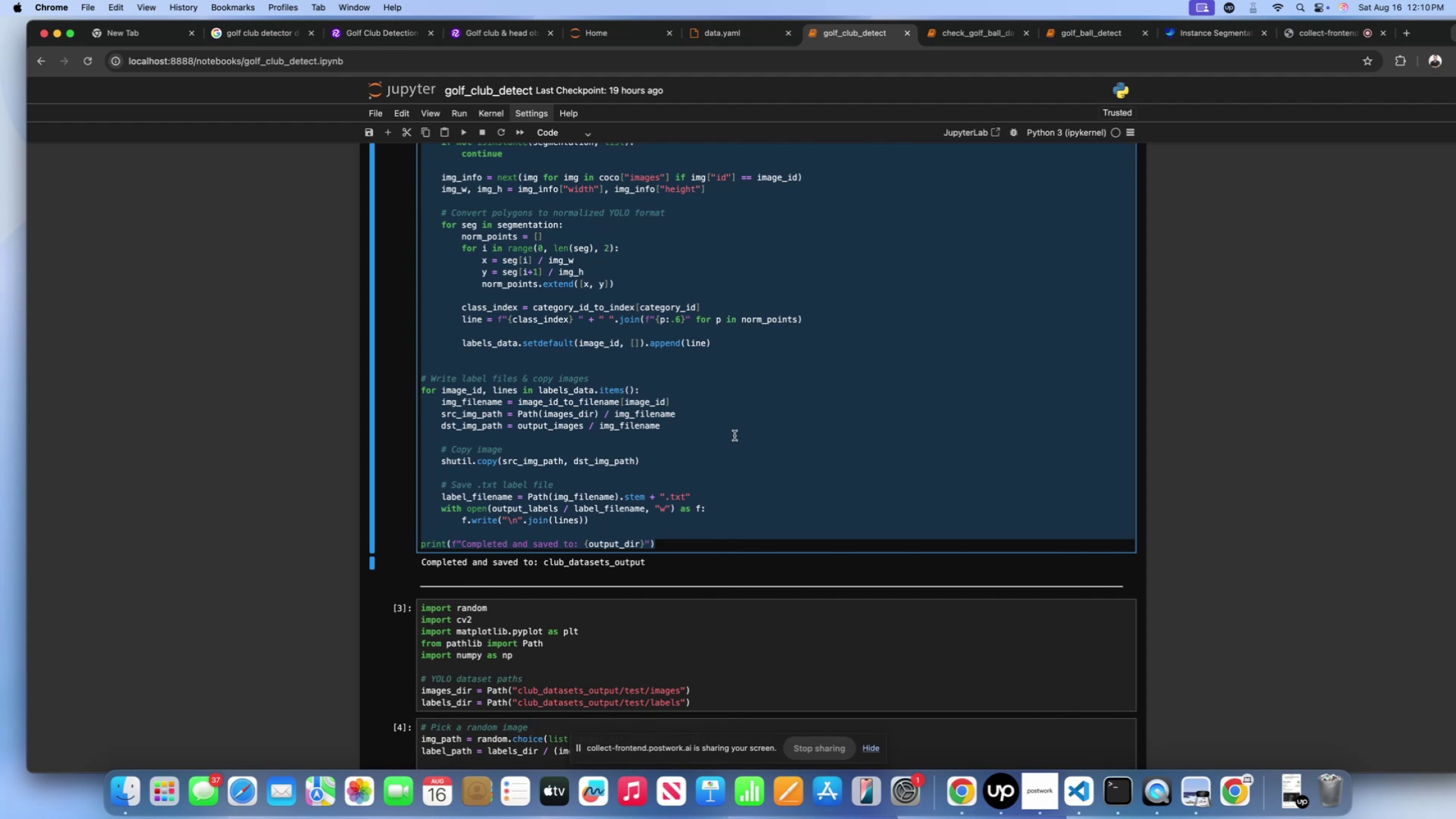 
scroll: coordinate [703, 382], scroll_direction: up, amount: 70.0
 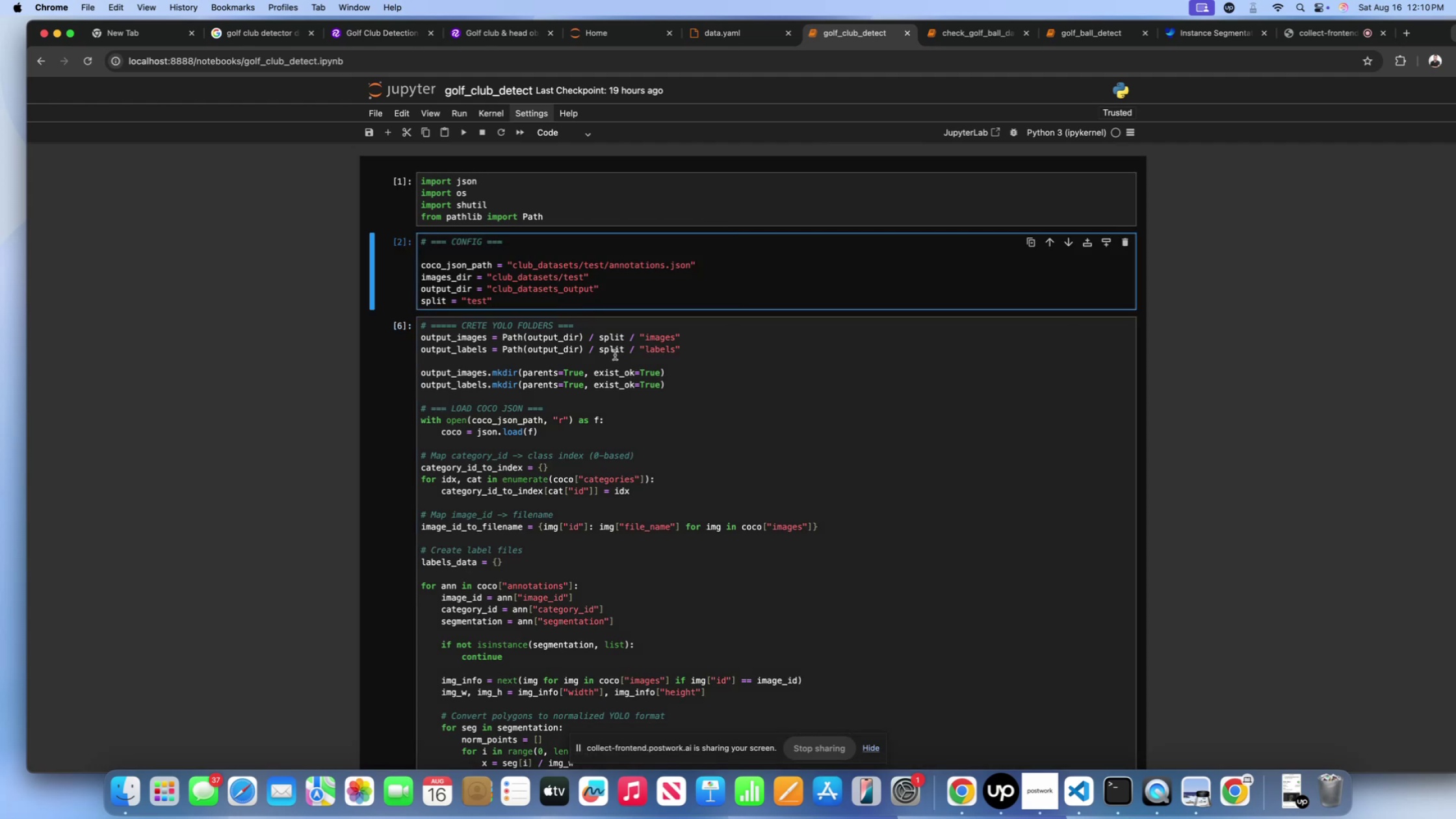 
wait(14.17)
 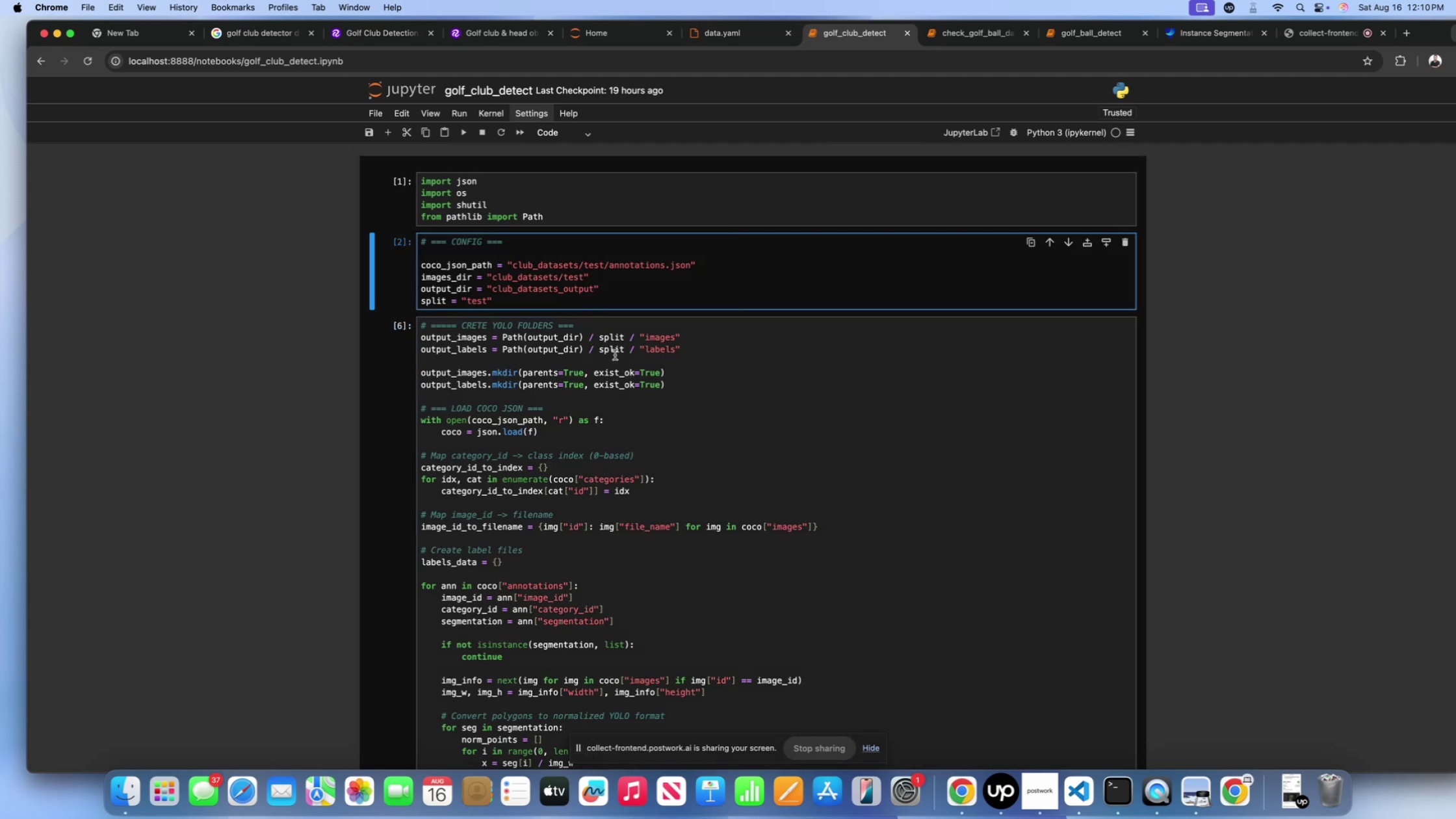 
key(Meta+CommandLeft)
 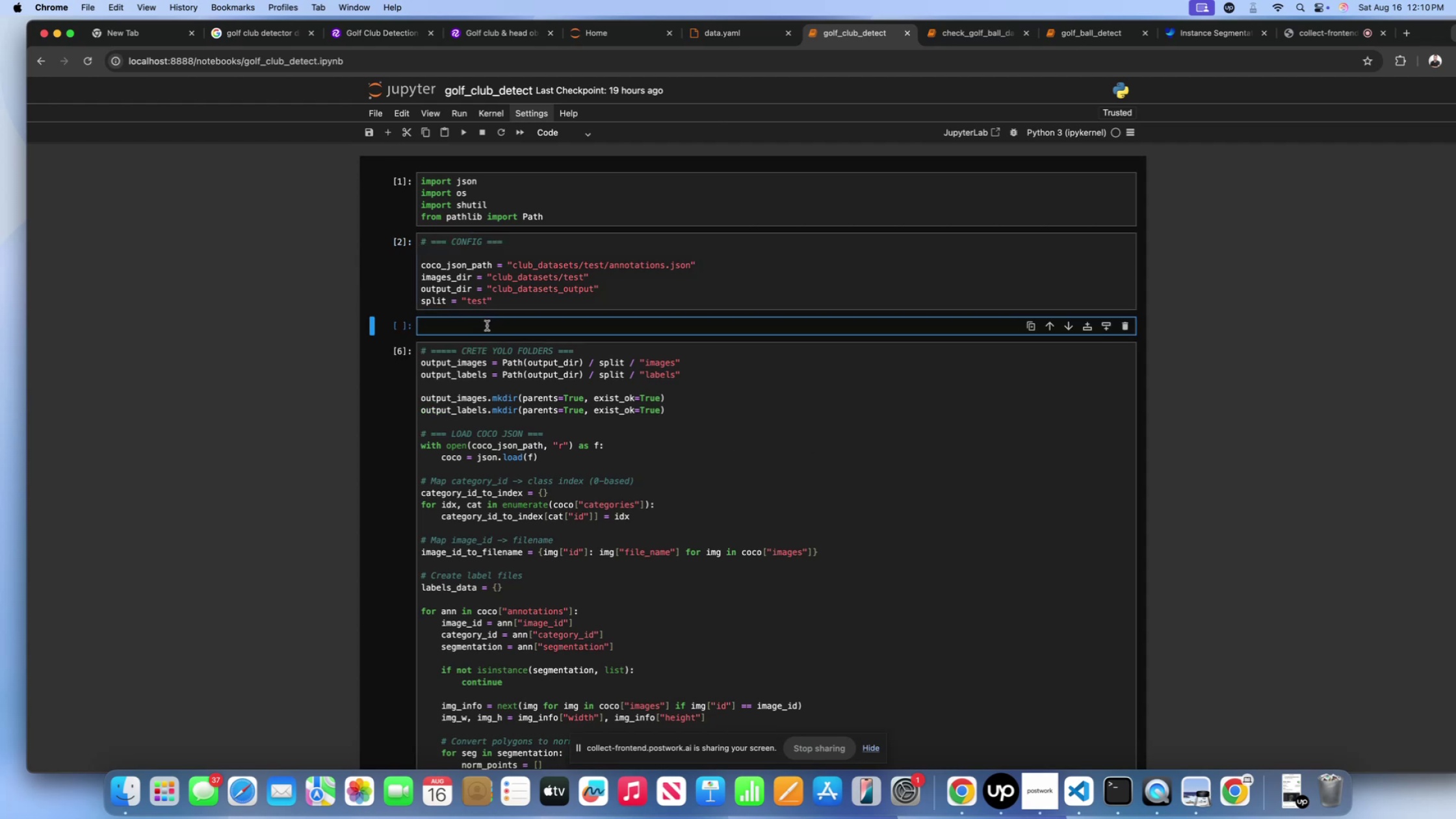 
key(Meta+V)
 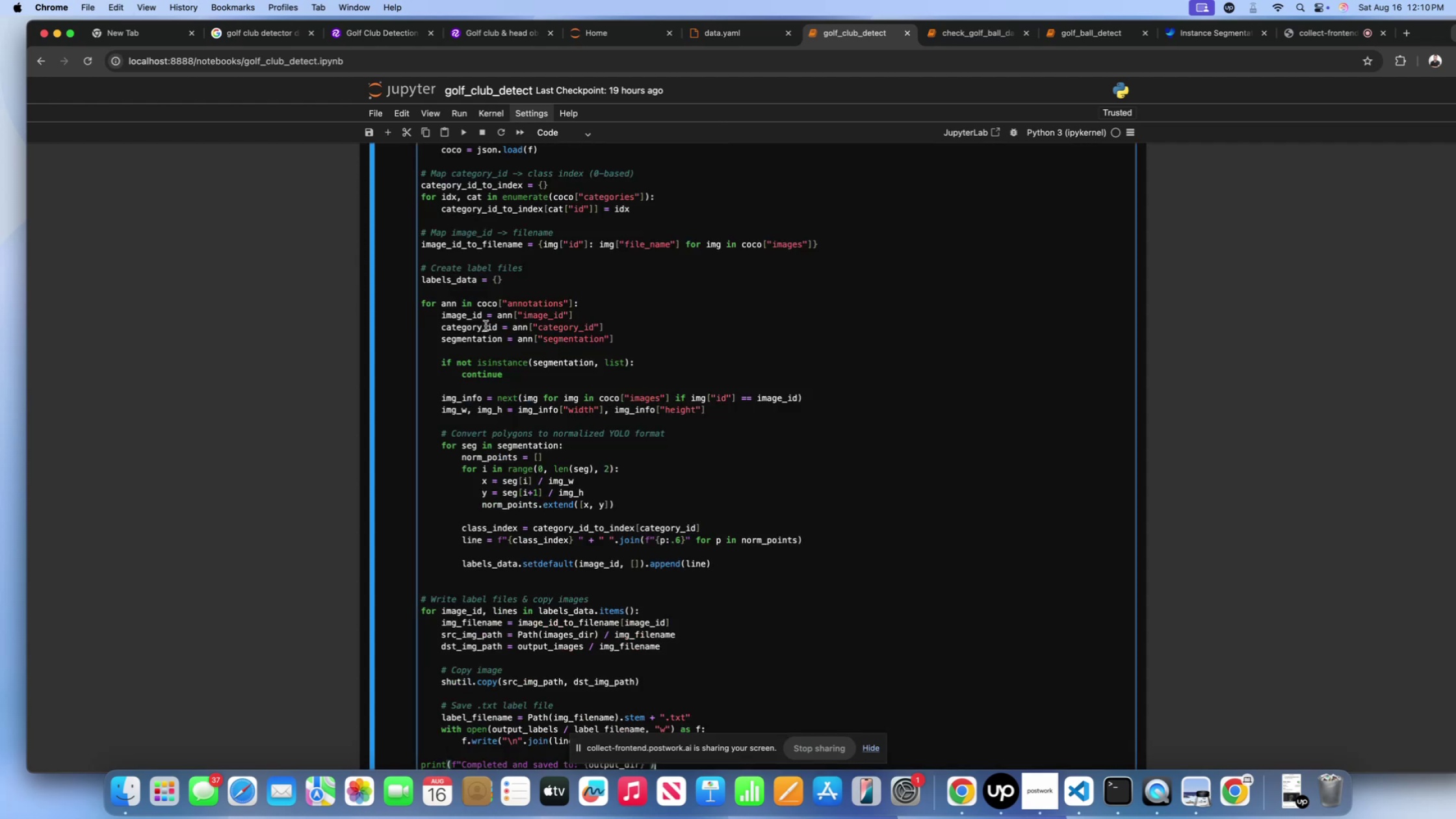 
key(Meta+Z)
 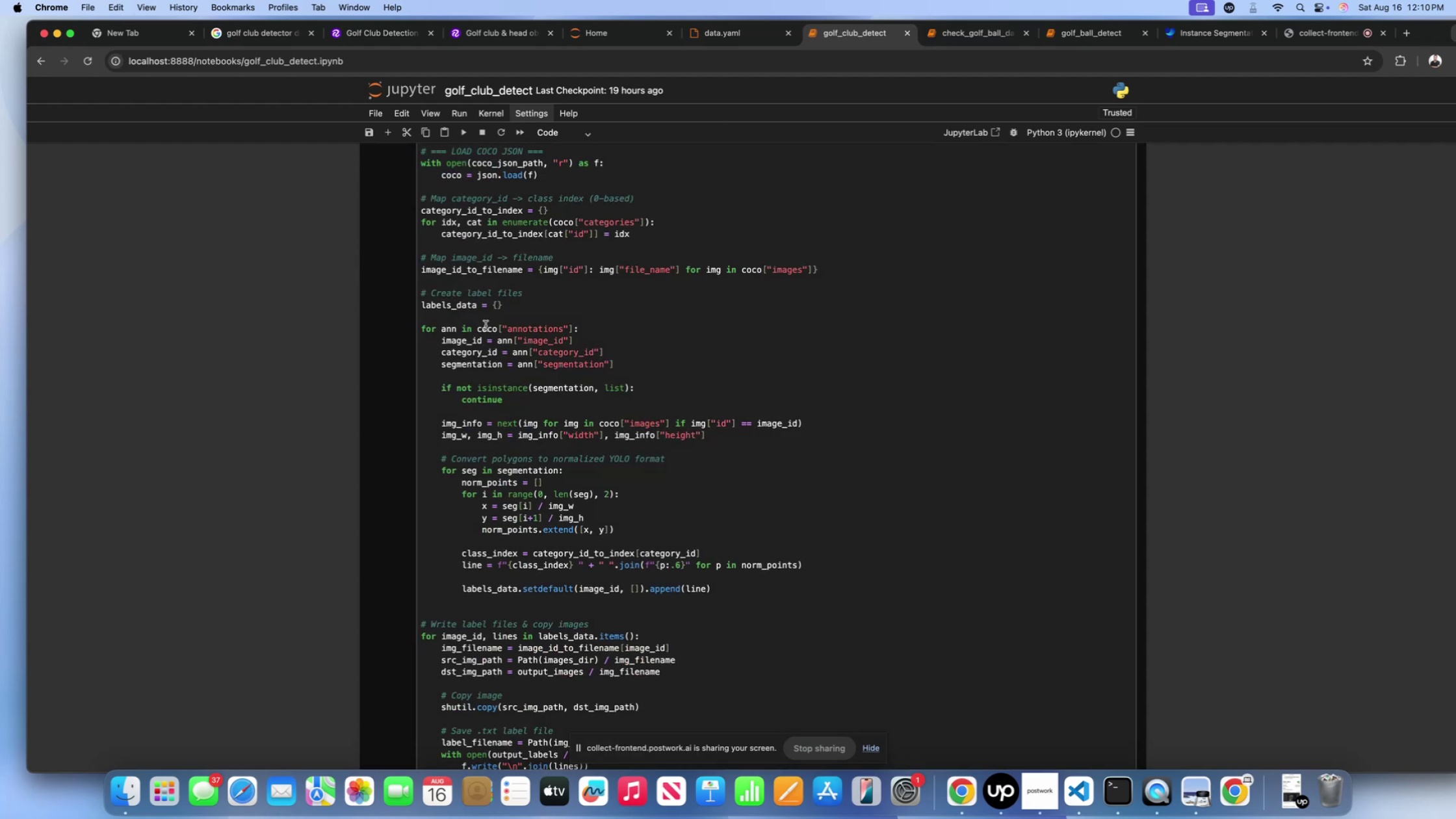 
scroll: coordinate [556, 333], scroll_direction: up, amount: 101.0
 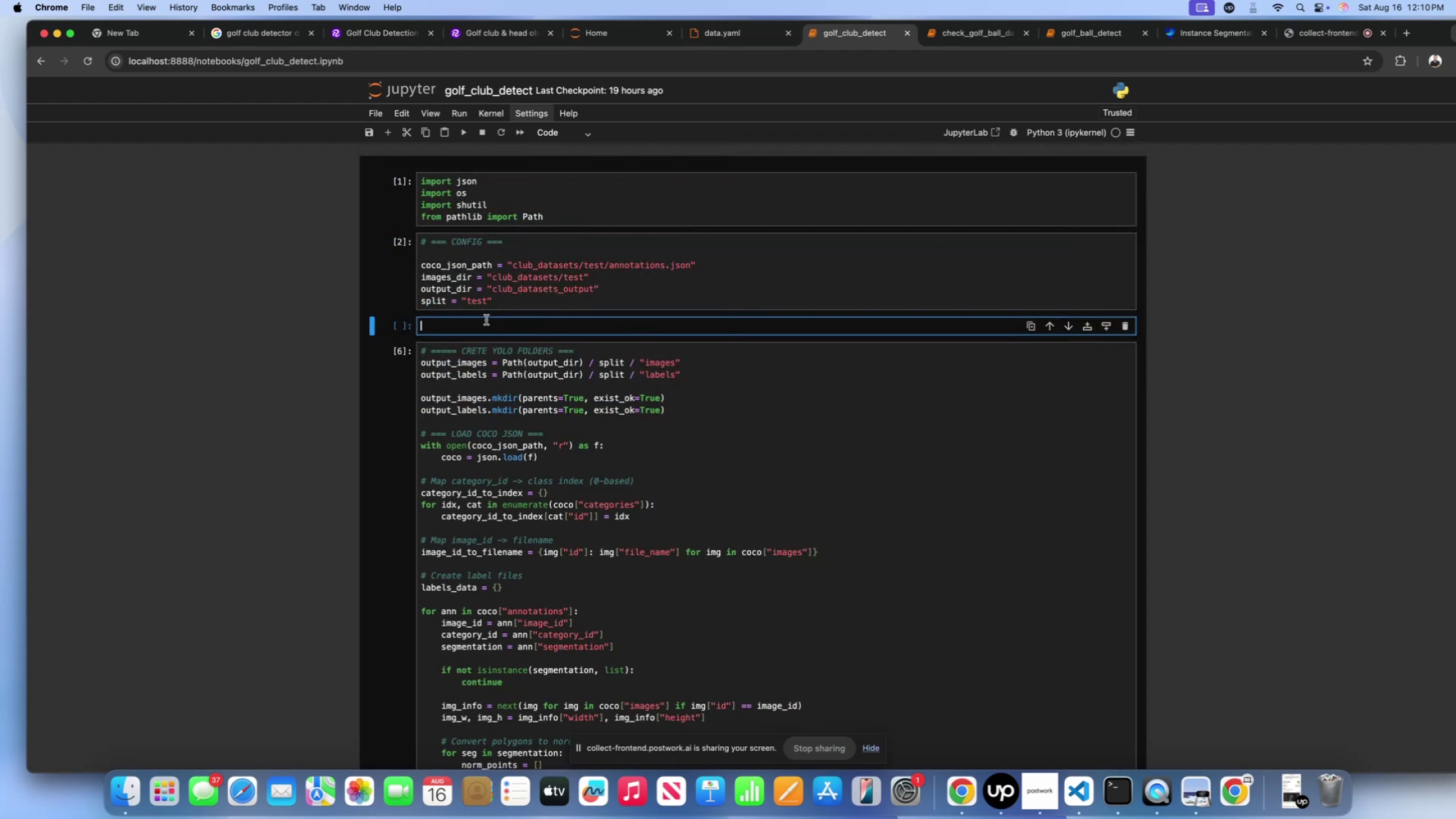 
key(Meta+V)
 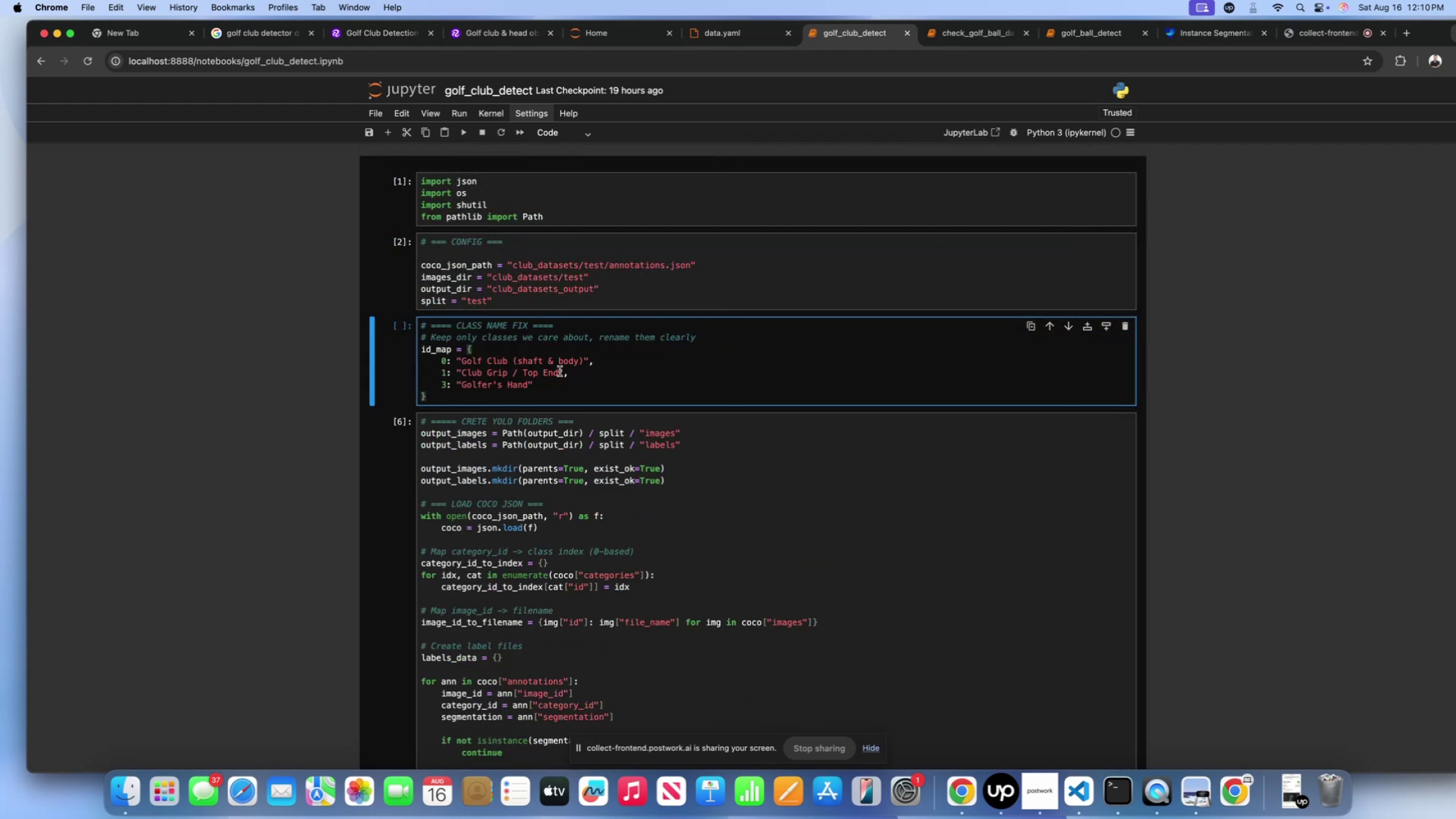 
scroll: coordinate [551, 380], scroll_direction: down, amount: 15.0
 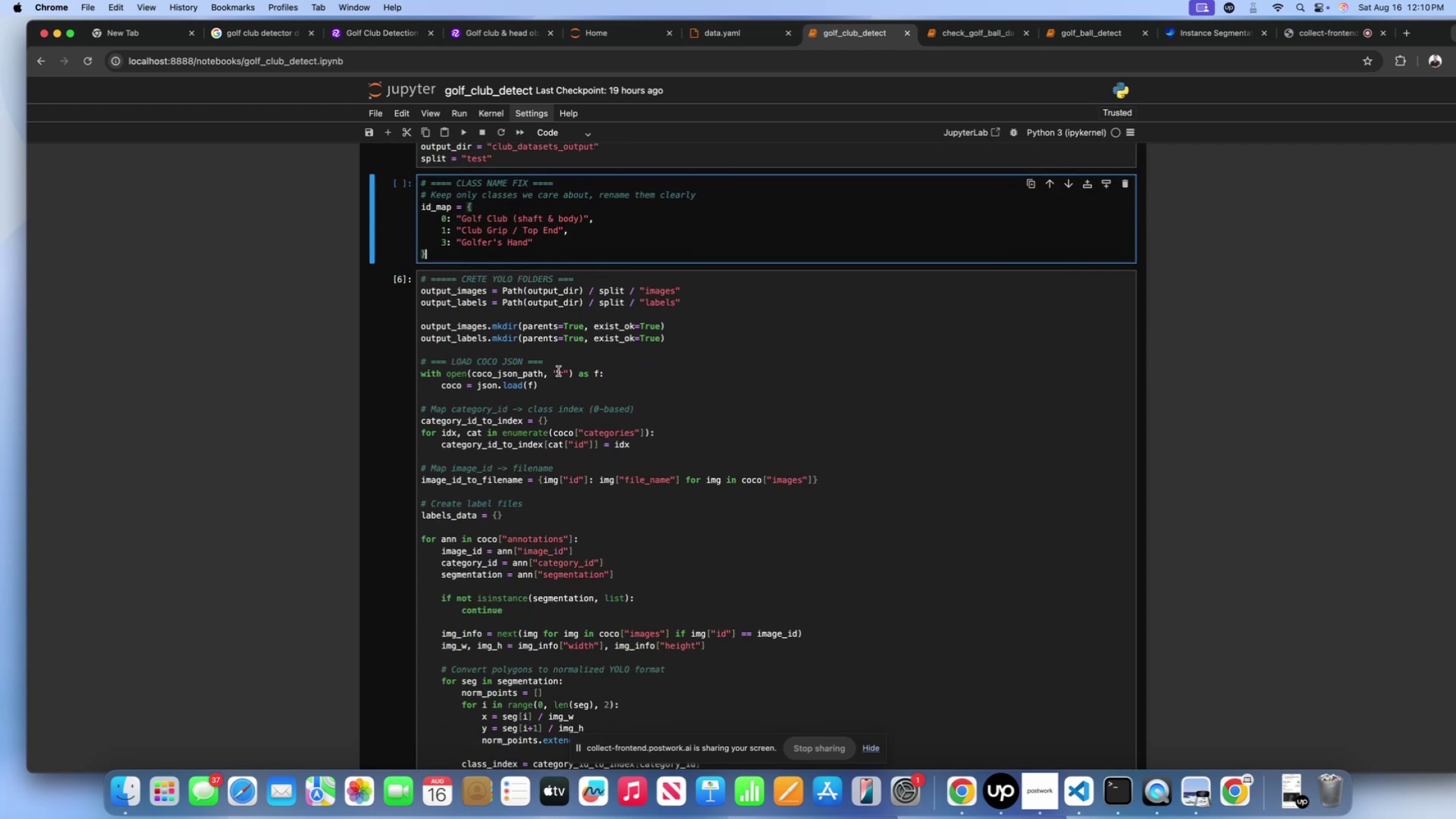 
left_click([558, 371])
 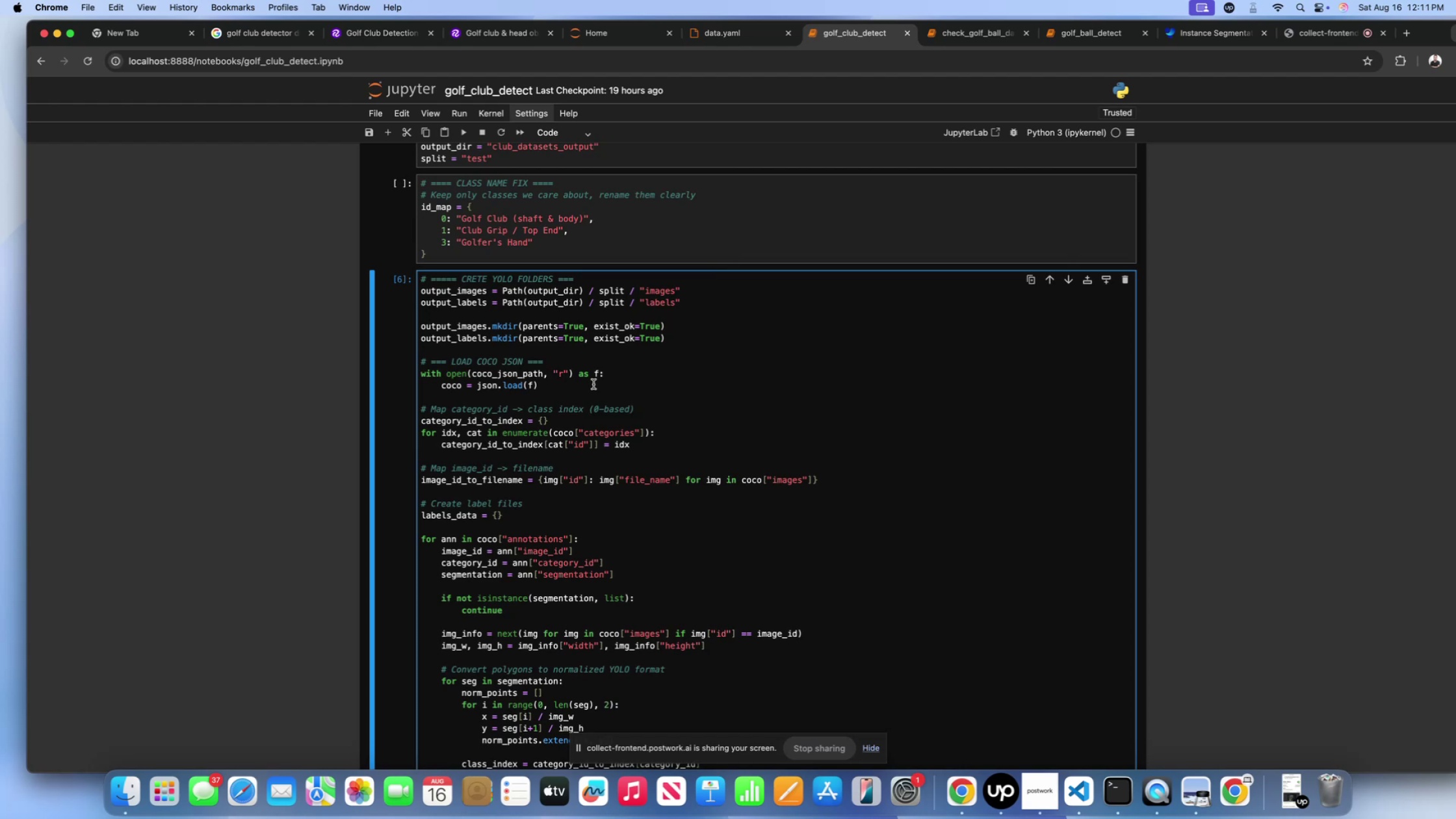 
wait(25.26)
 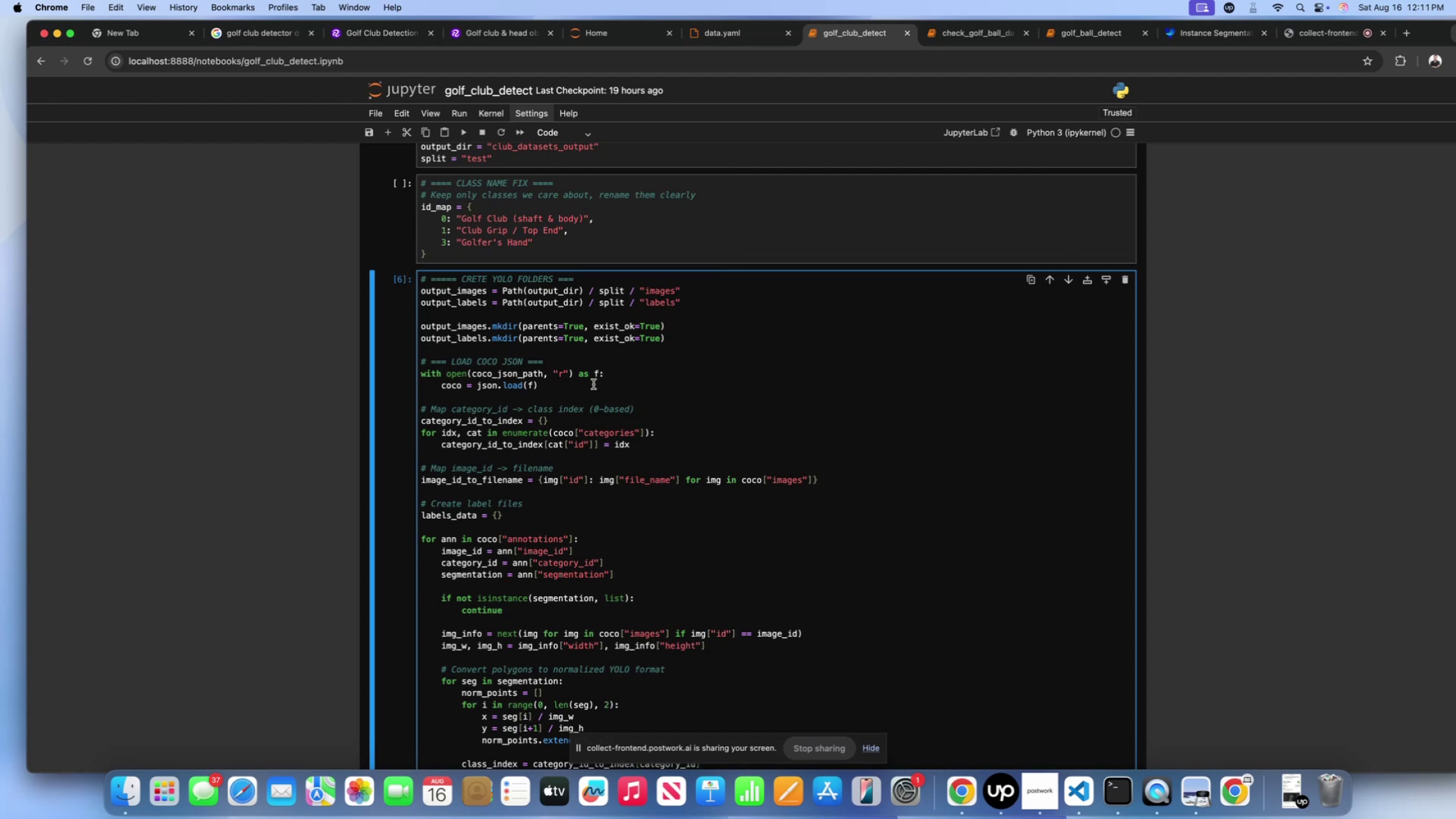 
key(Meta+A)
 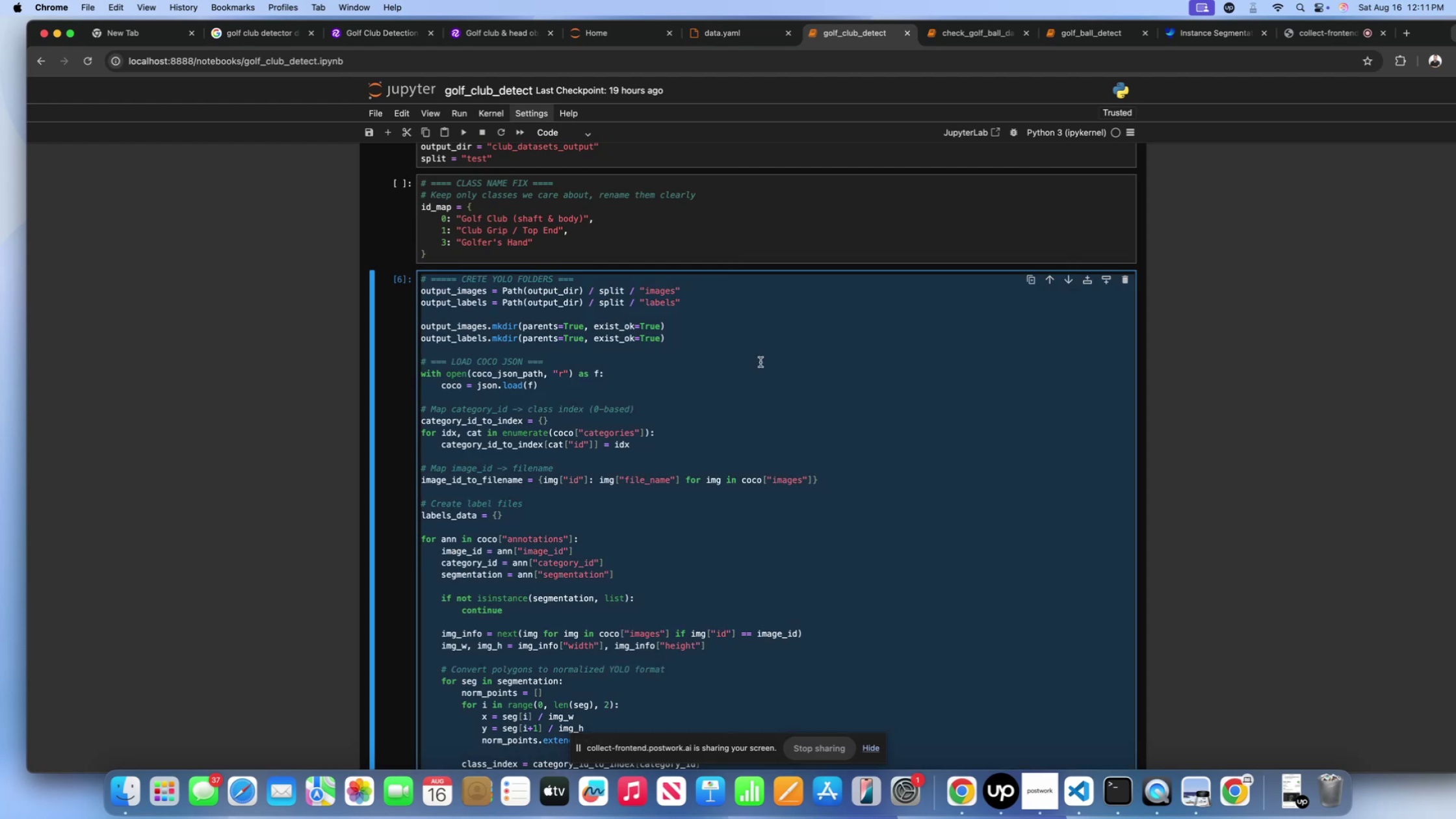 
key(Meta+V)
 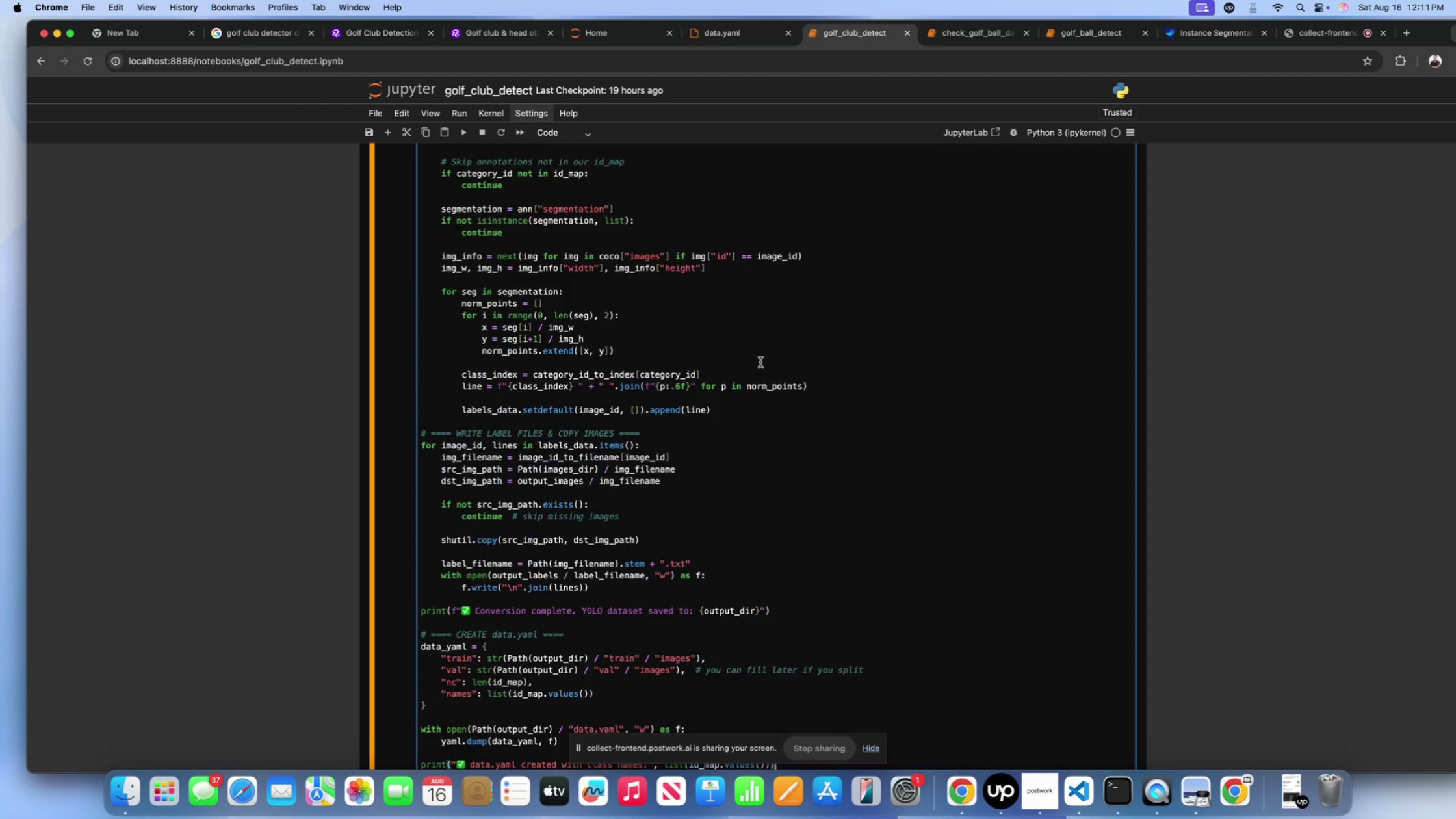 
scroll: coordinate [694, 334], scroll_direction: down, amount: 47.0
 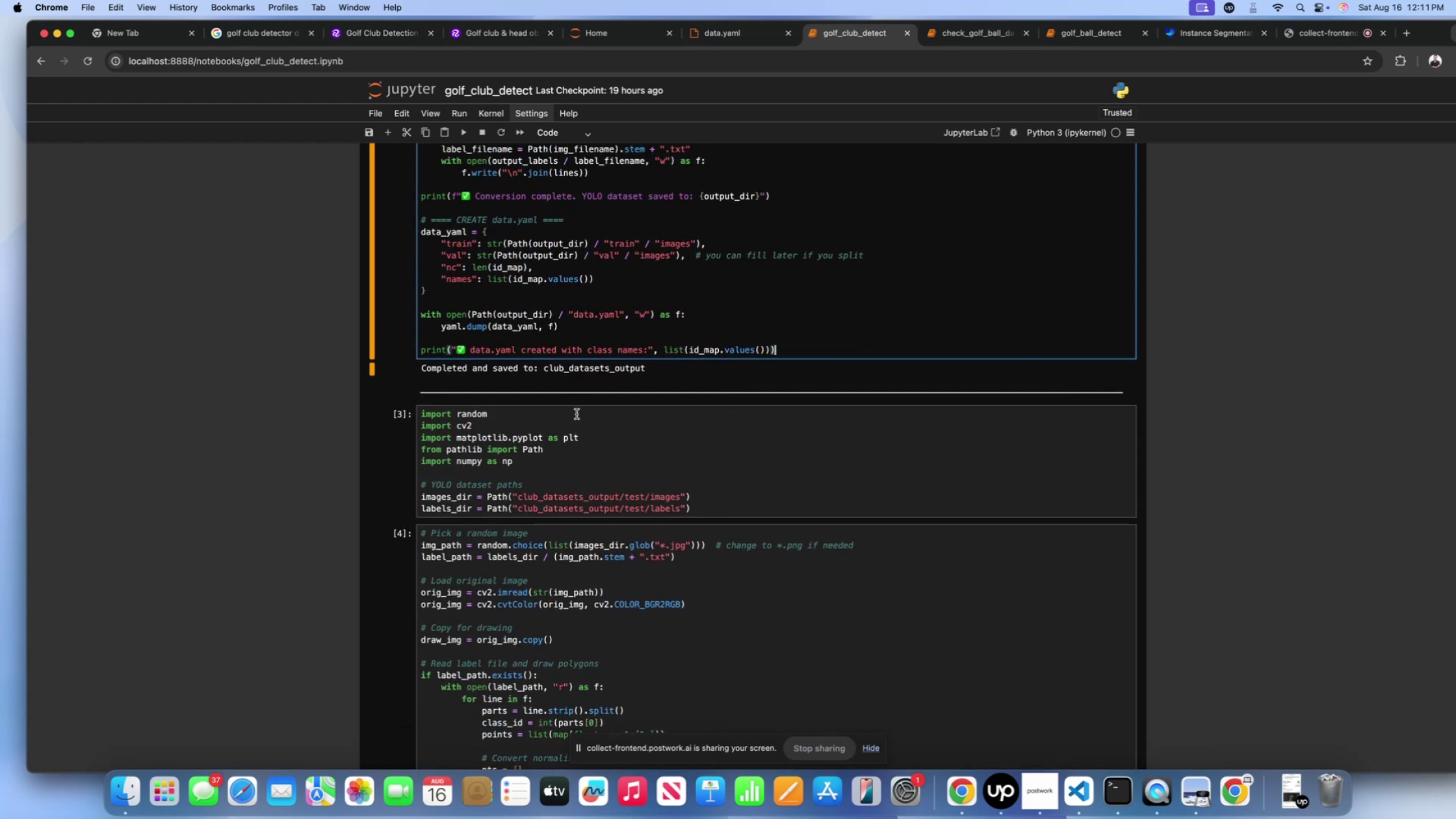 
left_click([588, 429])
 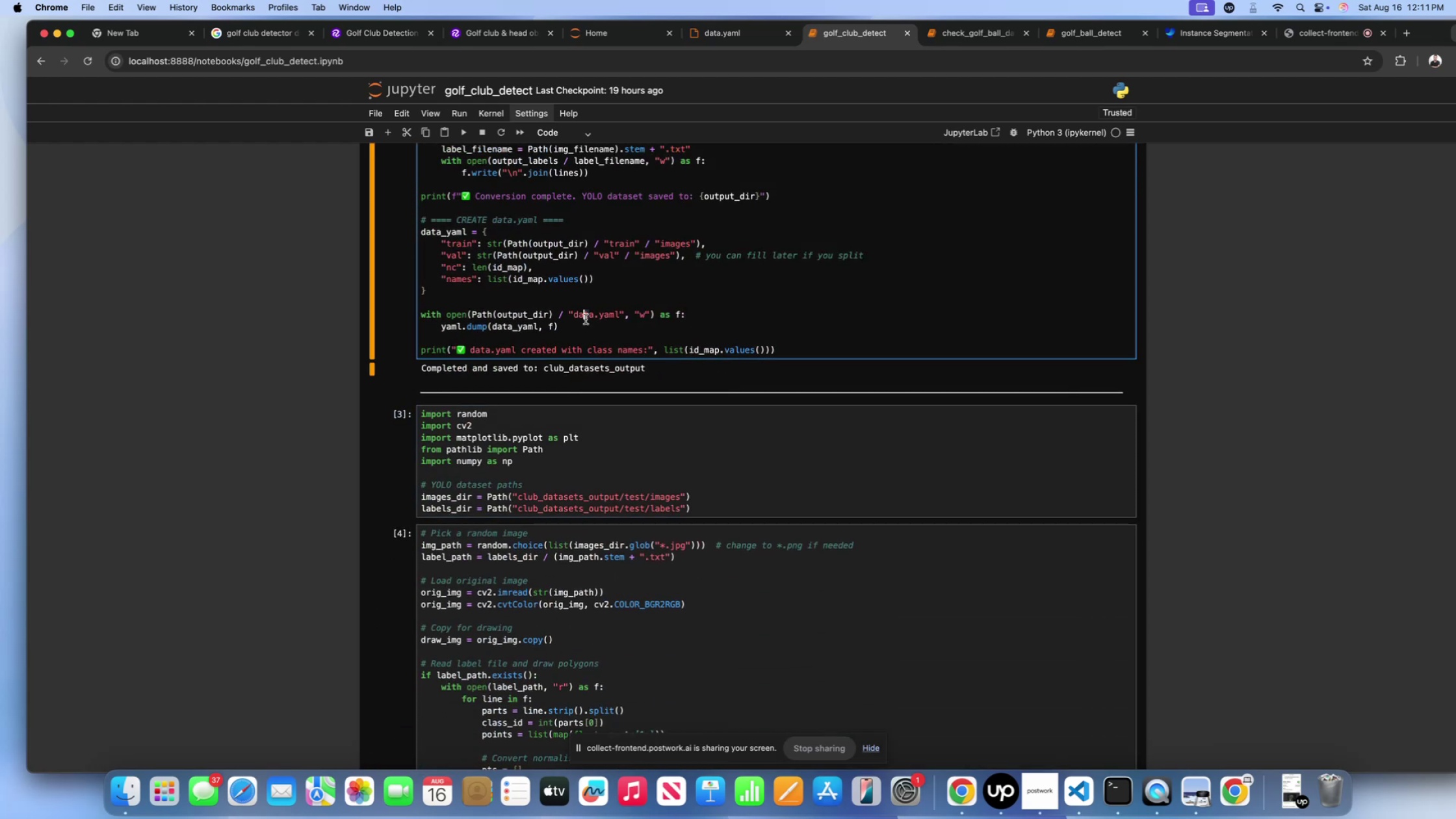 
scroll: coordinate [586, 319], scroll_direction: up, amount: 10.0
 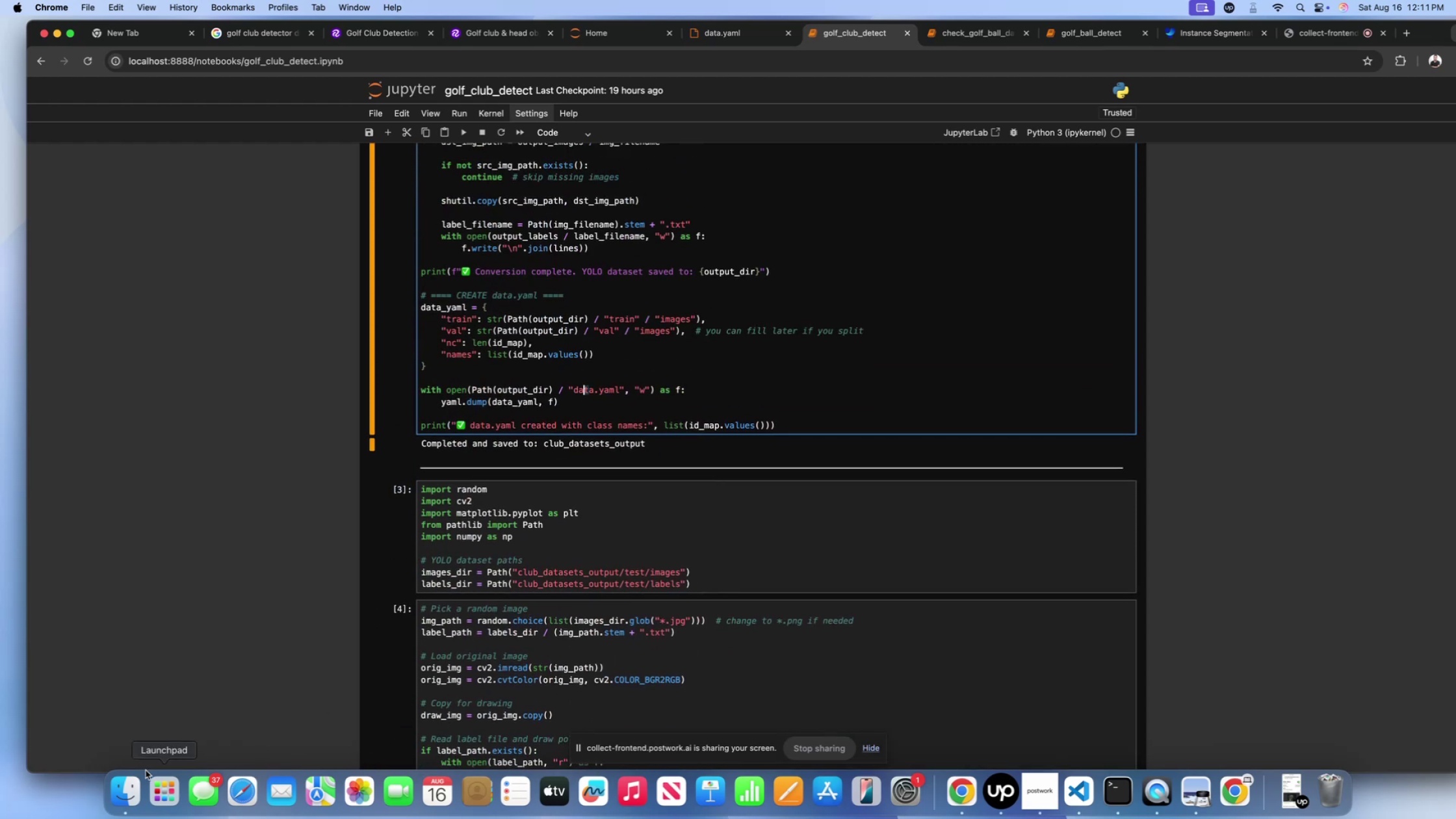 
left_click([126, 785])
 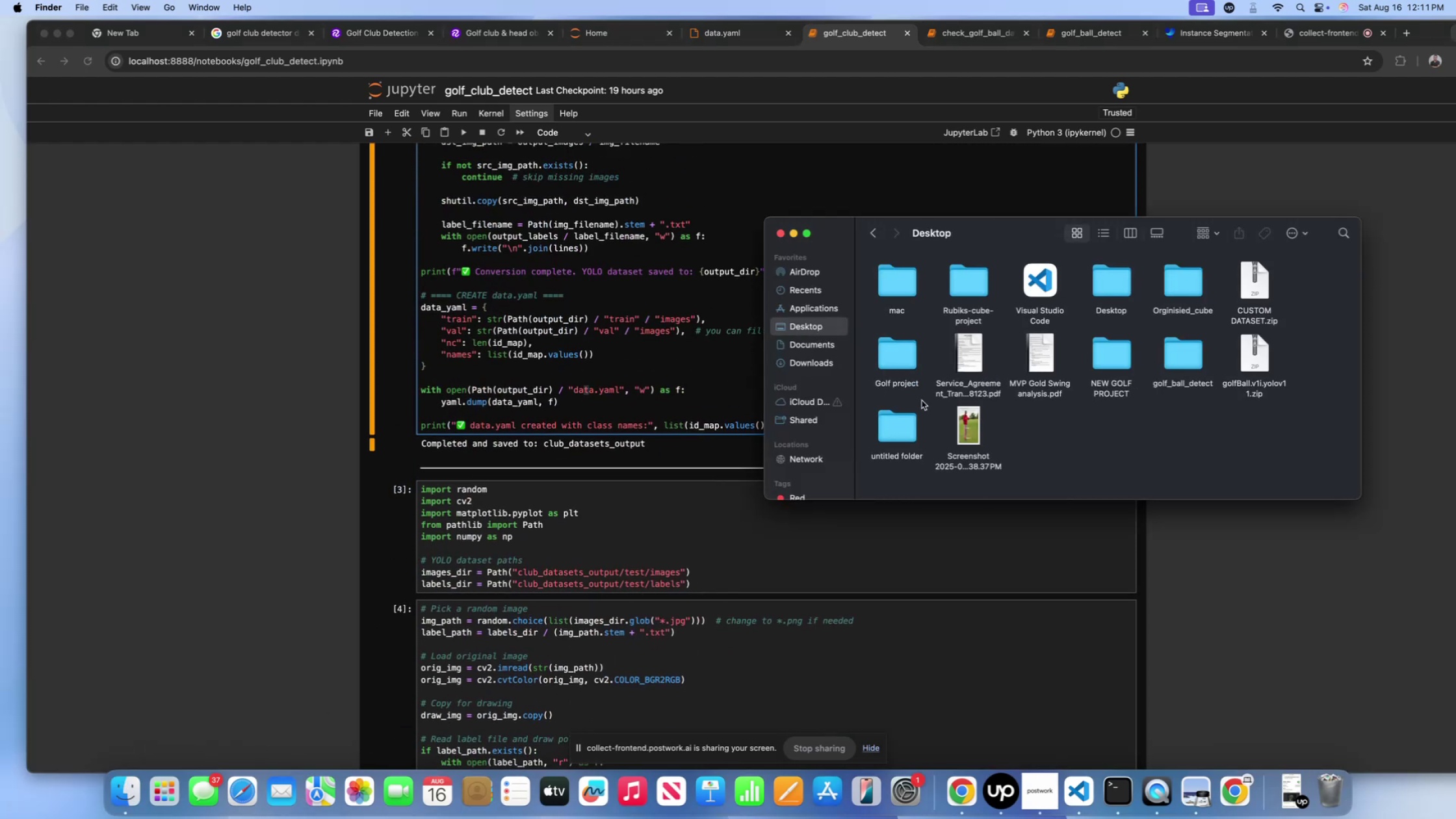 
left_click([964, 430])
 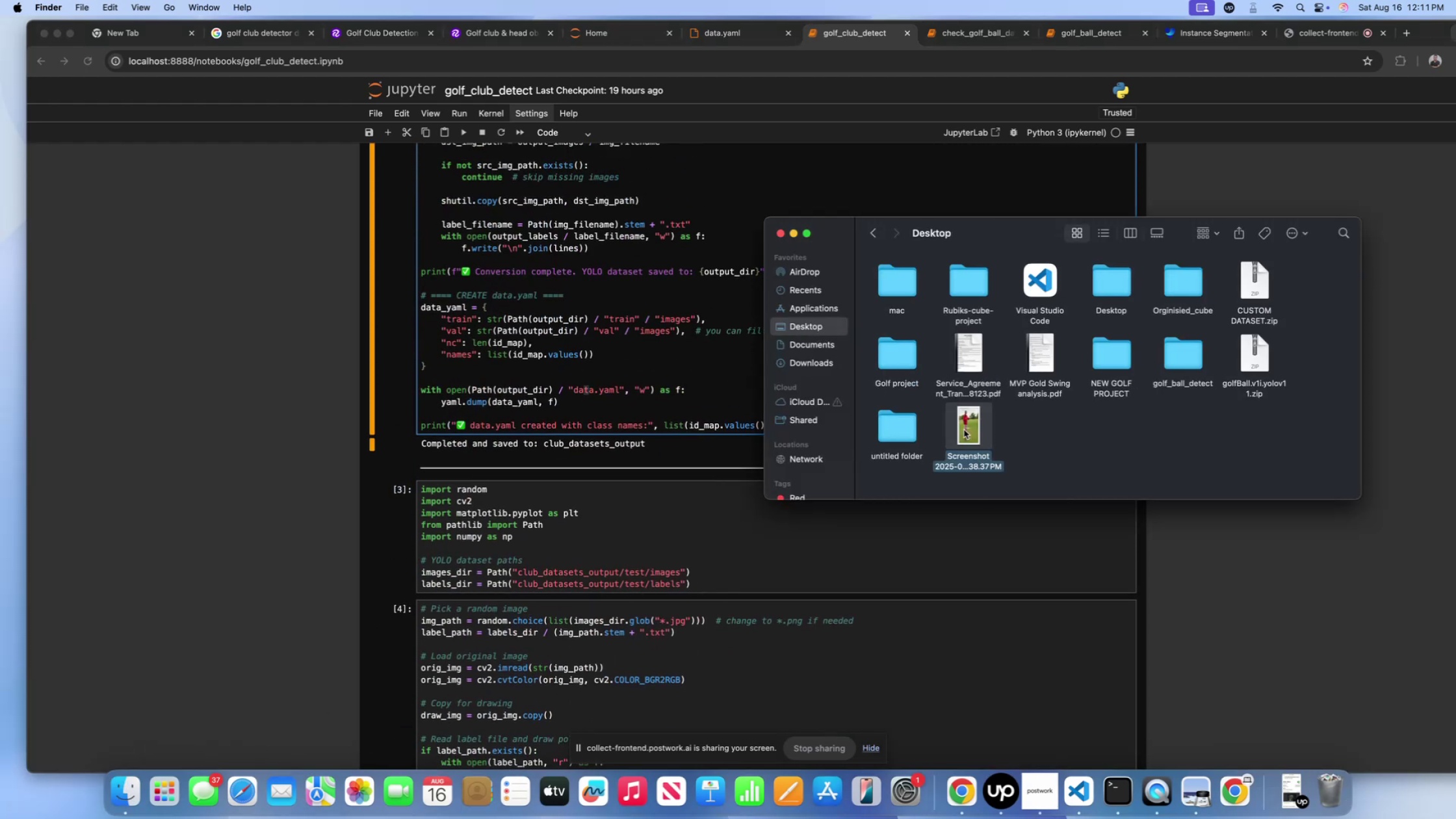 
key(Meta+Backspace)
 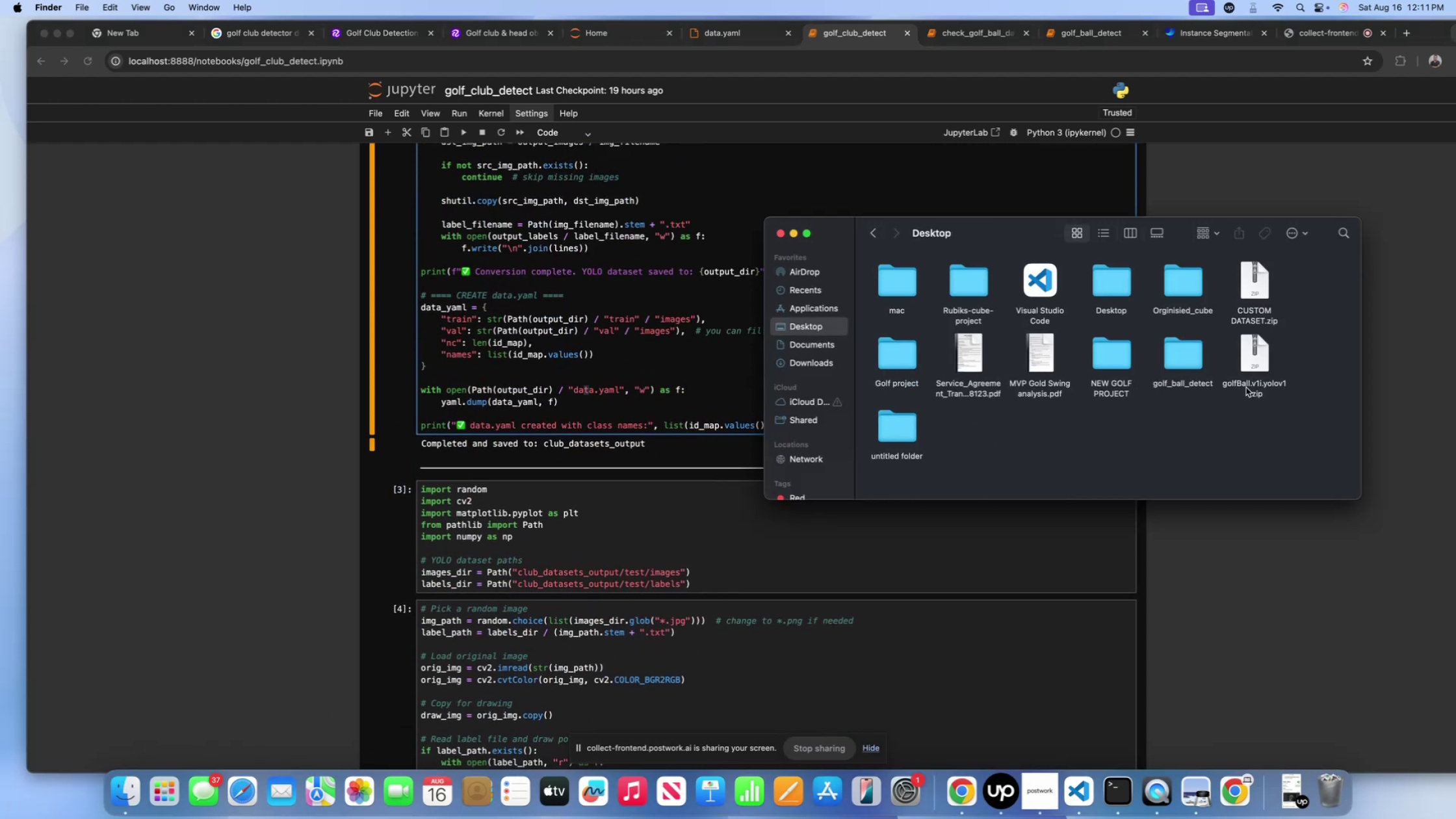 
left_click([1257, 357])
 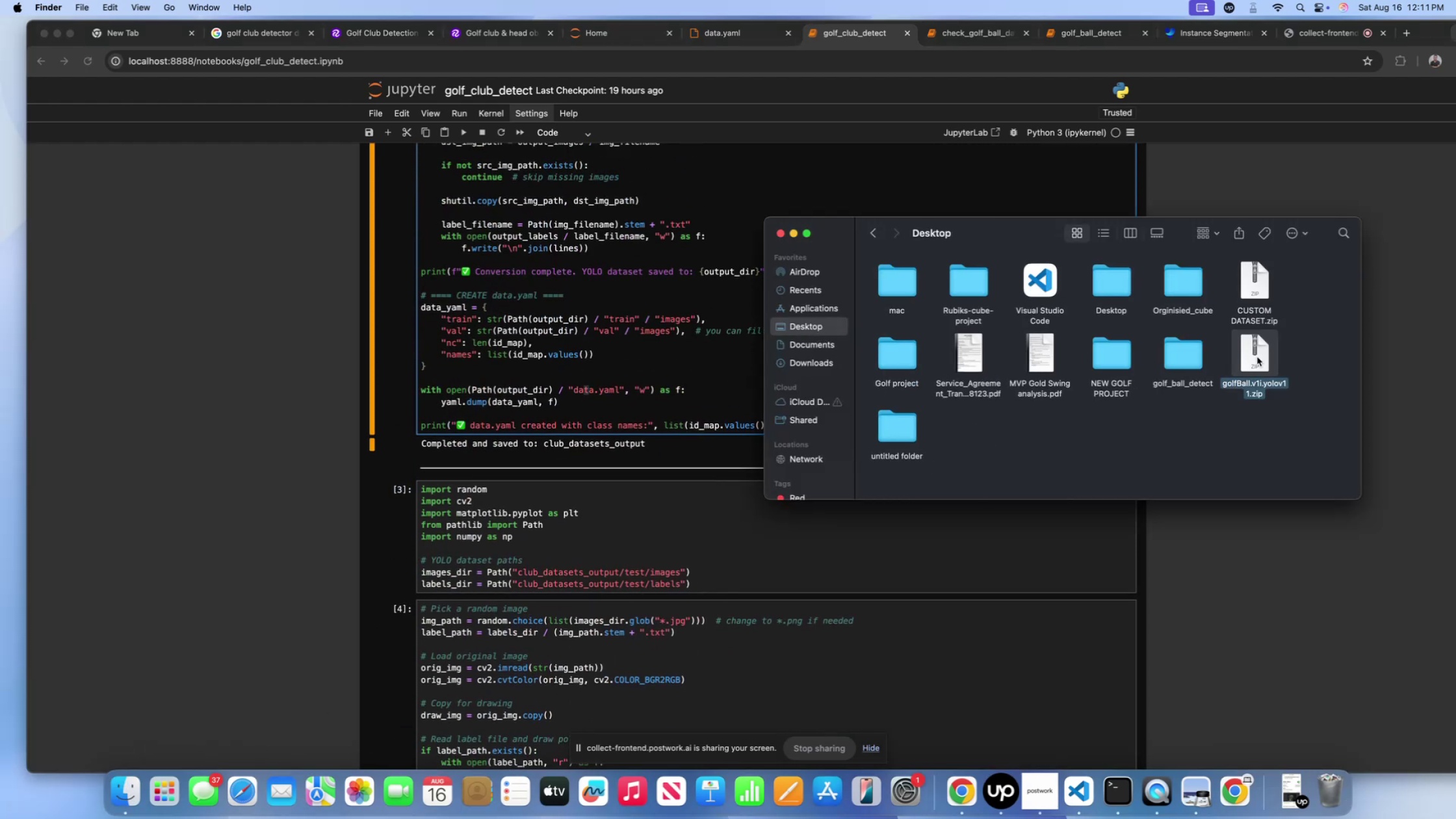 
hold_key(key=CommandLeft, duration=1.59)
 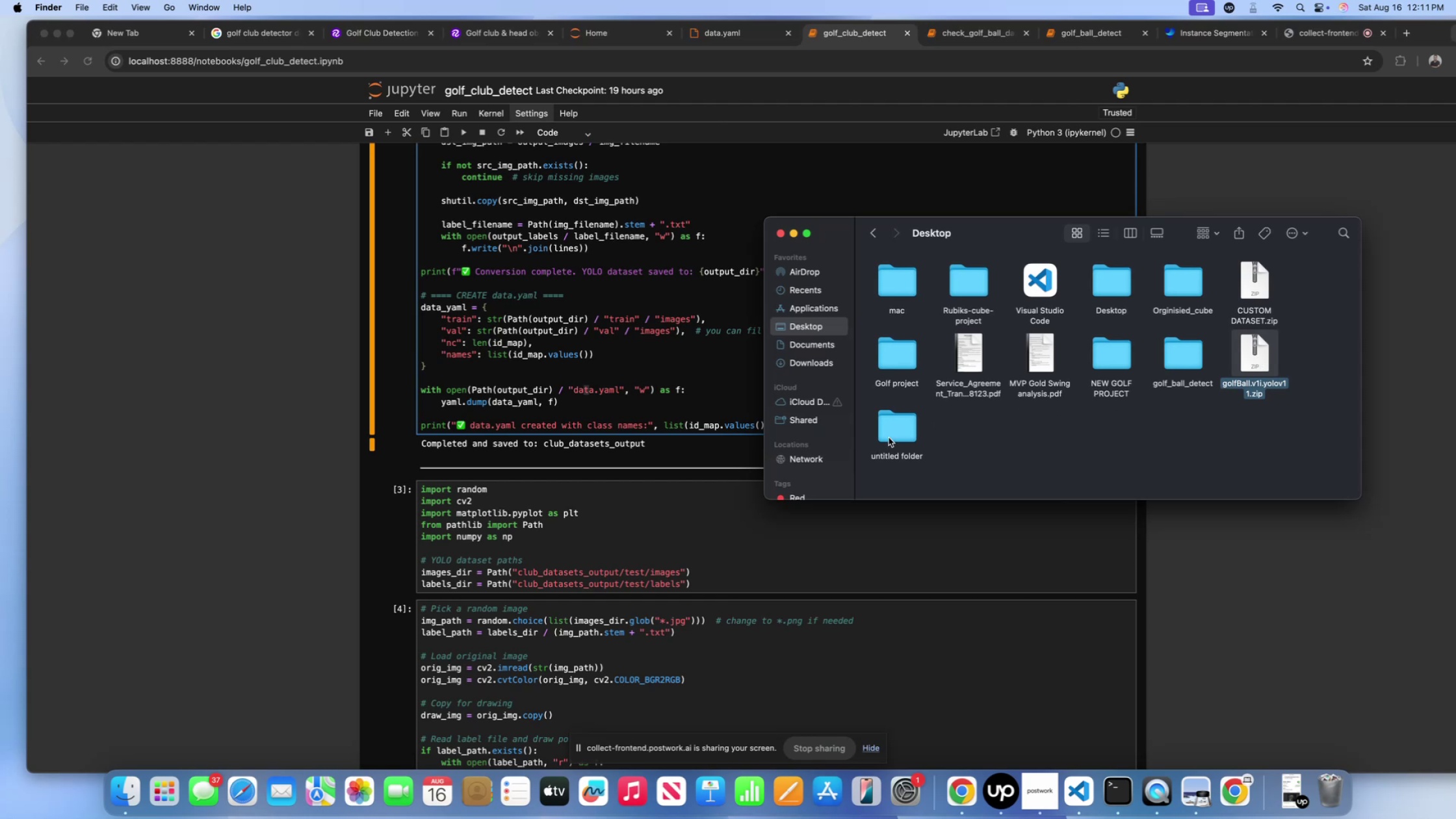 
double_click([896, 431])
 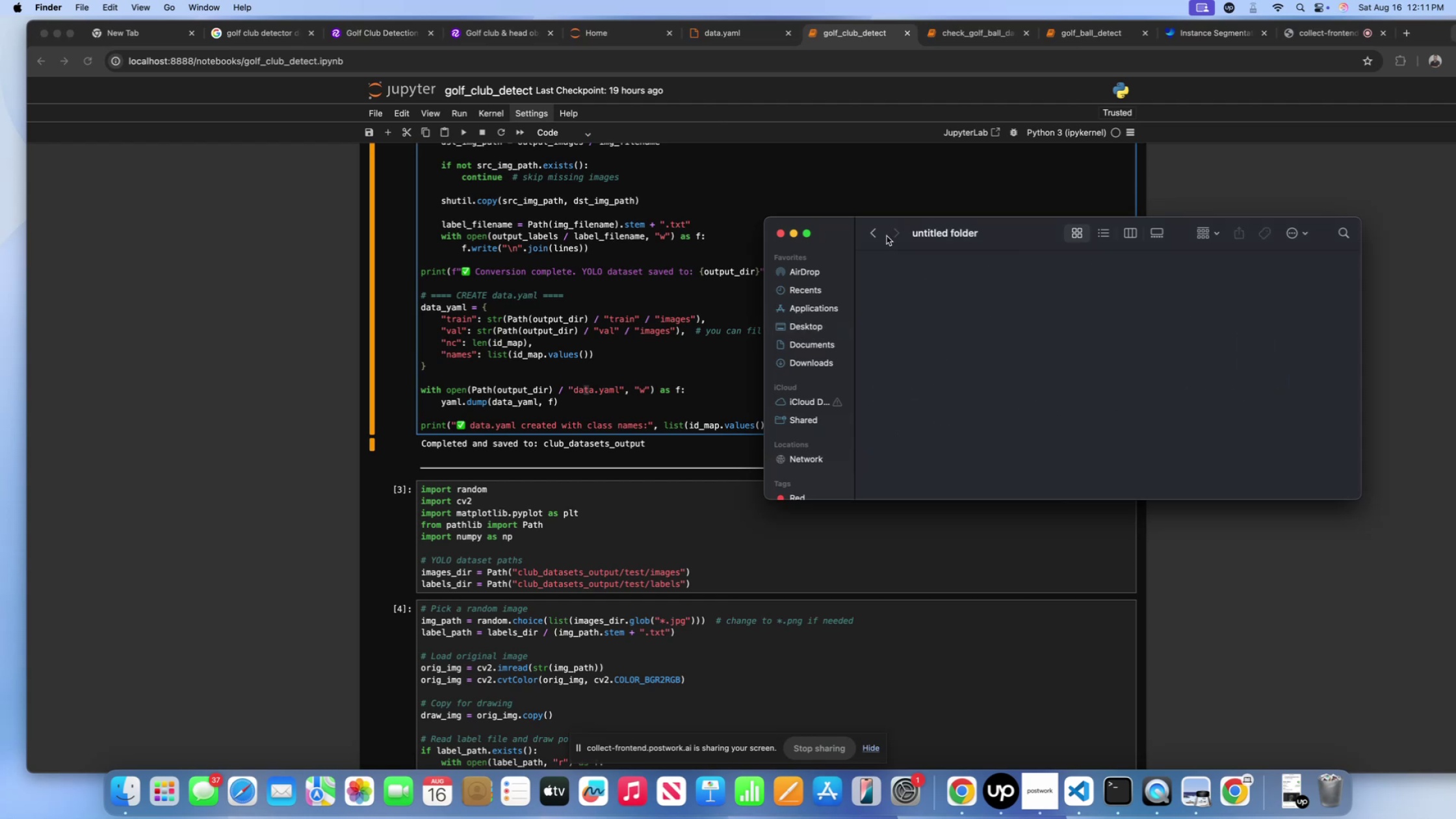 
triple_click([881, 235])
 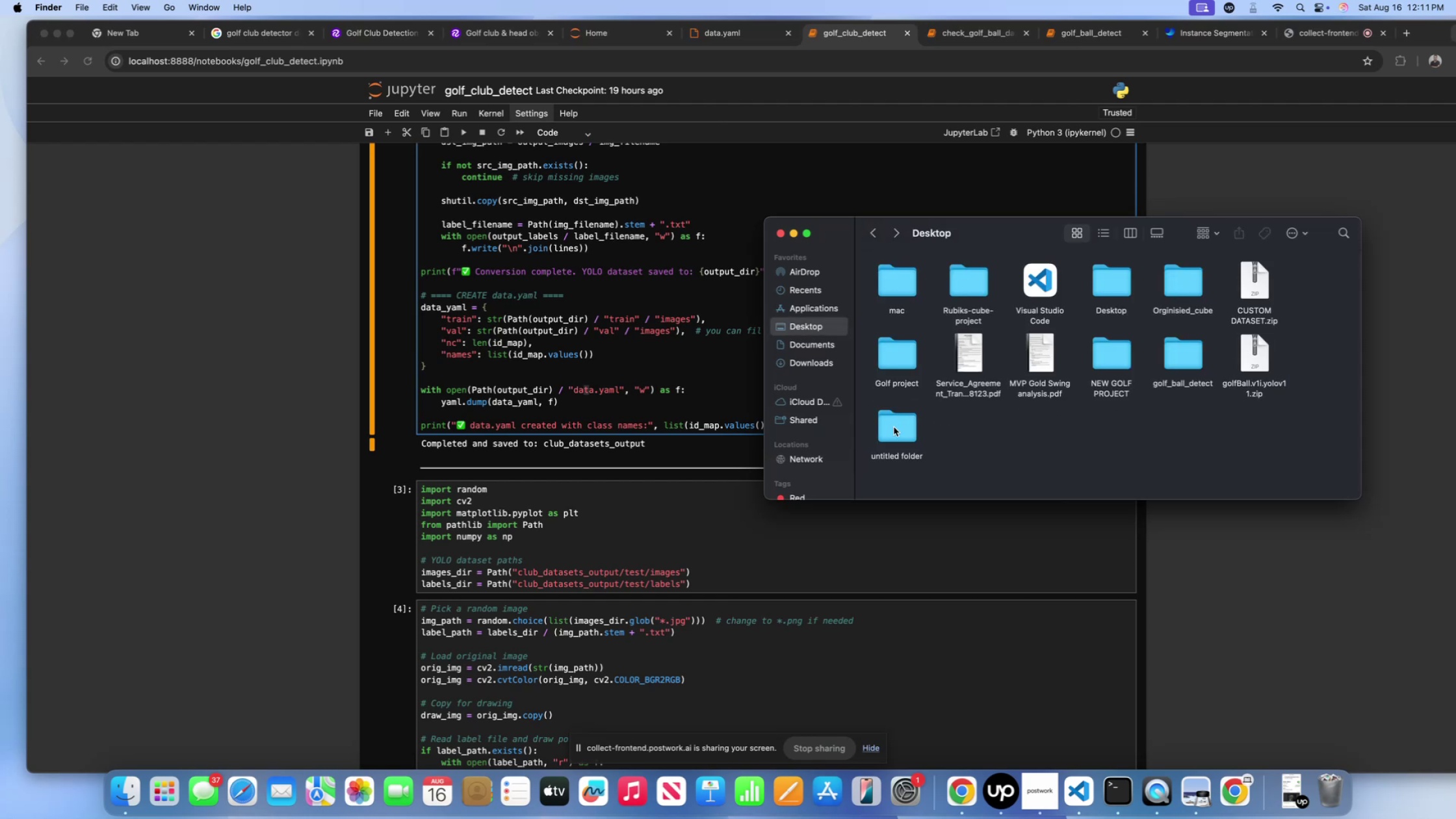 
left_click([894, 434])
 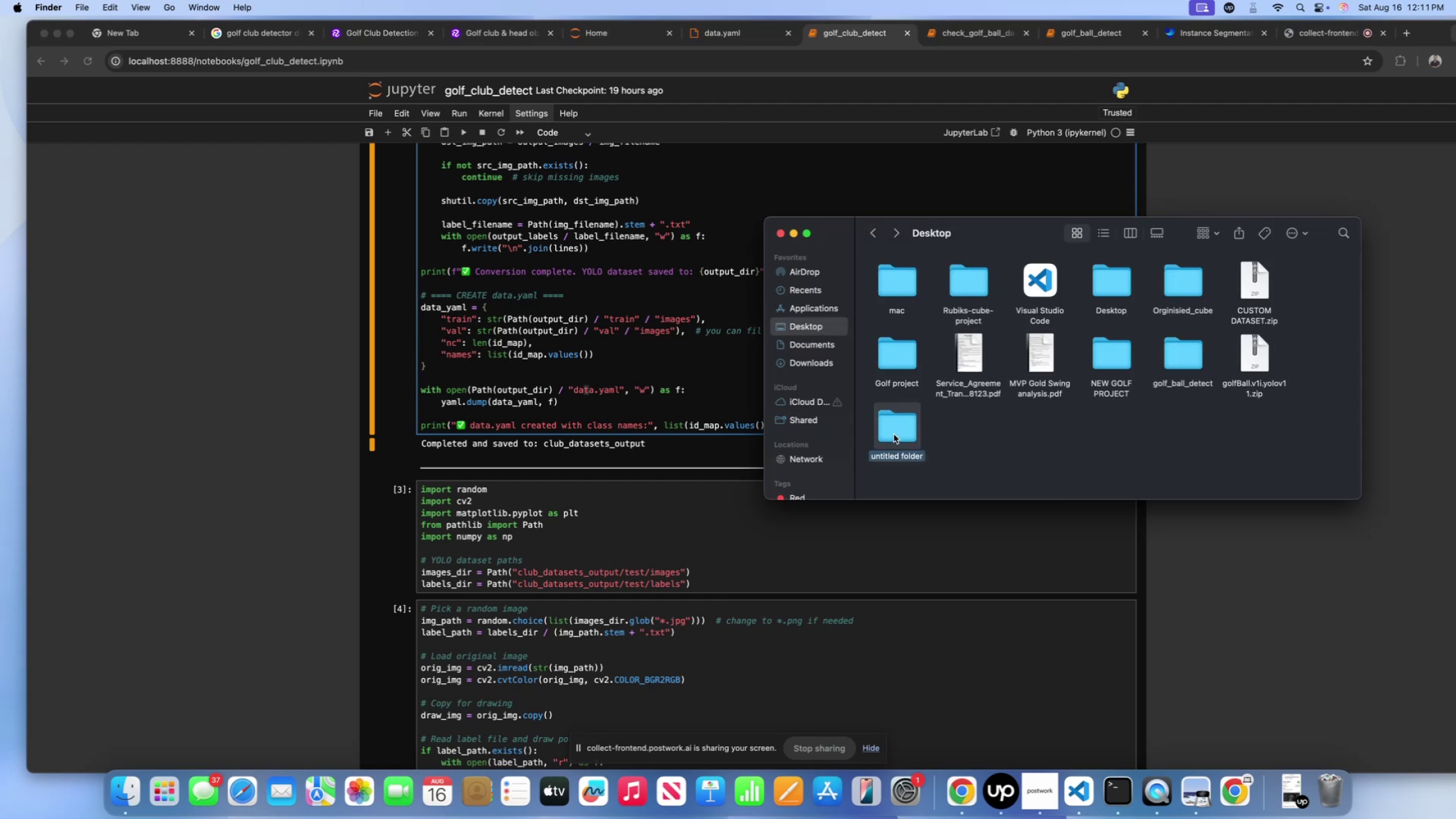 
key(Meta+Backspace)
 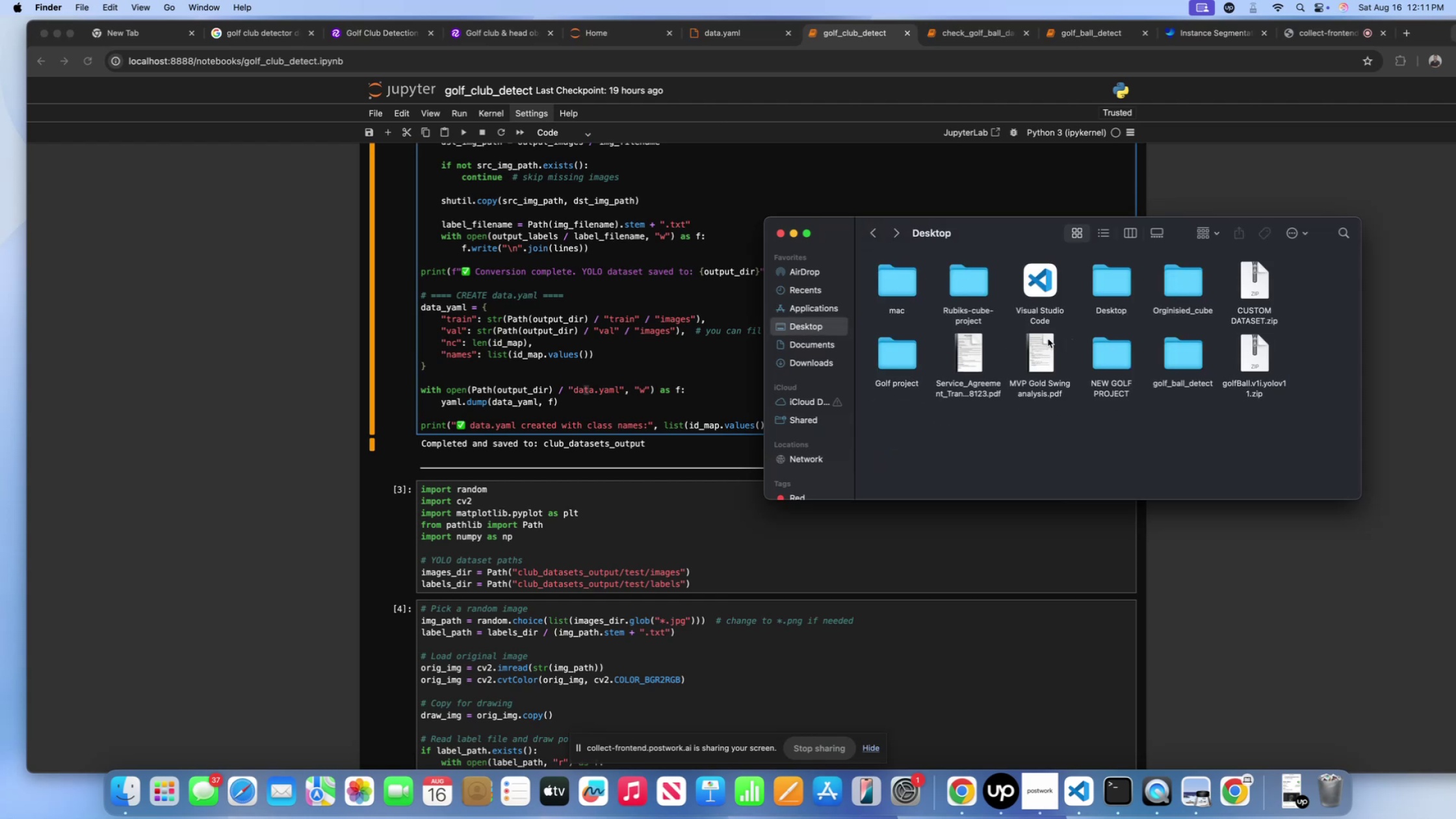 
wait(8.47)
 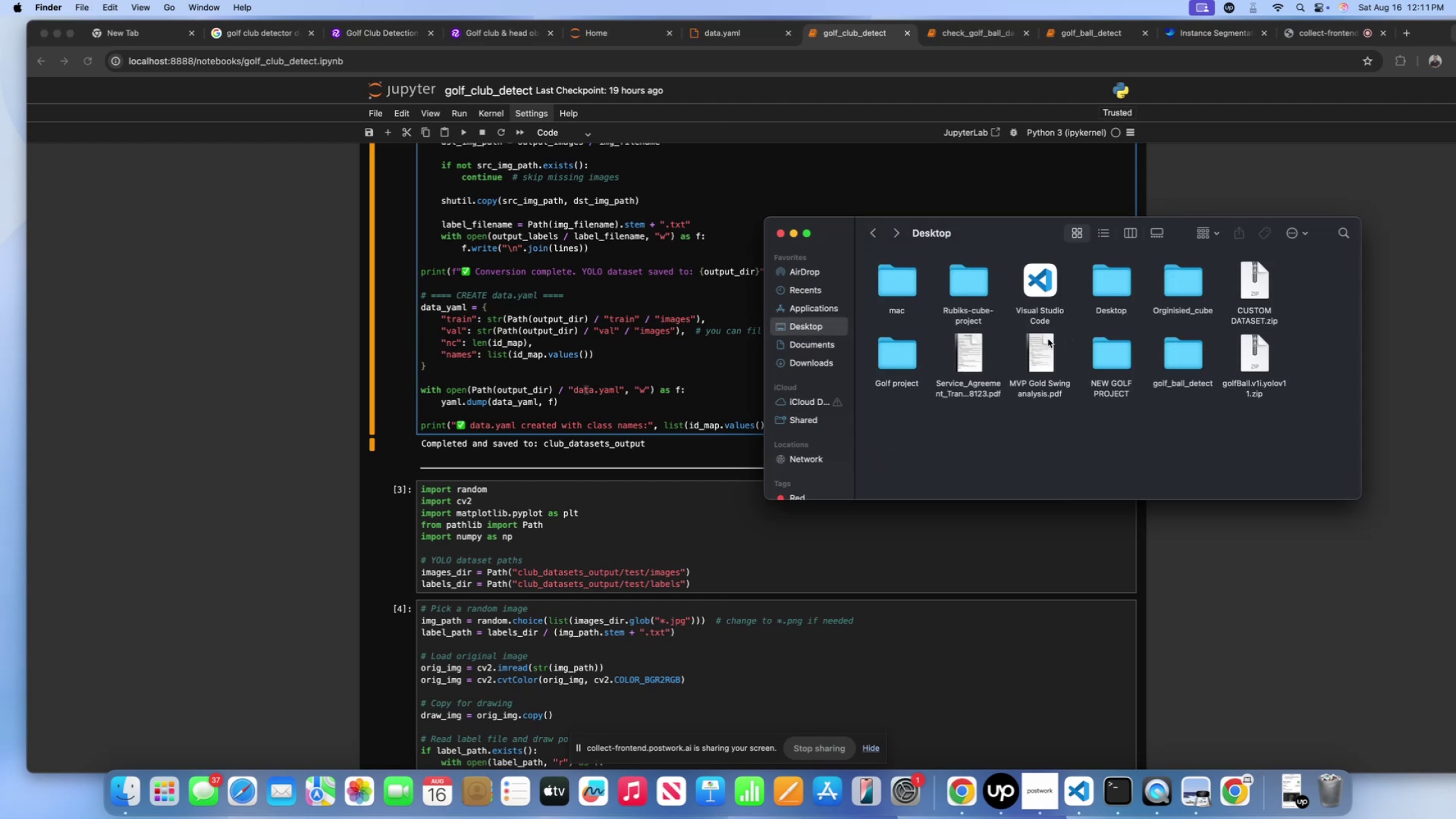 
double_click([1121, 350])
 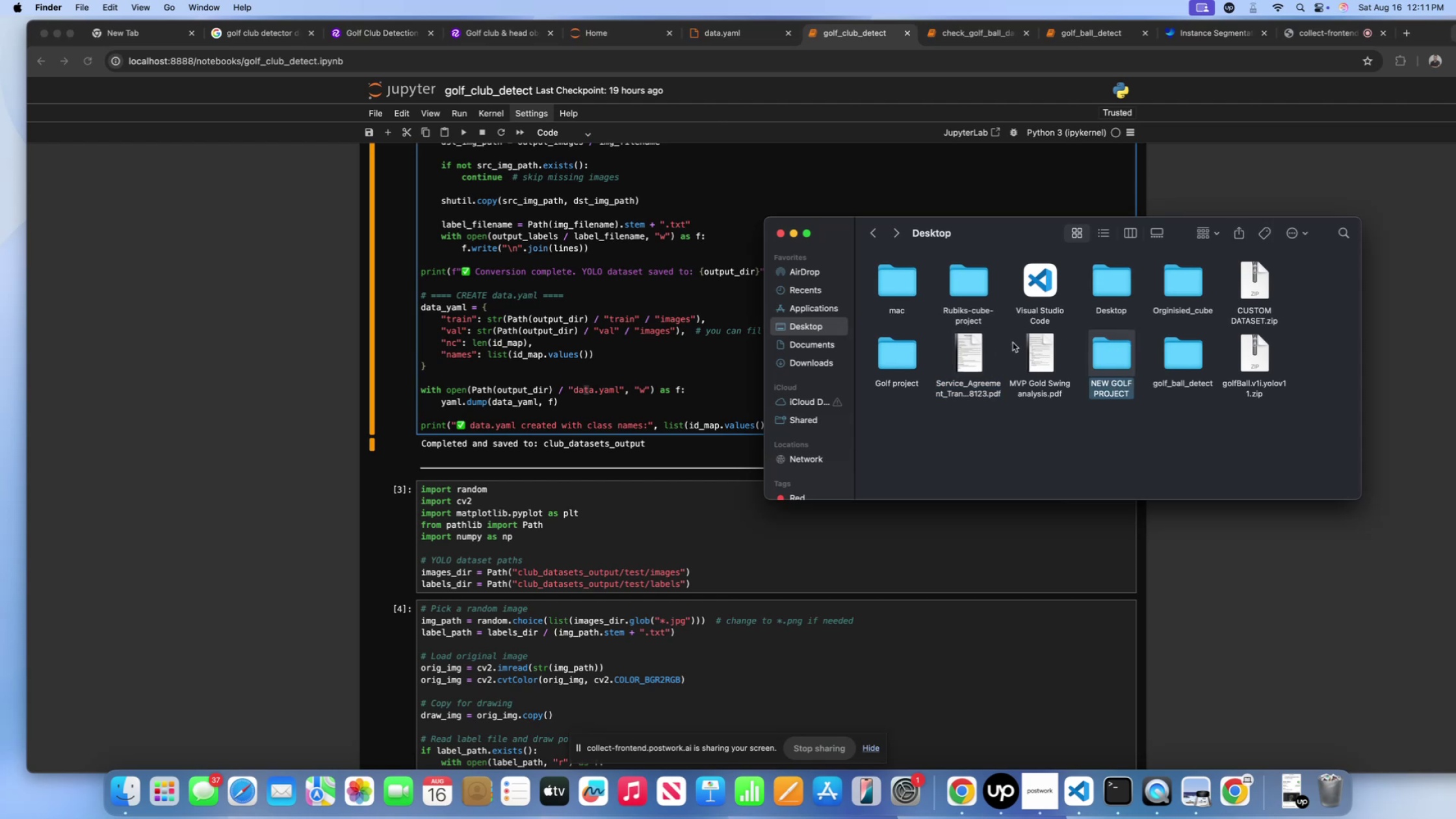 
key(Shift+ShiftLeft)
 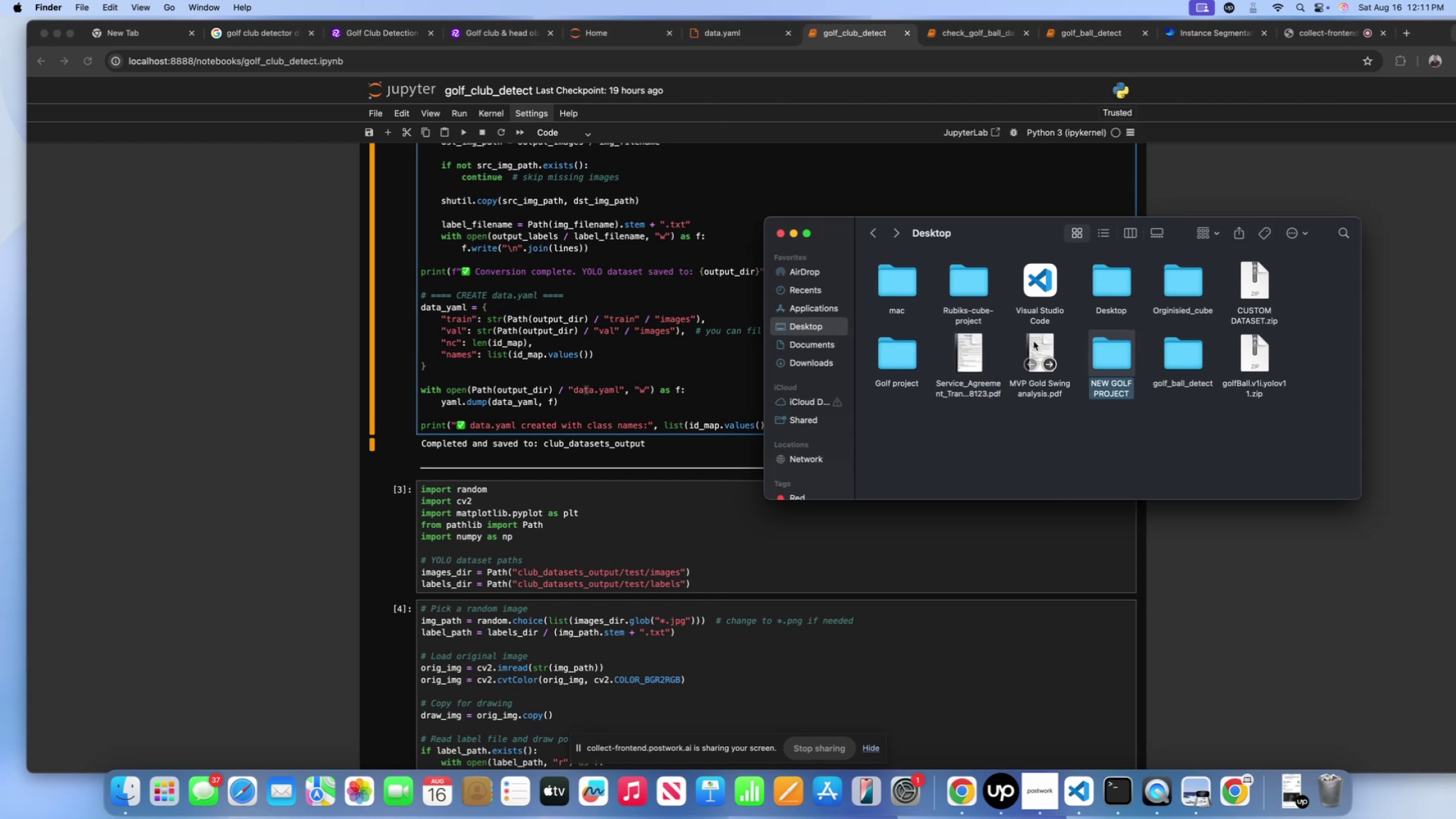 
left_click([1034, 341])
 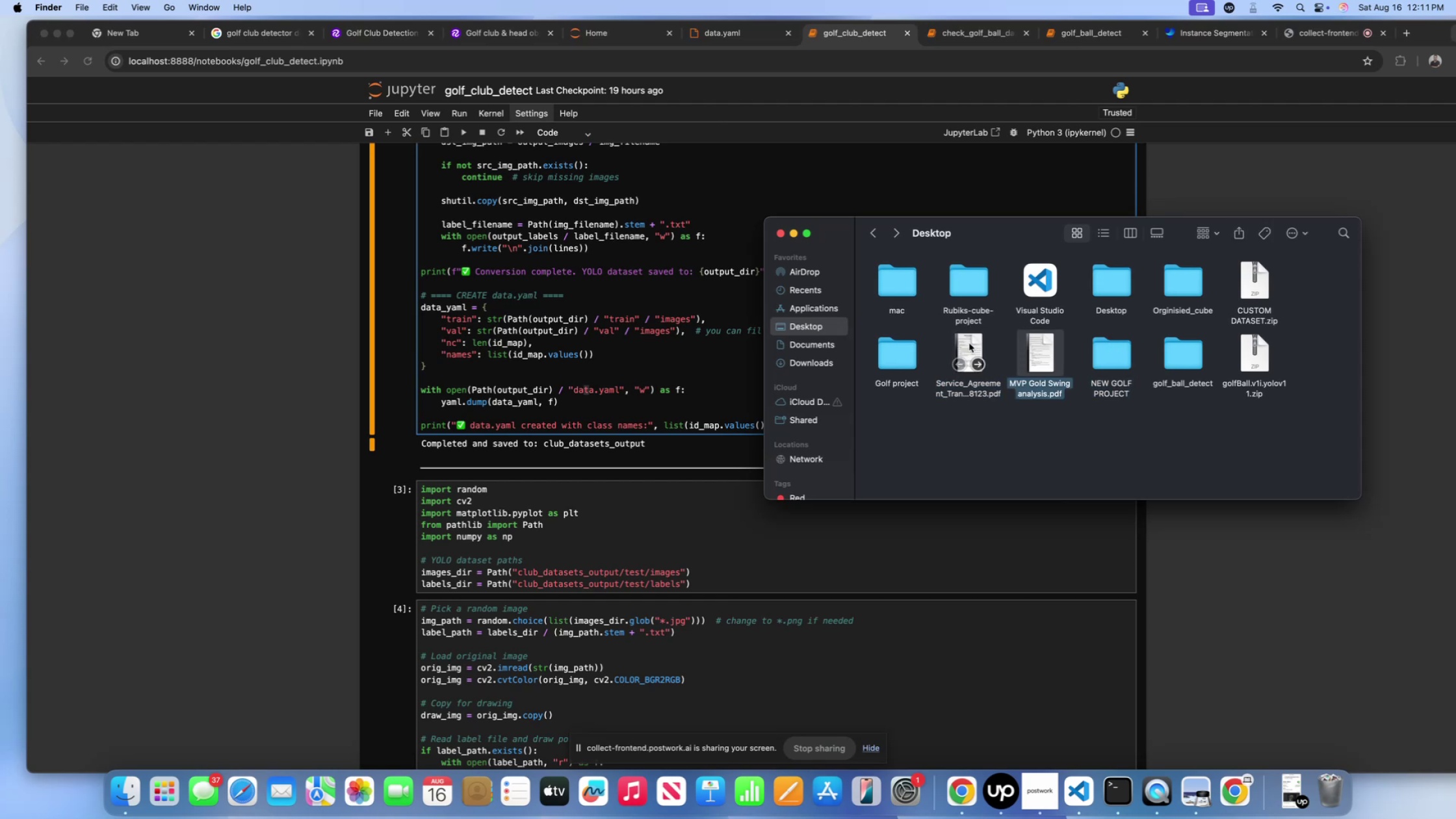 
left_click([969, 343])
 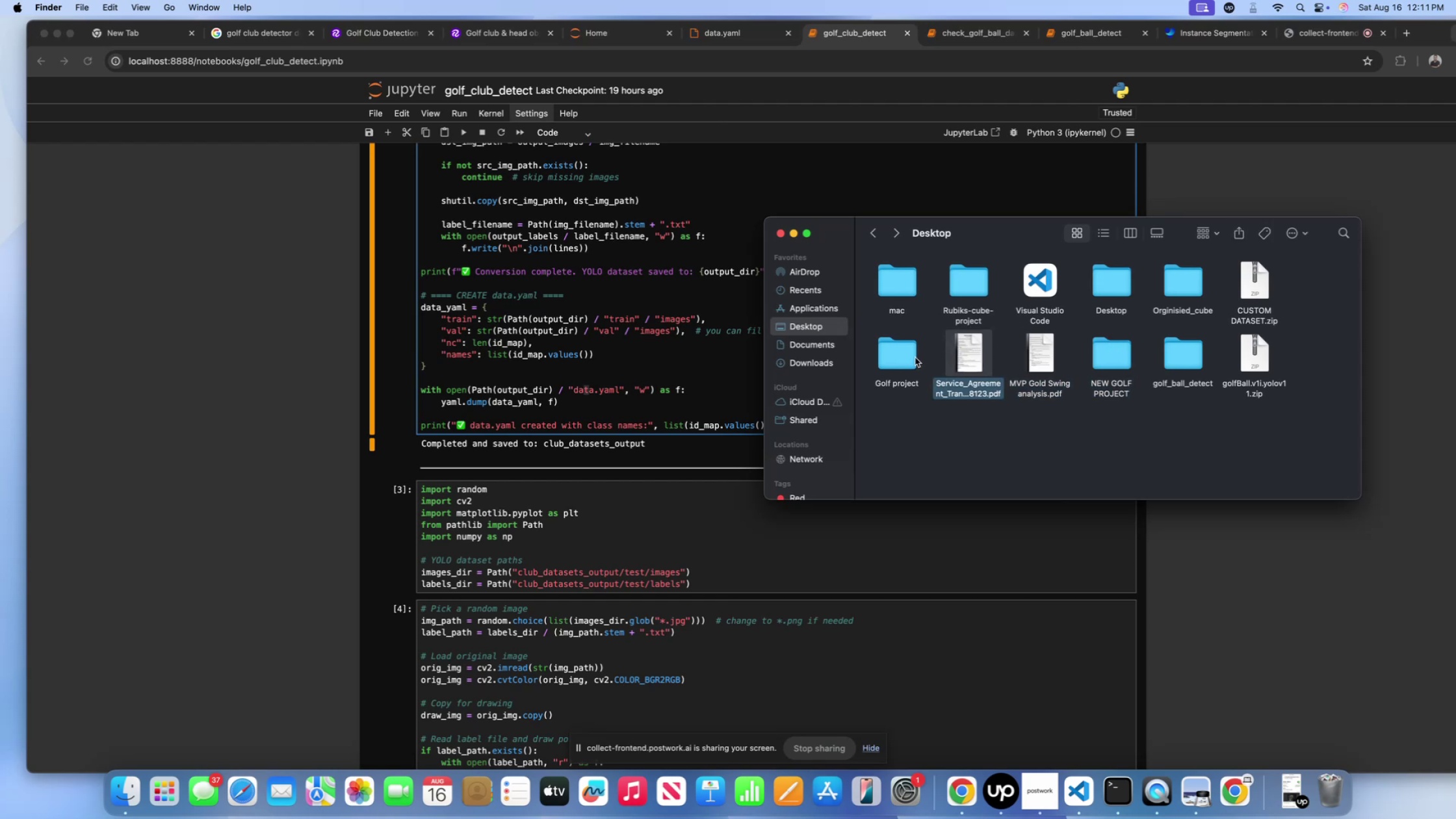 
left_click([915, 358])
 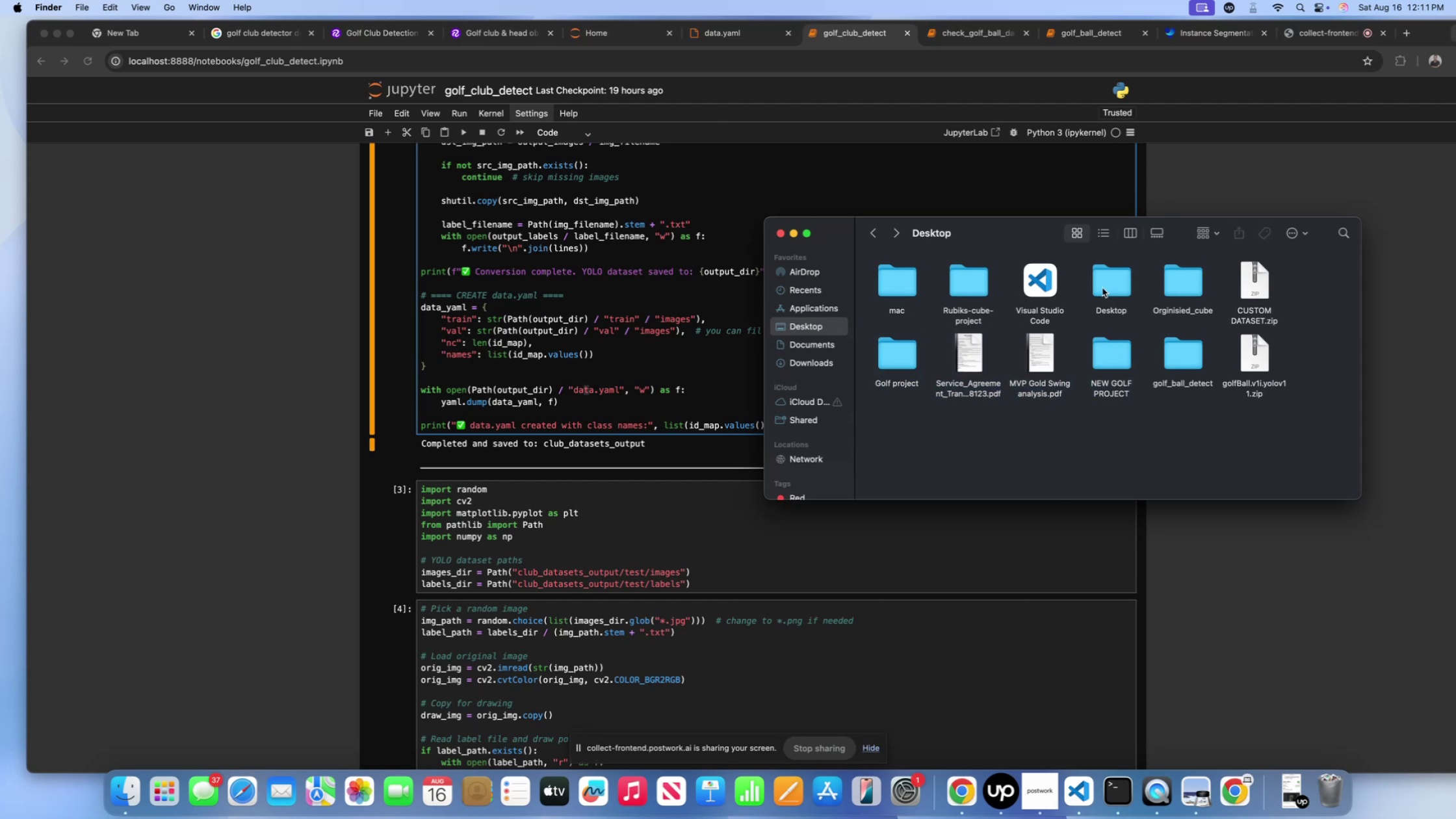 
left_click([1102, 288])
 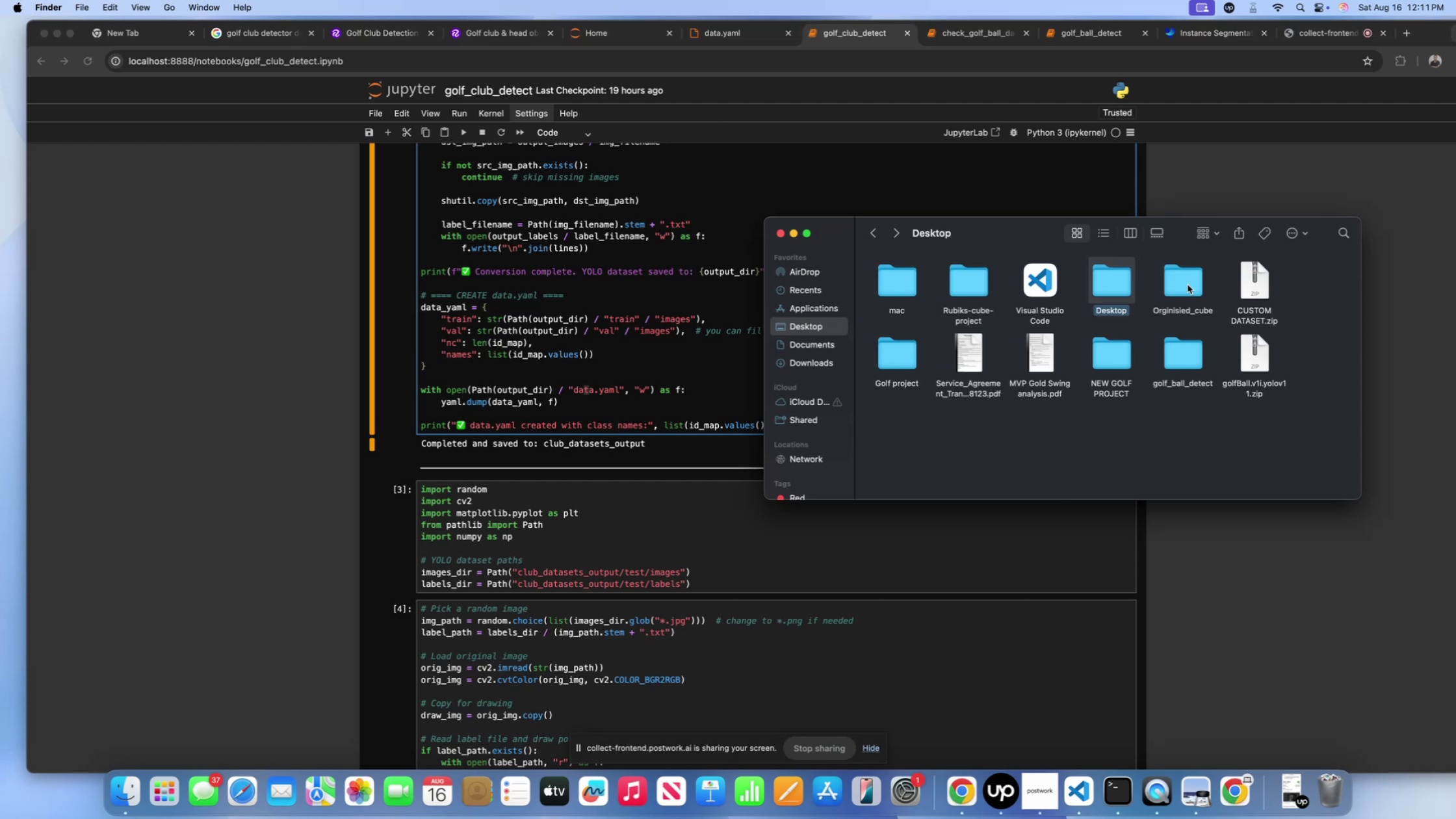 
left_click([1188, 285])
 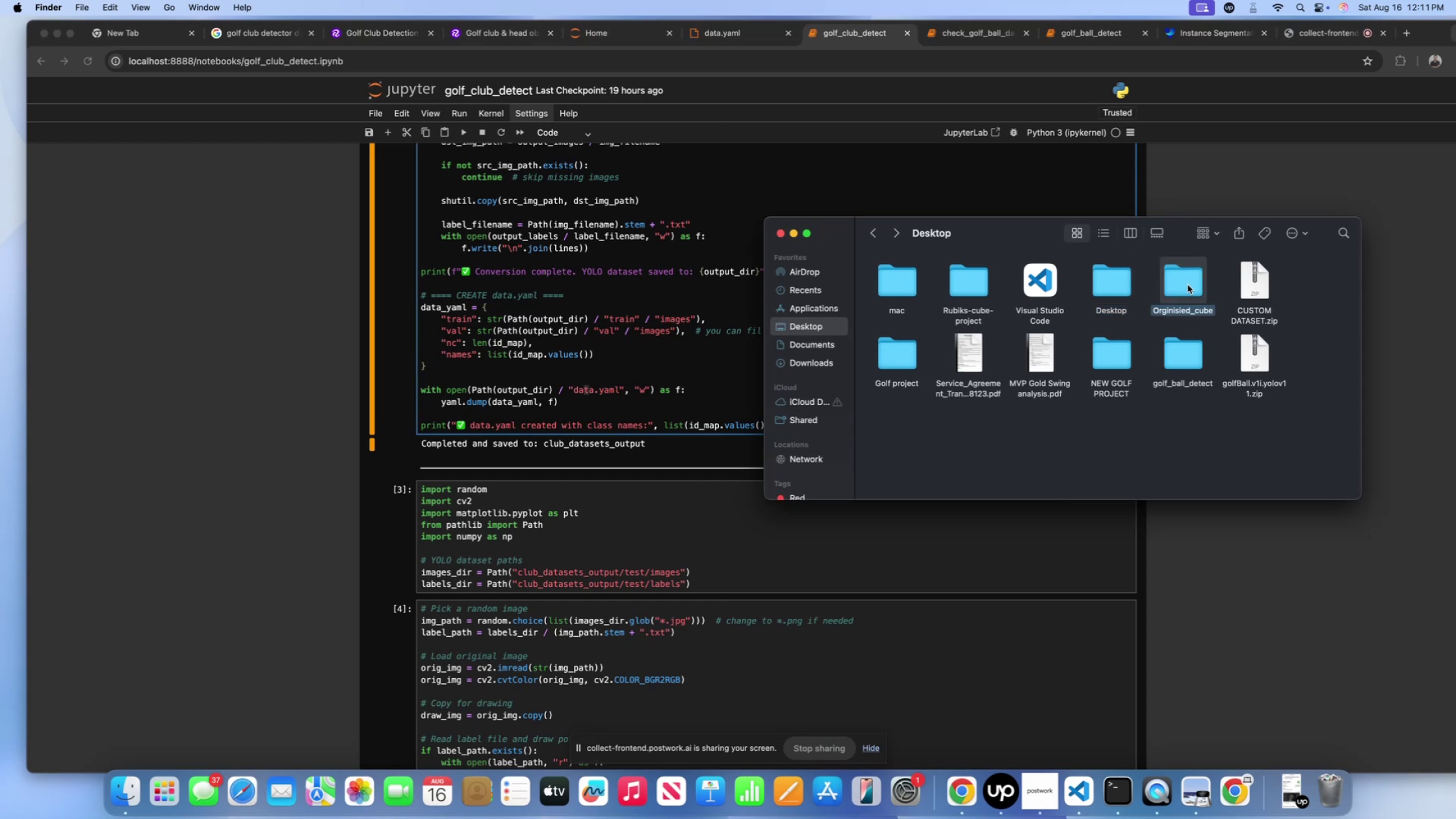 
double_click([1188, 285])
 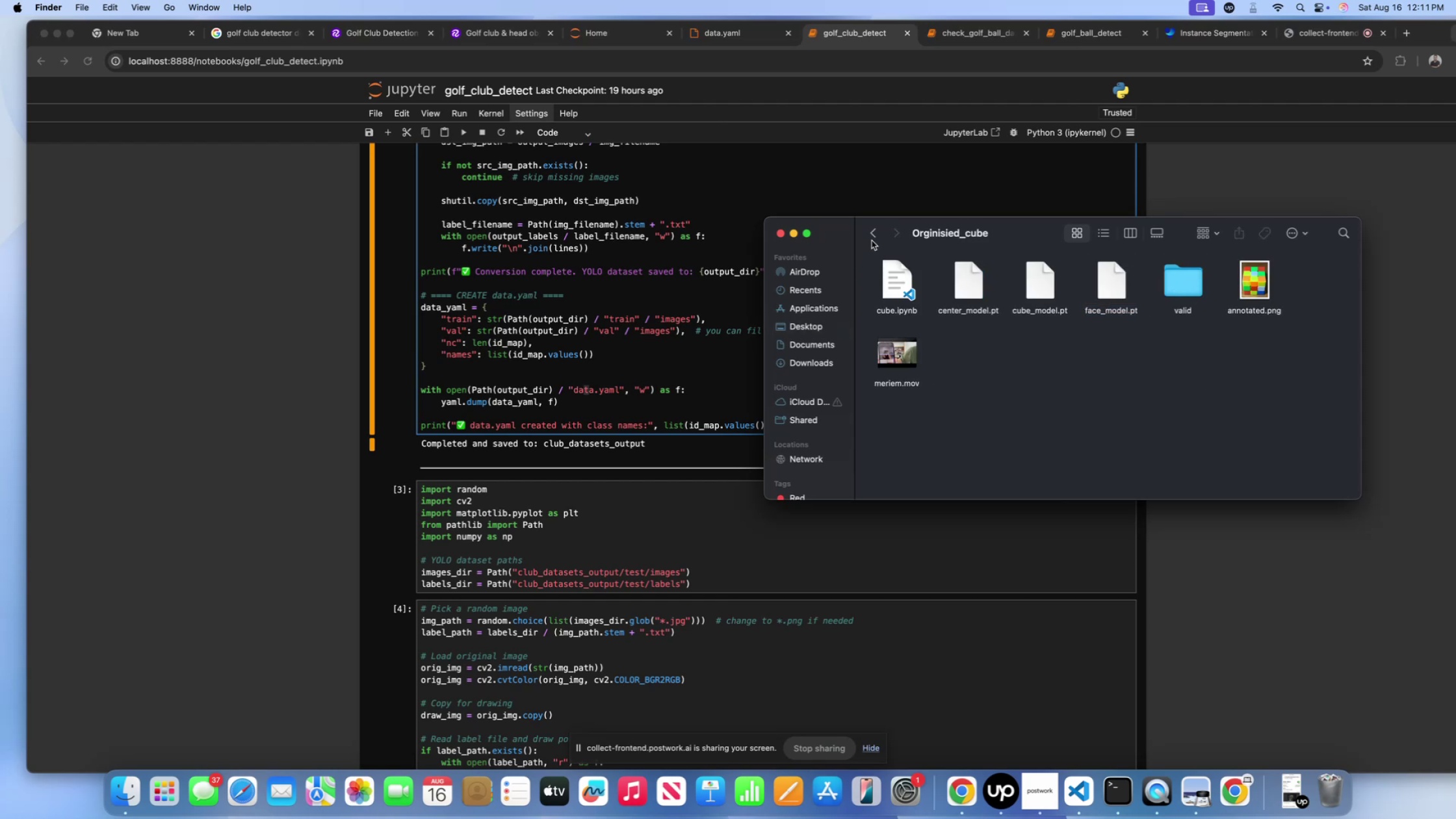 
left_click([877, 235])
 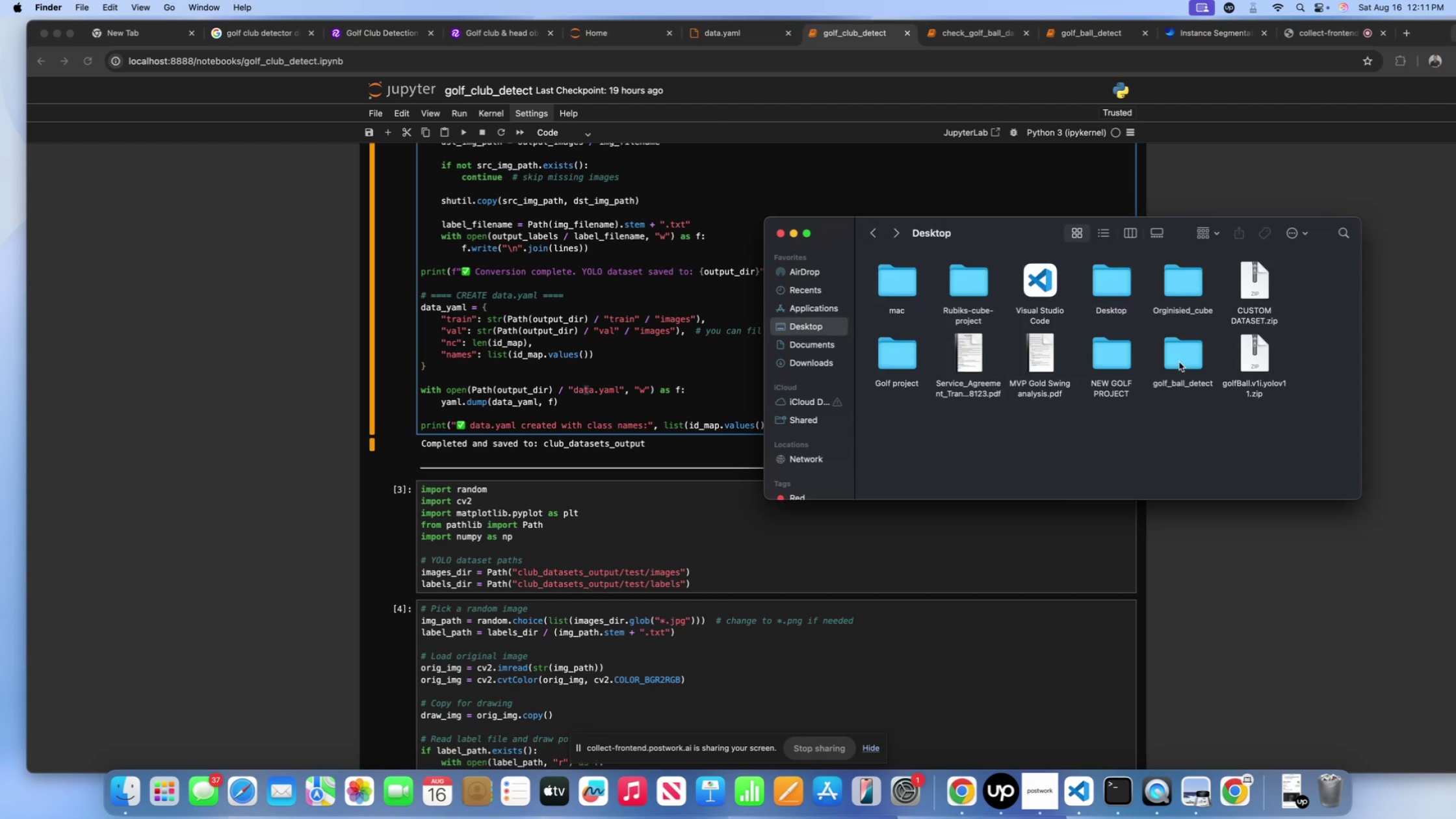 
wait(8.65)
 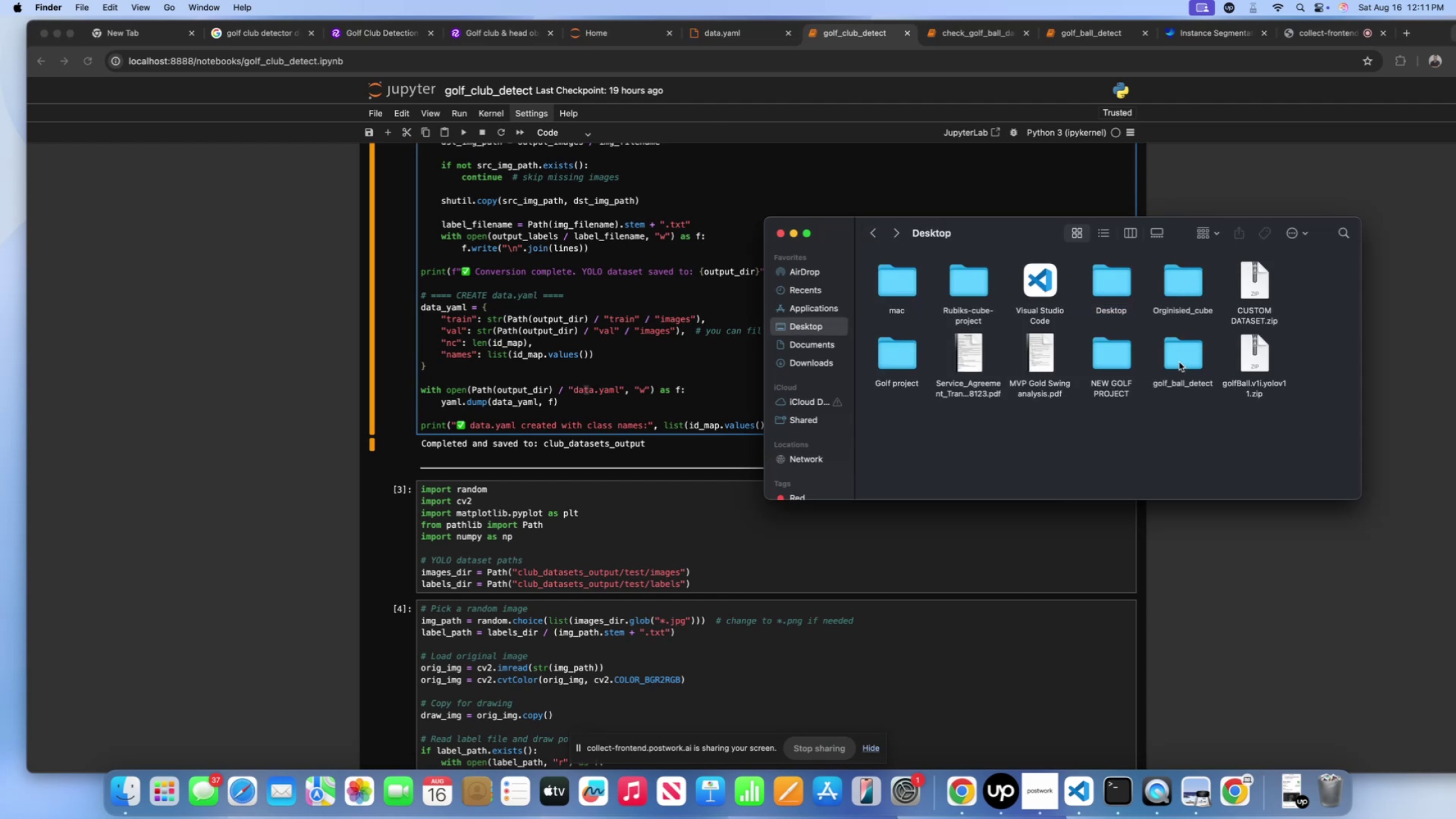 
left_click([1173, 352])
 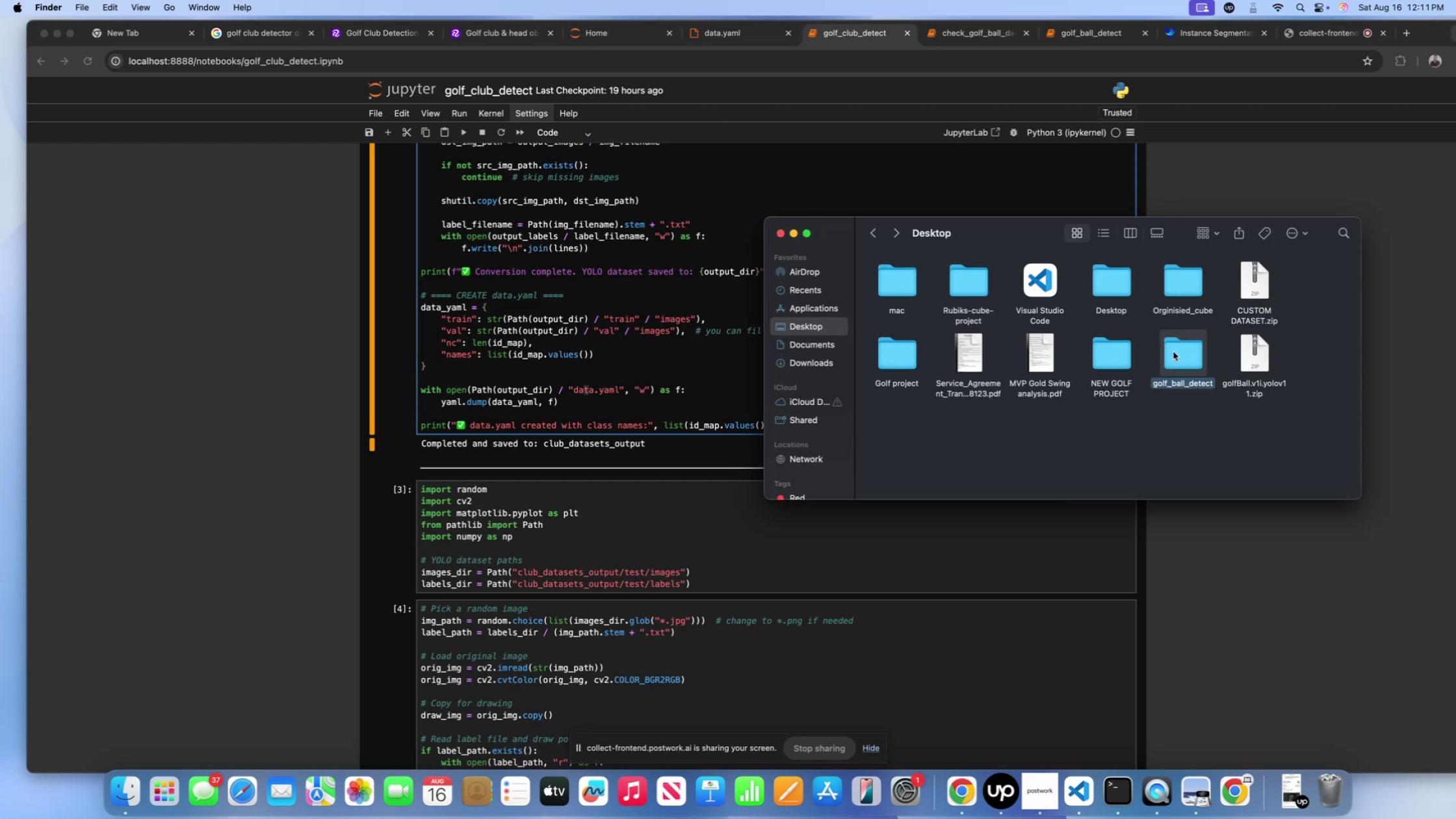 
scroll: coordinate [1173, 352], scroll_direction: down, amount: 2.0
 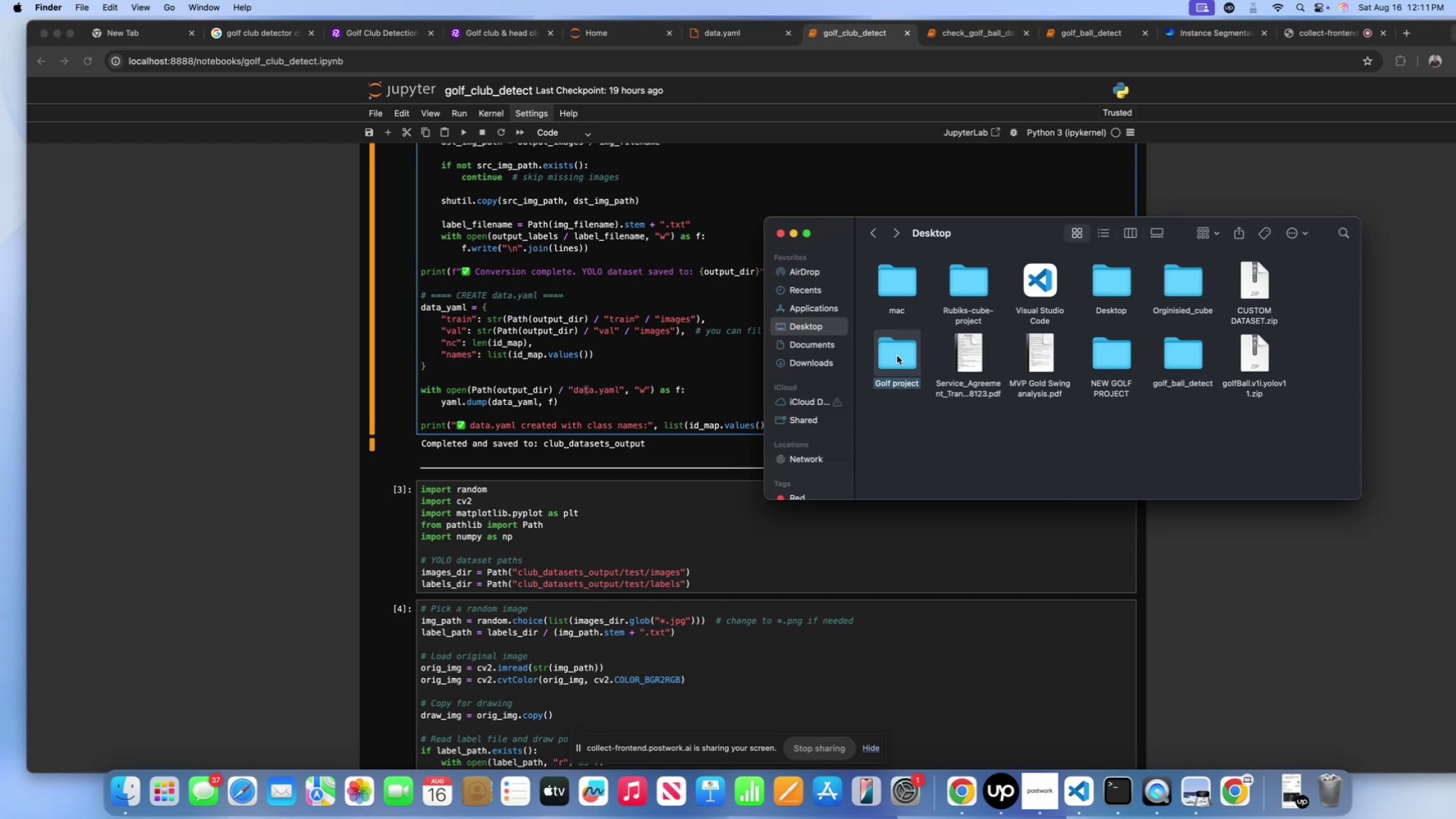 
left_click([887, 287])
 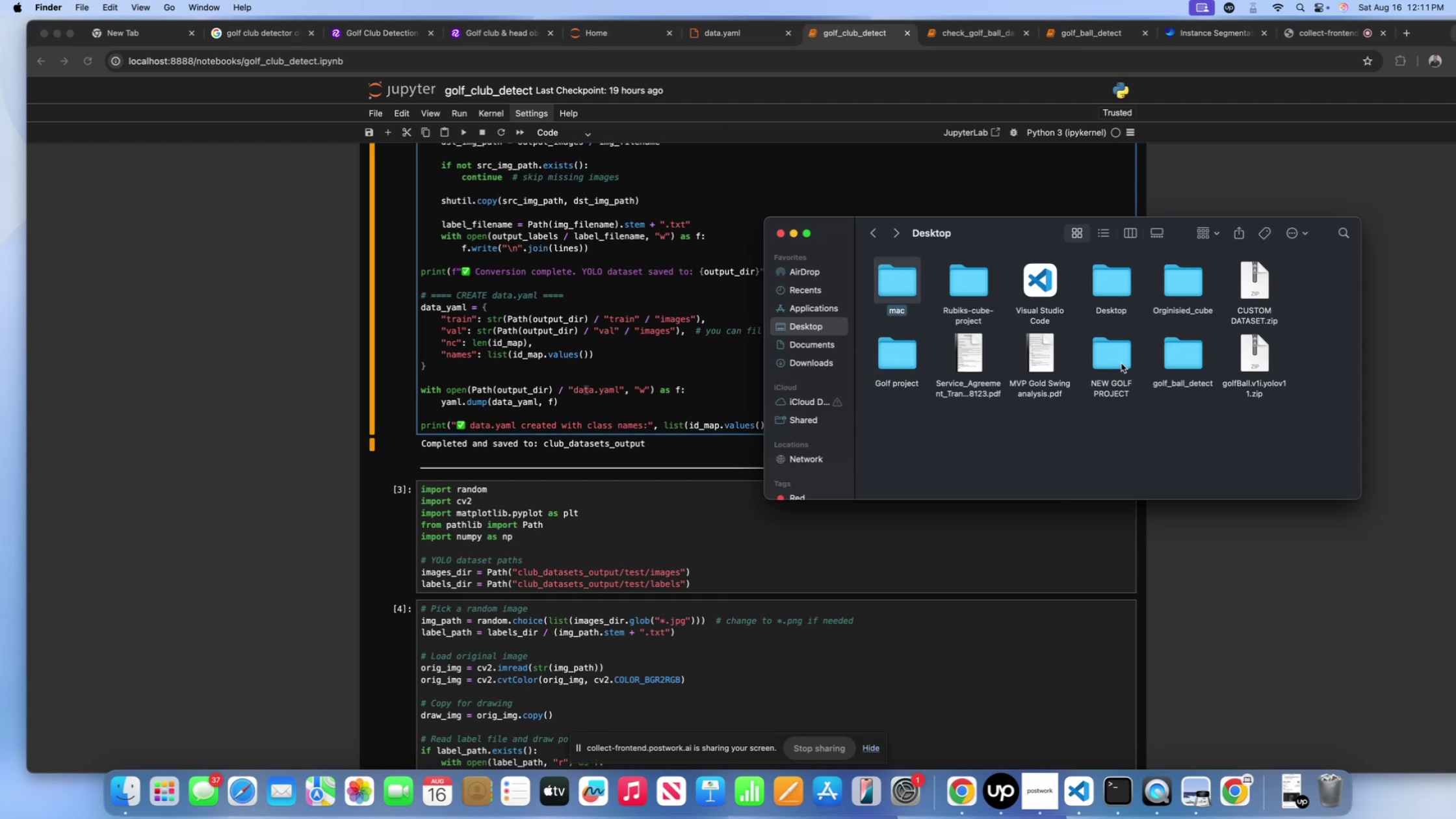 
left_click([1169, 354])
 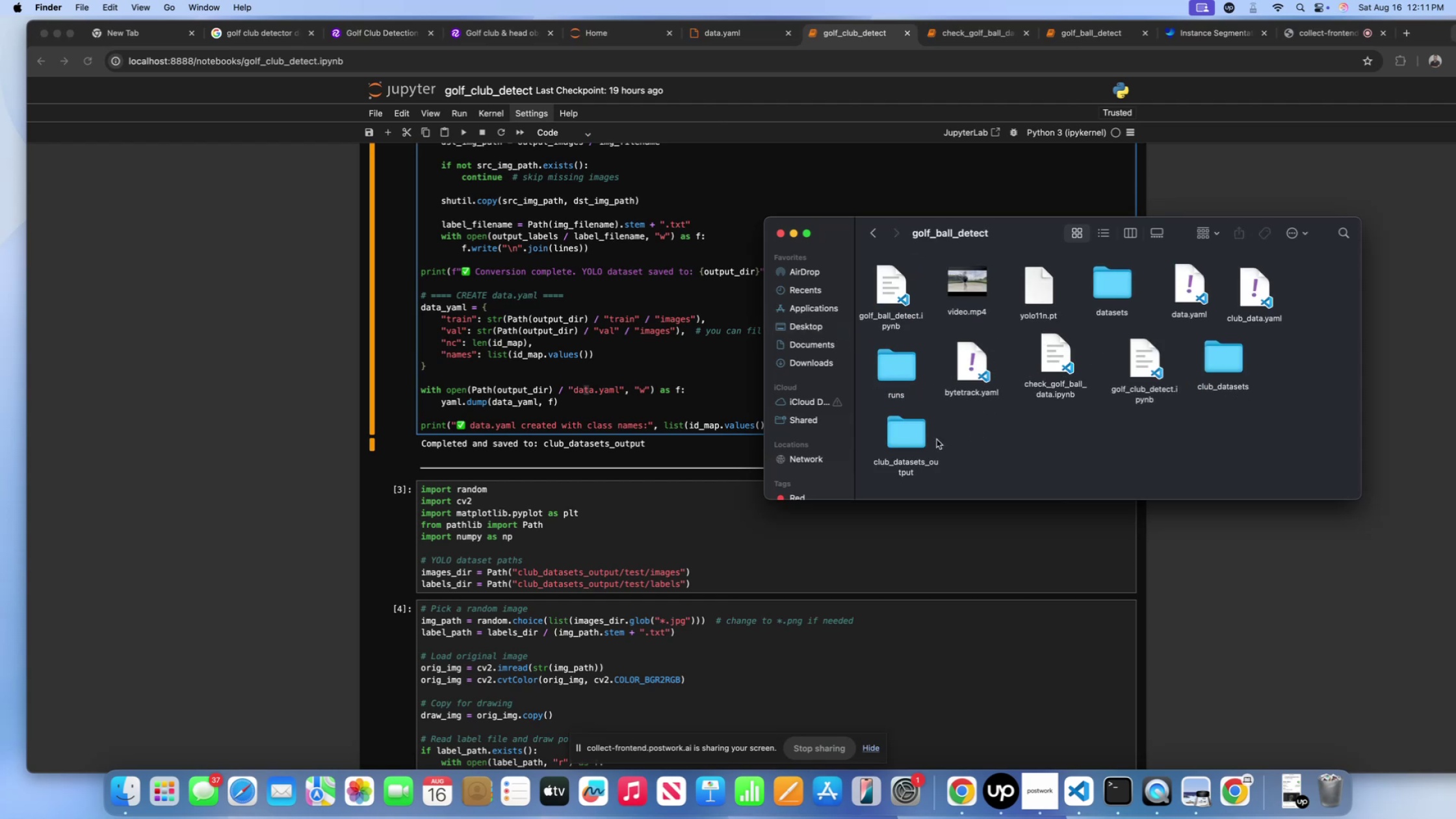 
left_click([915, 439])
 